 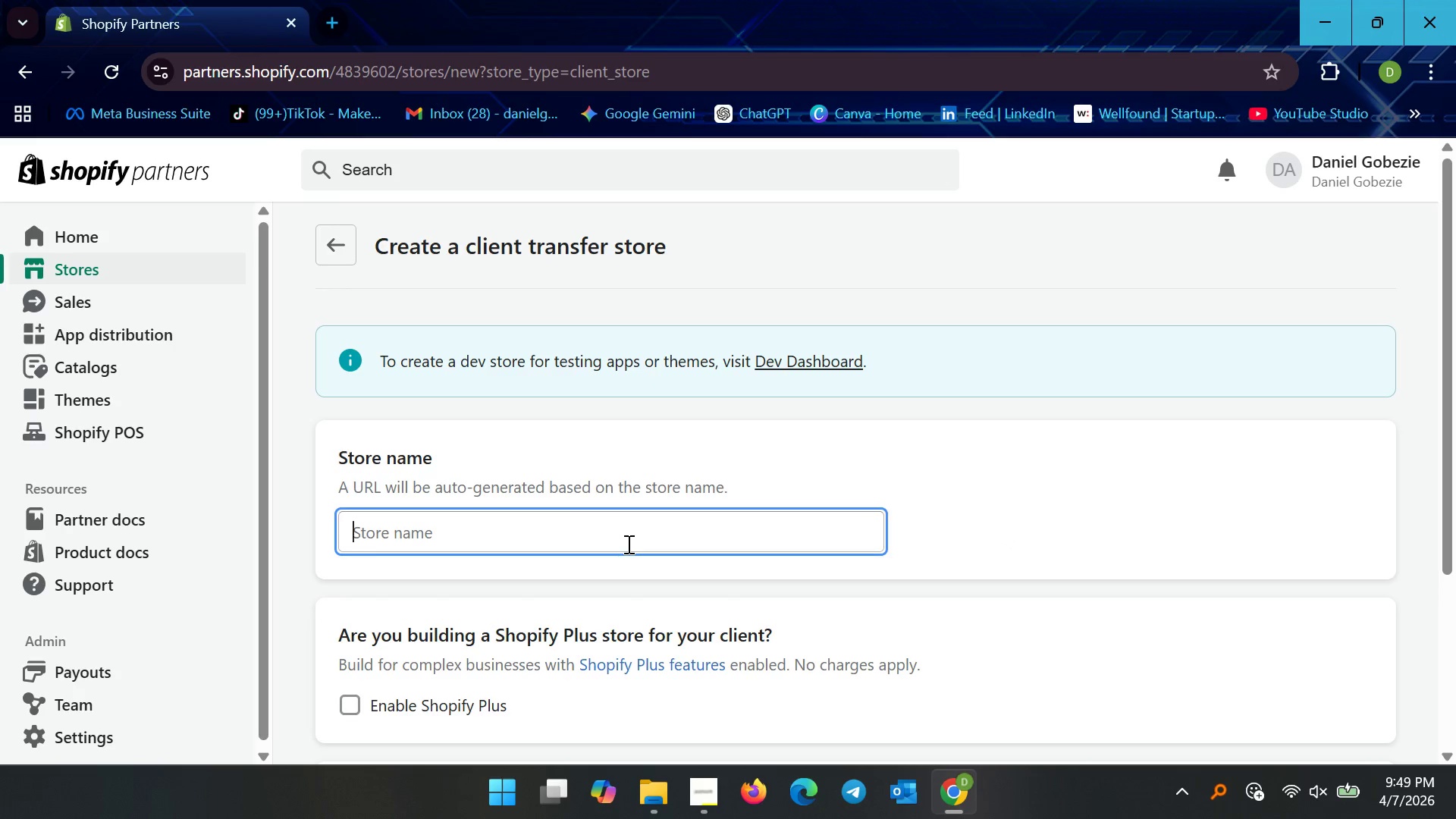 
type(Neon Circuit Event Renatls)
 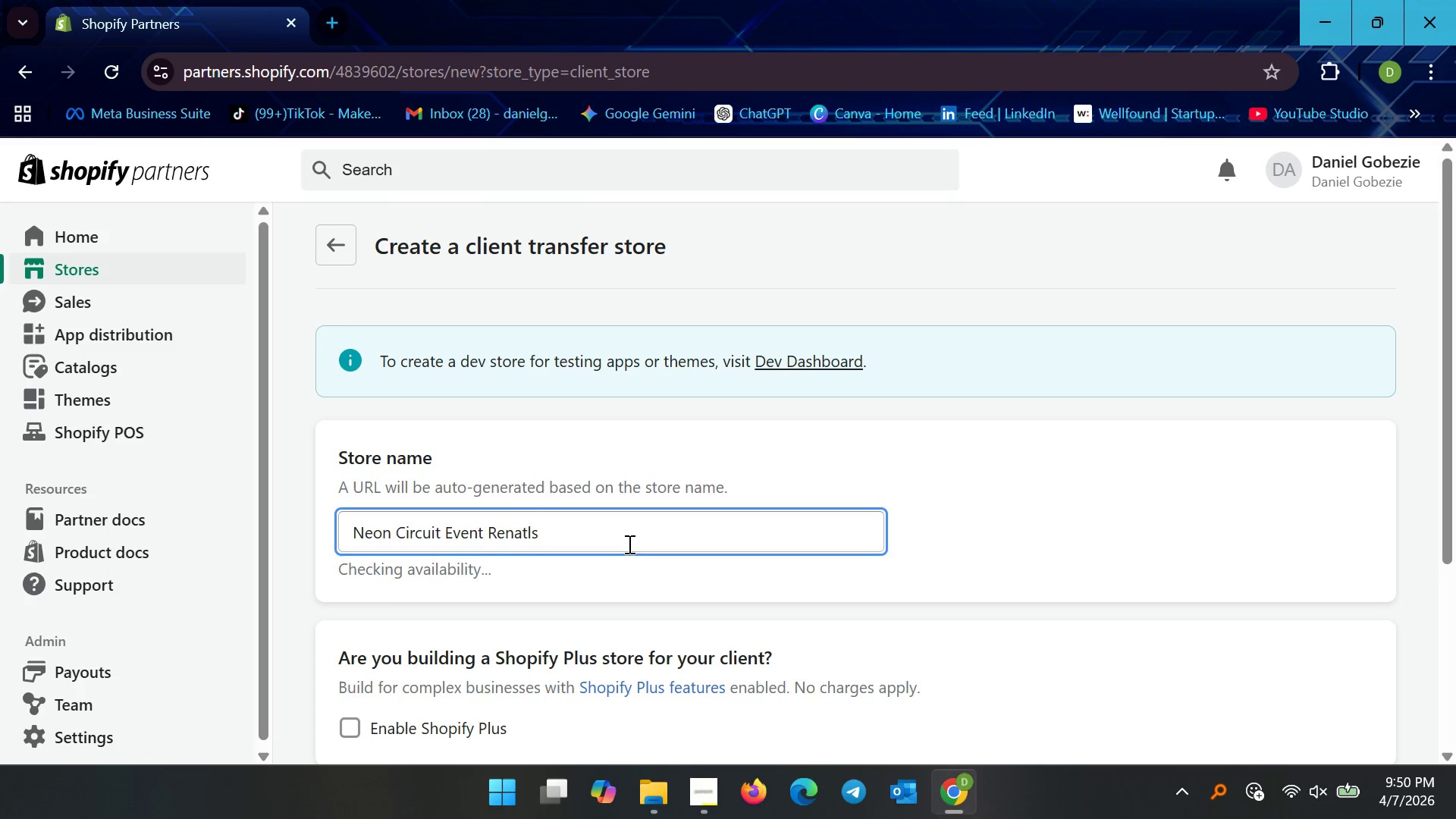 
wait(9.41)
 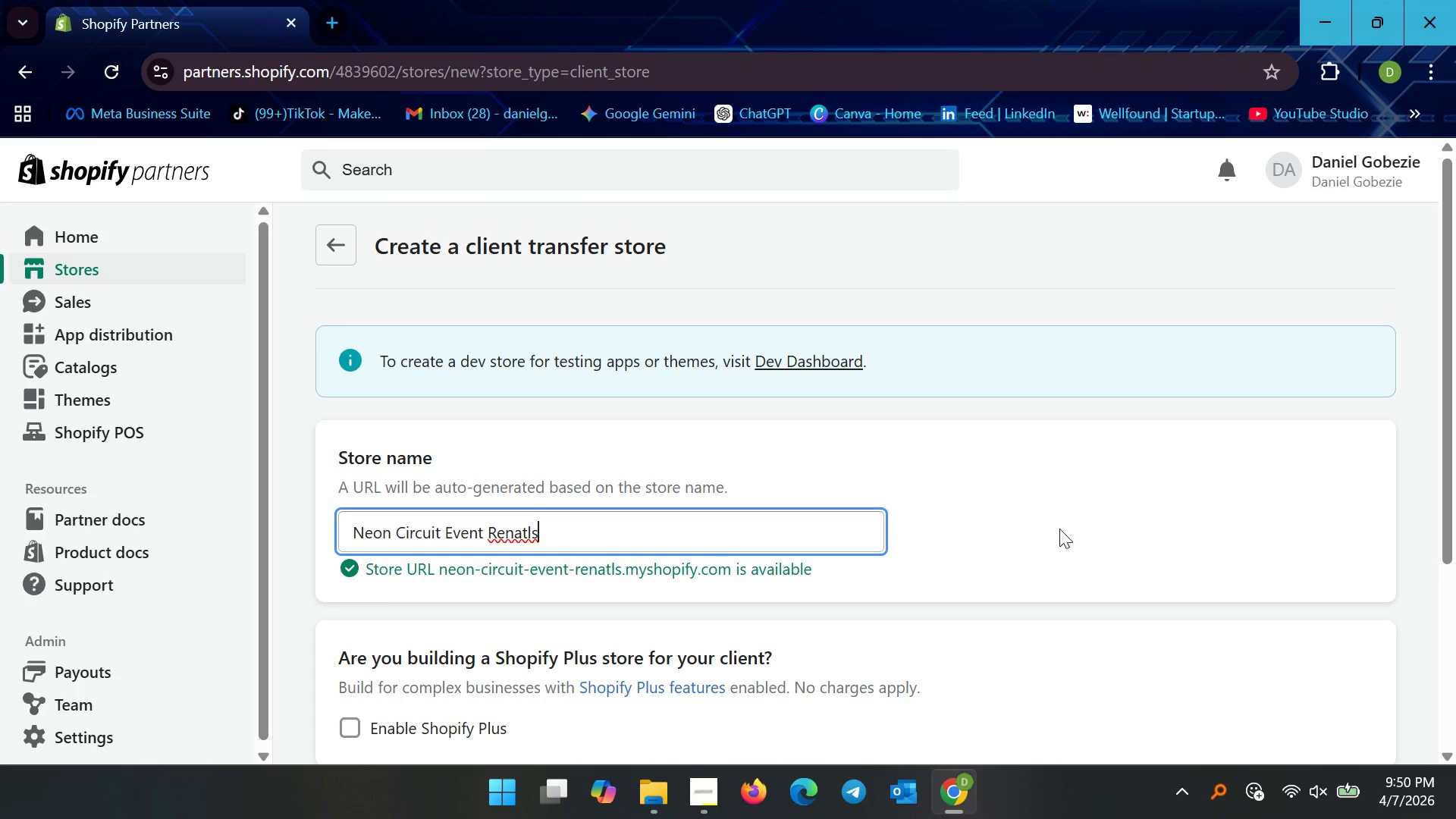 
key(Backspace)
key(Backspace)
key(Backspace)
key(Backspace)
type(tals)
 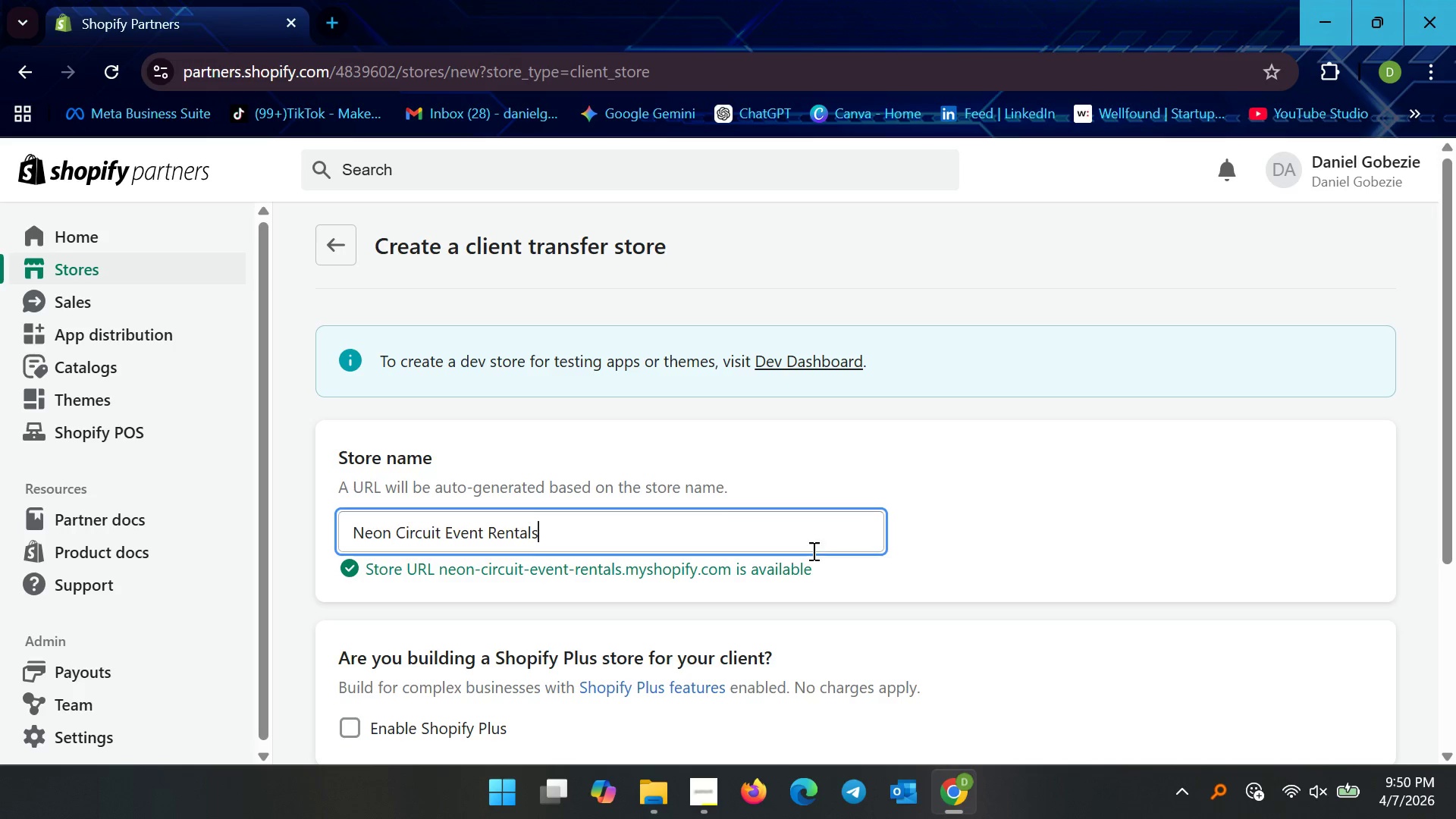 
scroll: coordinate [948, 575], scroll_direction: down, amount: 5.0
 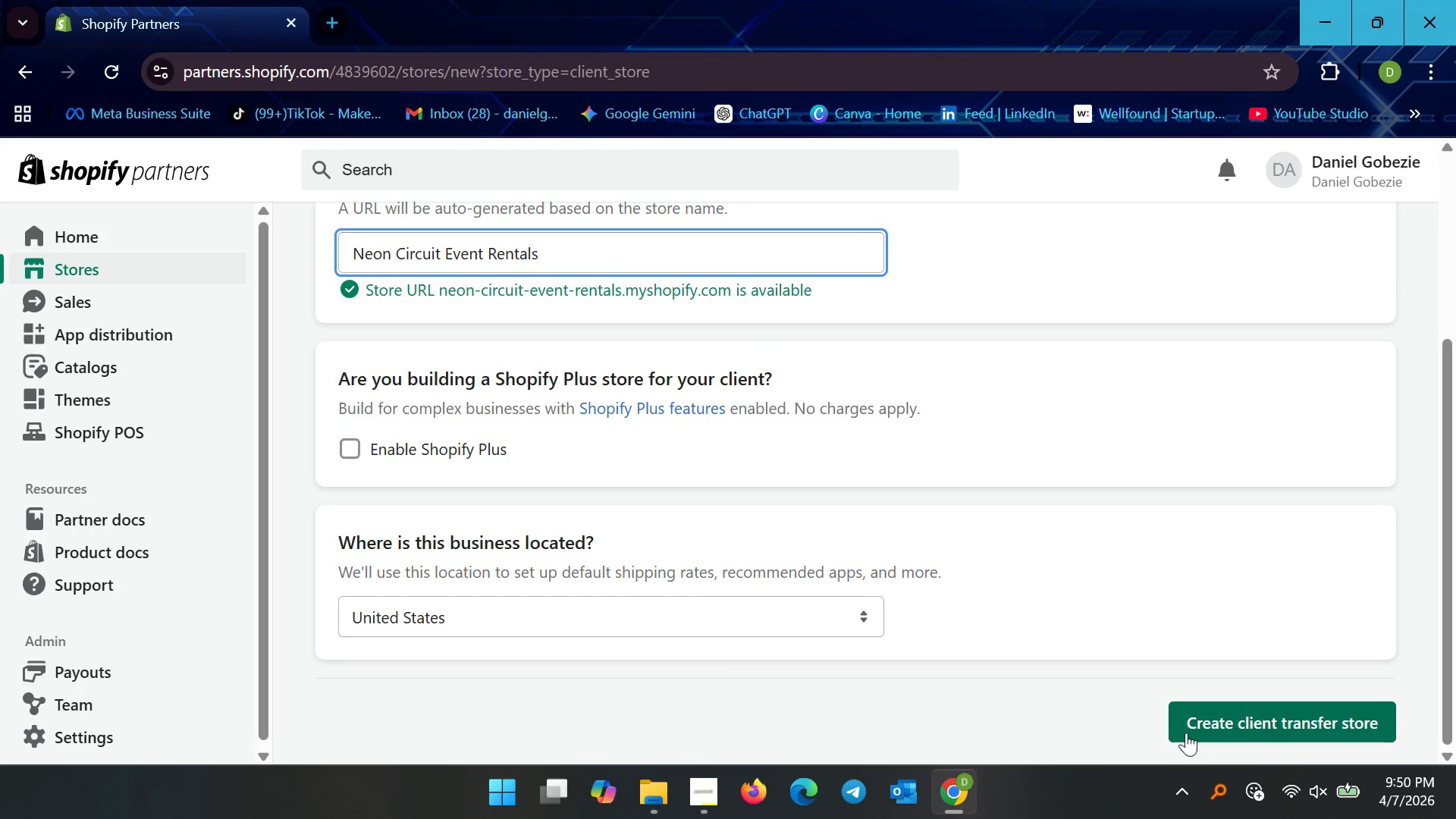 
left_click([1186, 730])
 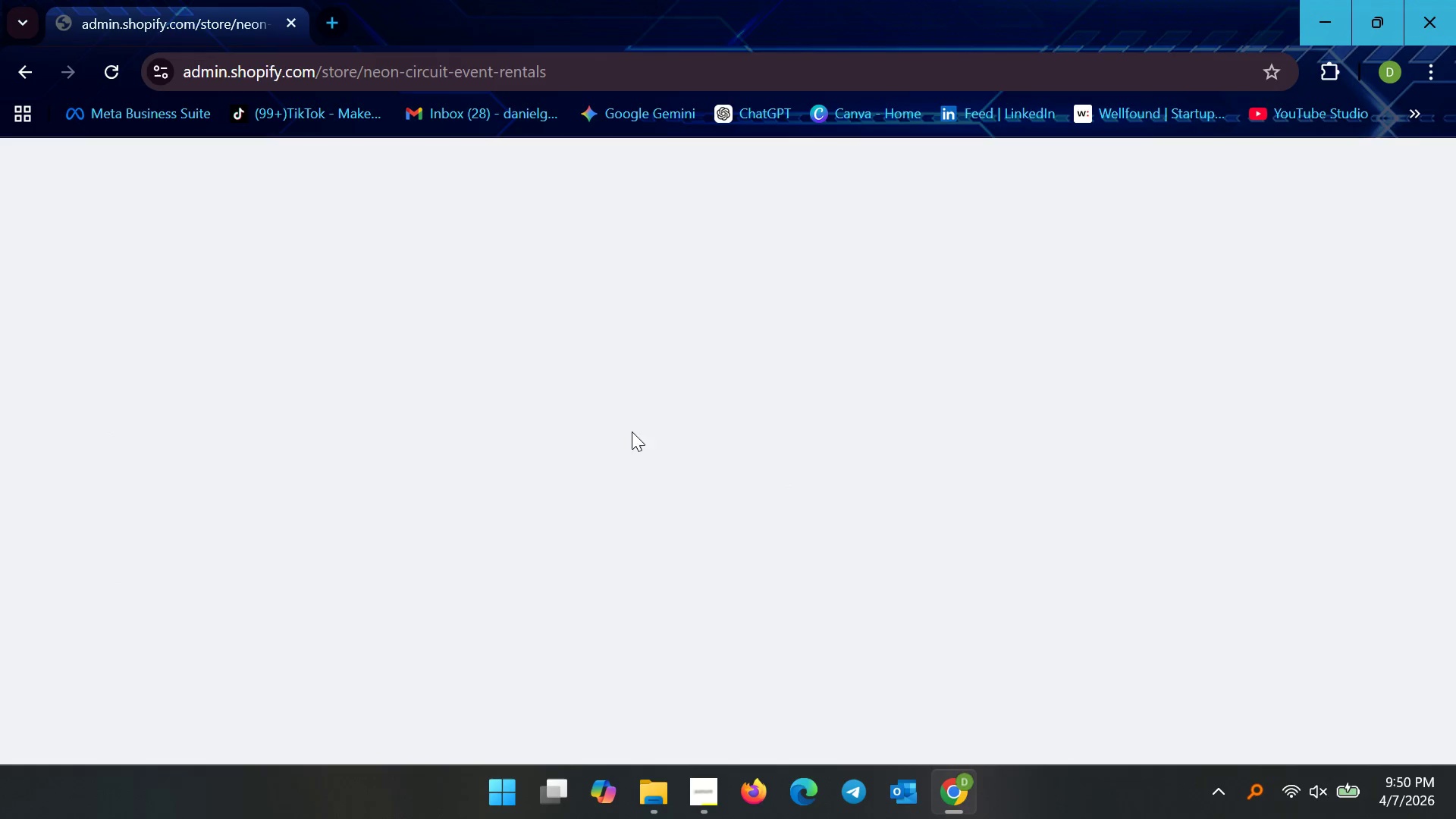 
wait(26.47)
 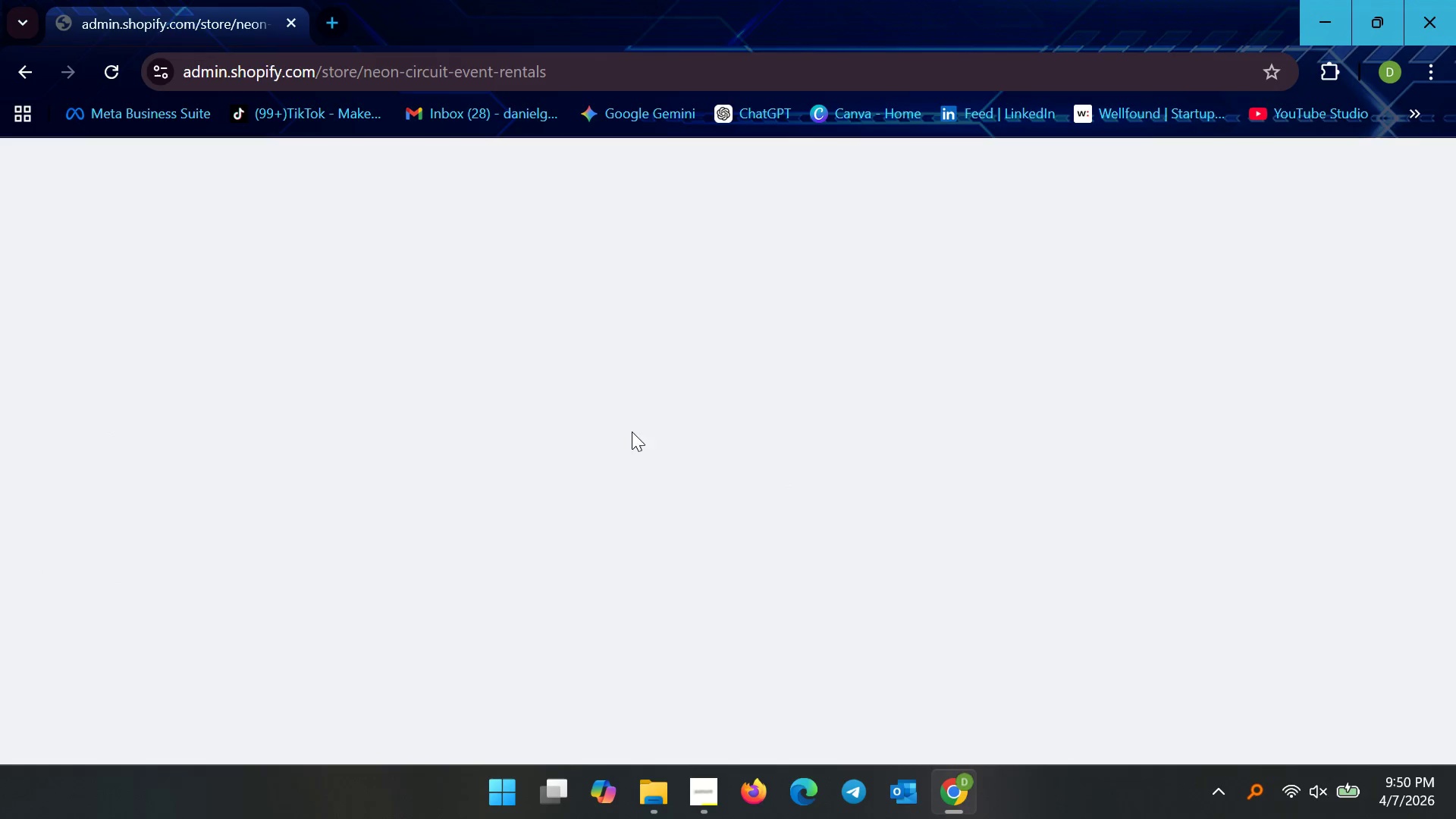 
left_click([453, 348])
 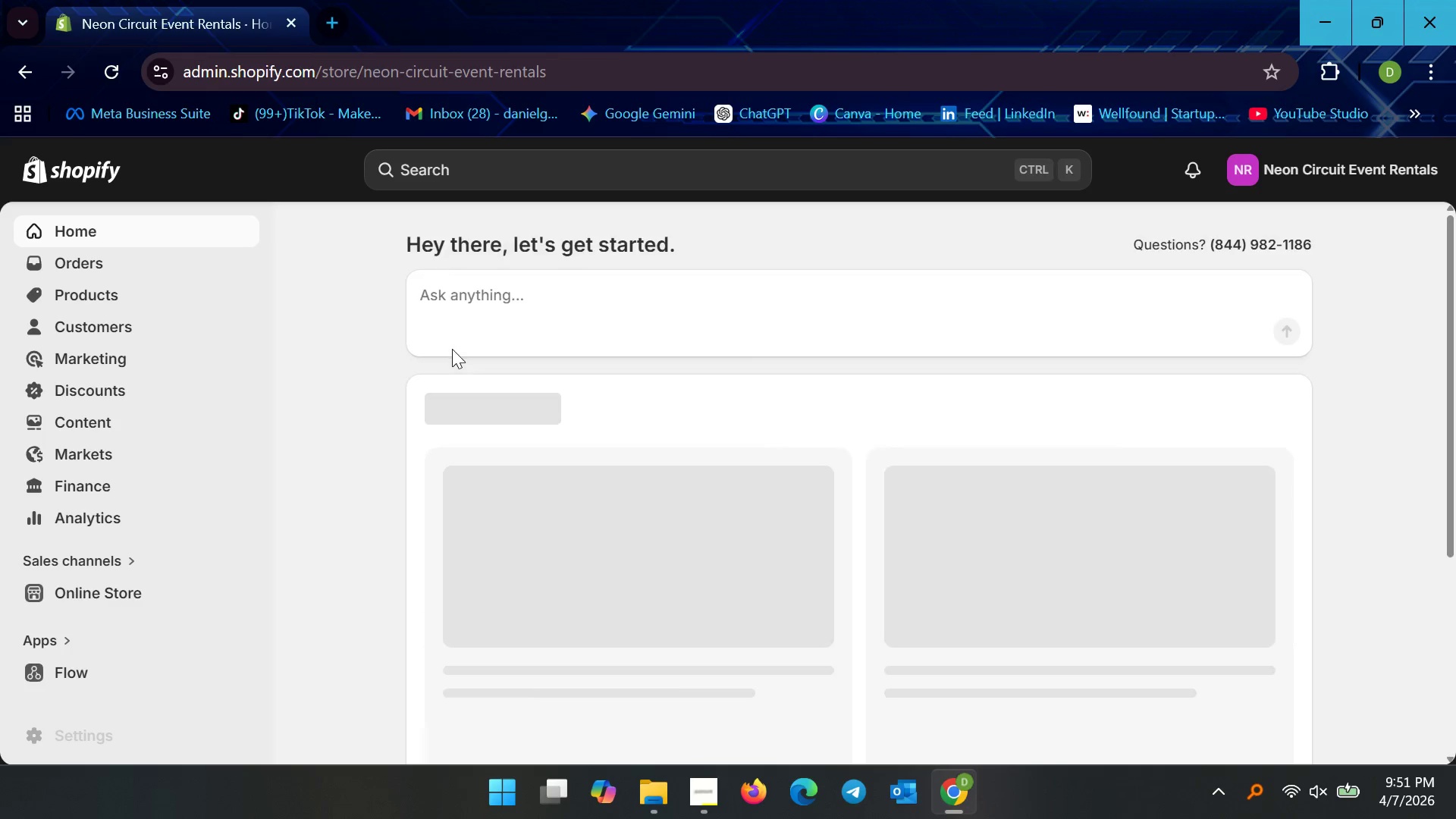 
wait(18.95)
 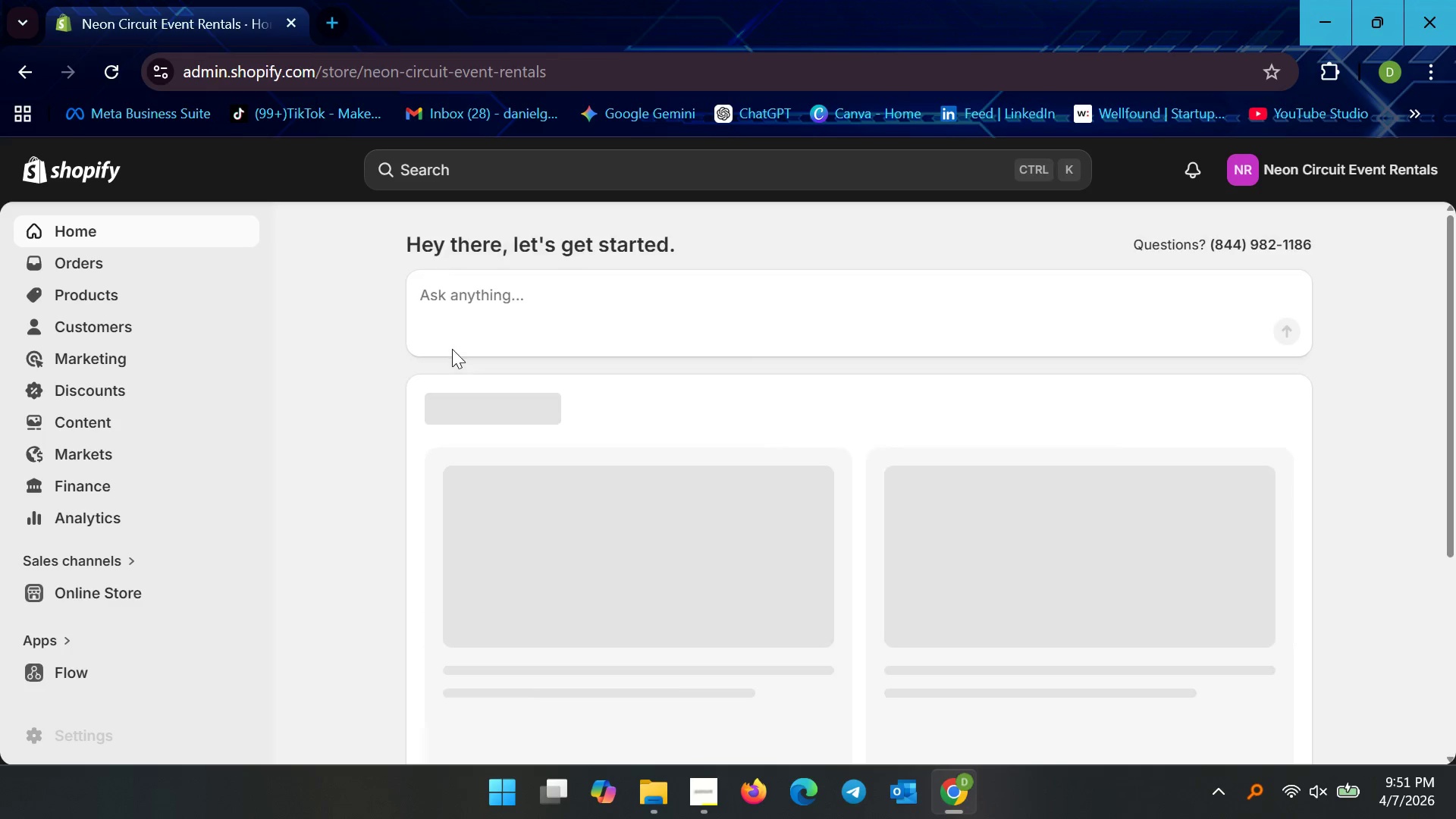 
scroll: coordinate [293, 439], scroll_direction: down, amount: 4.0
 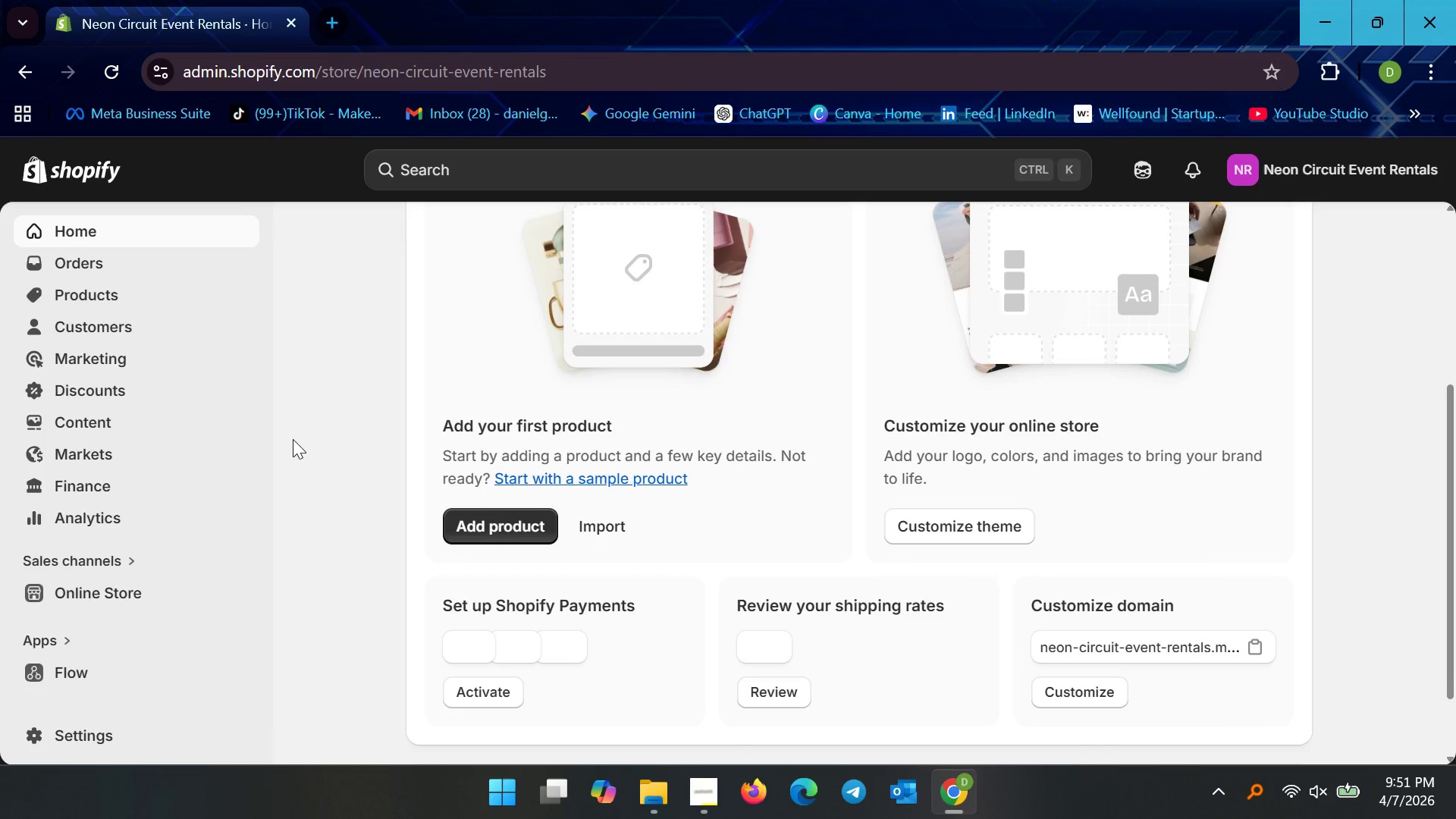 
scroll: coordinate [127, 419], scroll_direction: up, amount: 6.0
 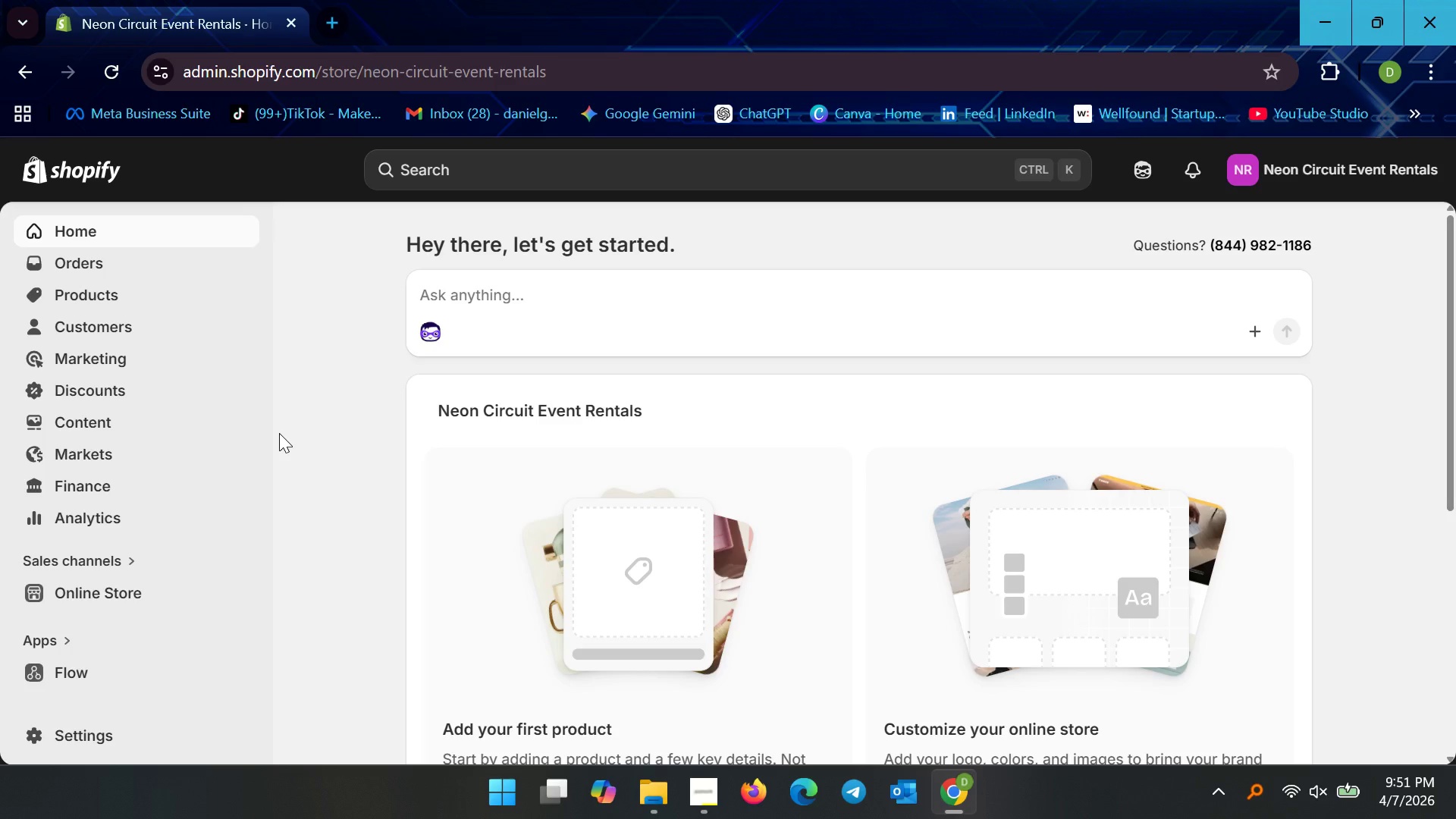 
wait(16.93)
 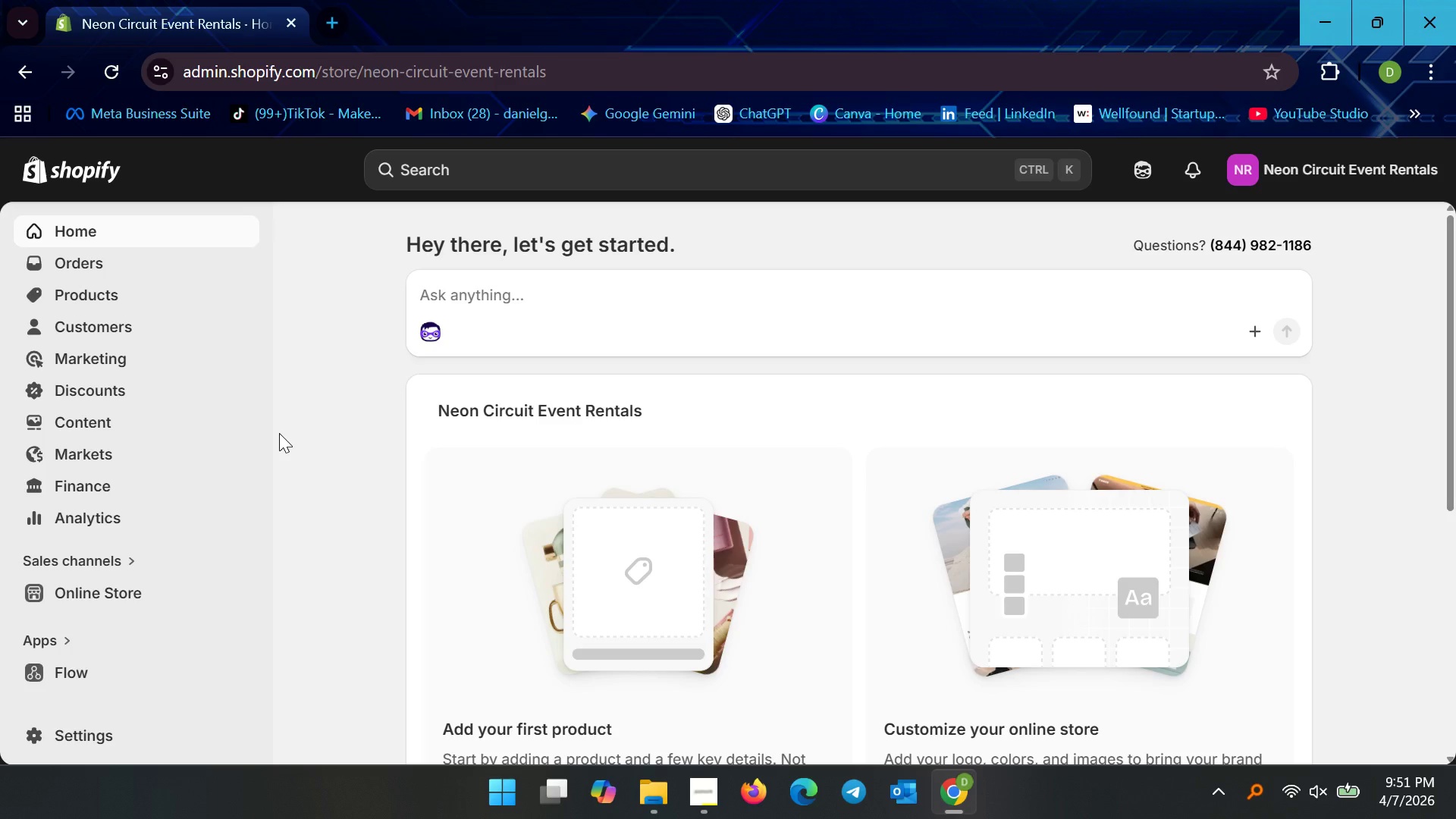 
left_click([105, 285])
 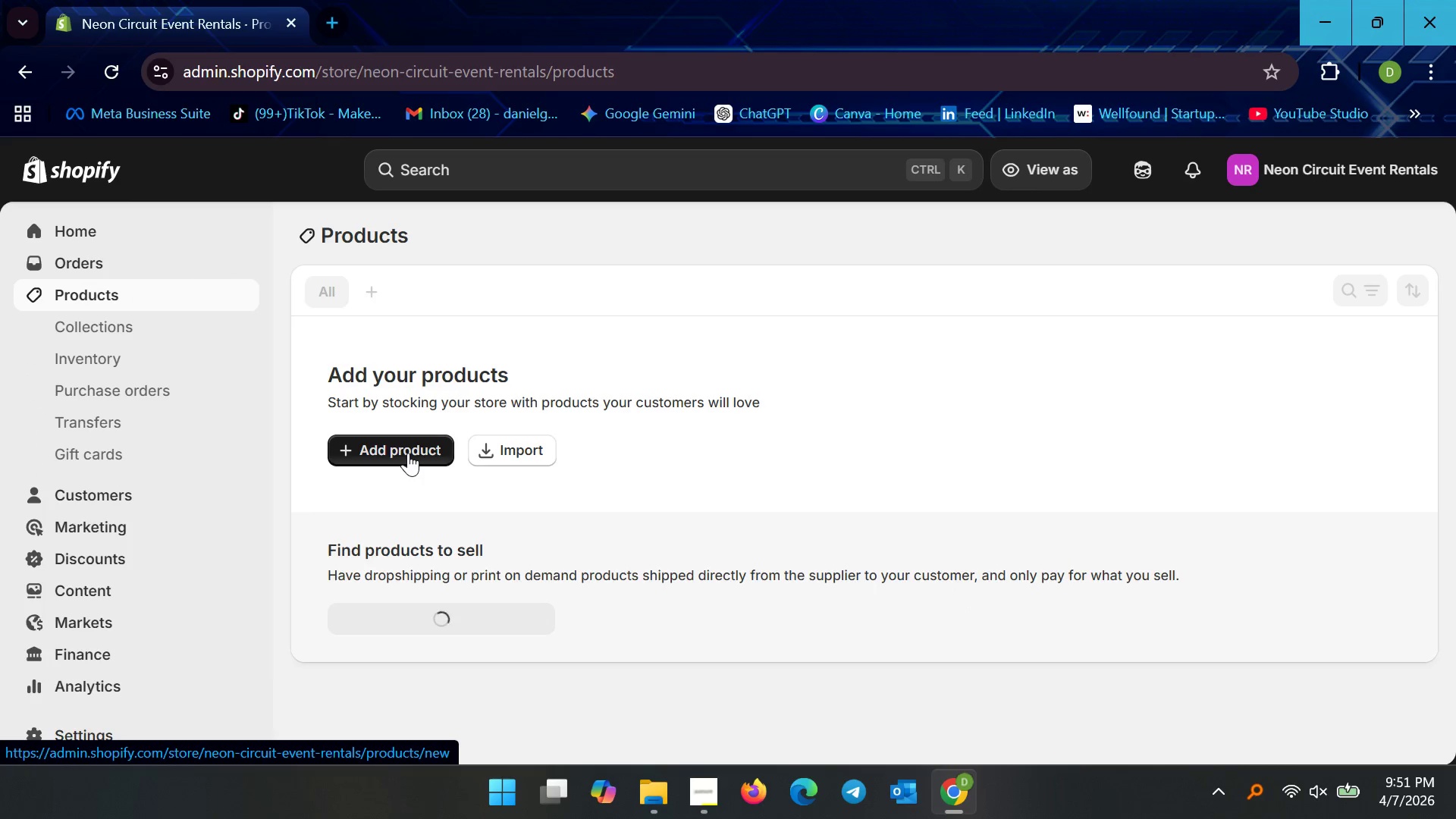 
wait(6.88)
 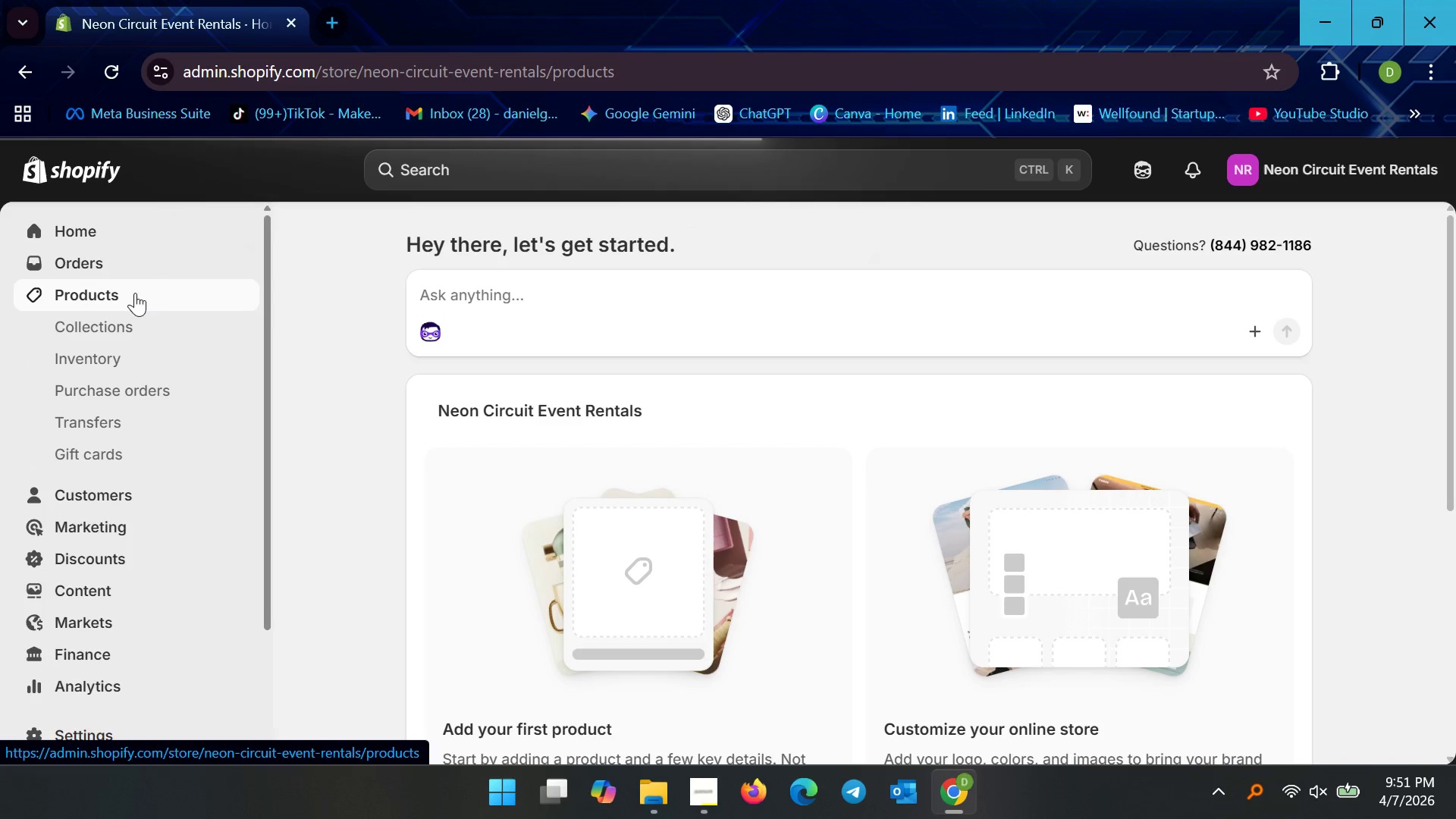 
left_click([396, 493])
 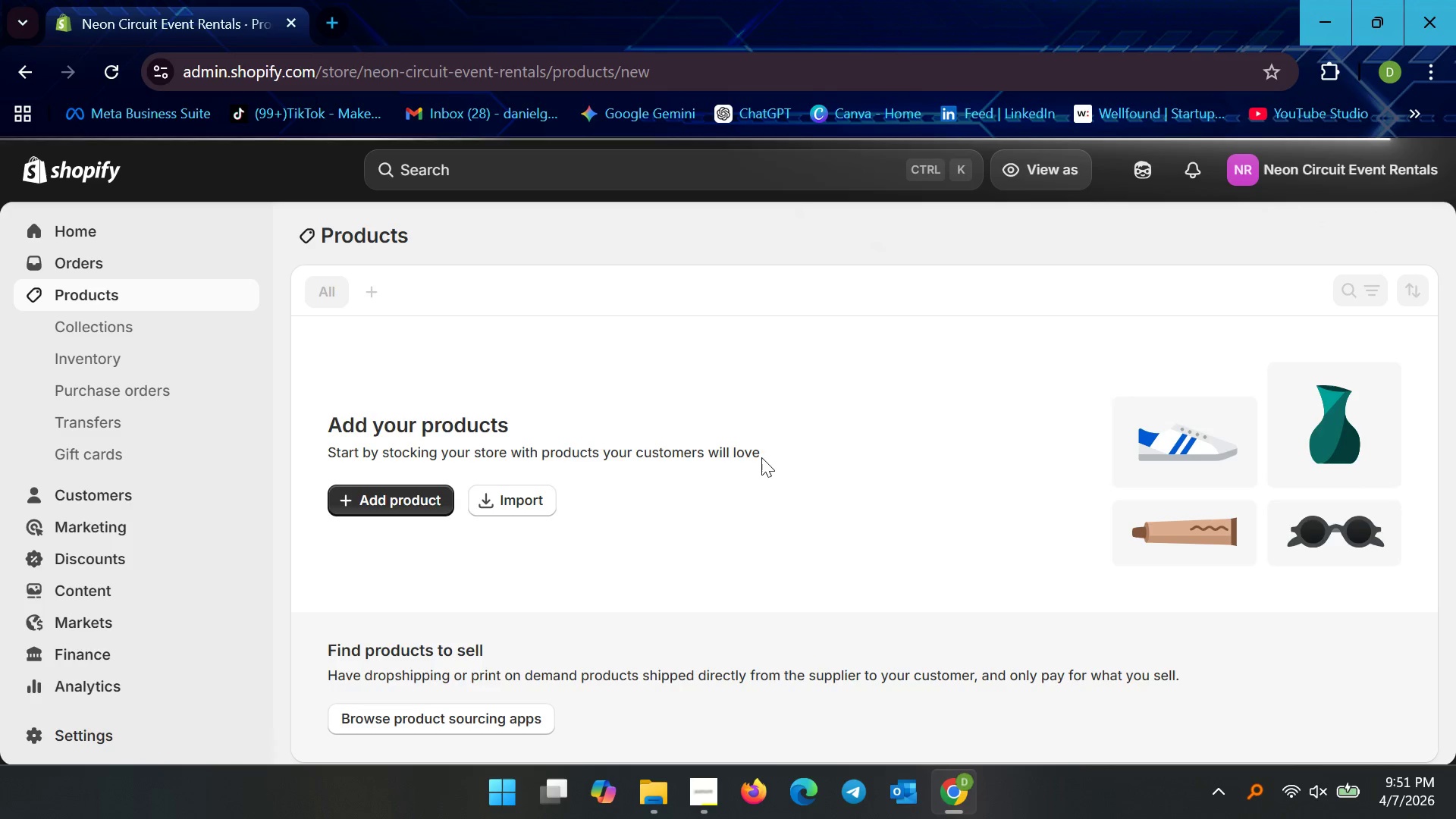 
wait(16.78)
 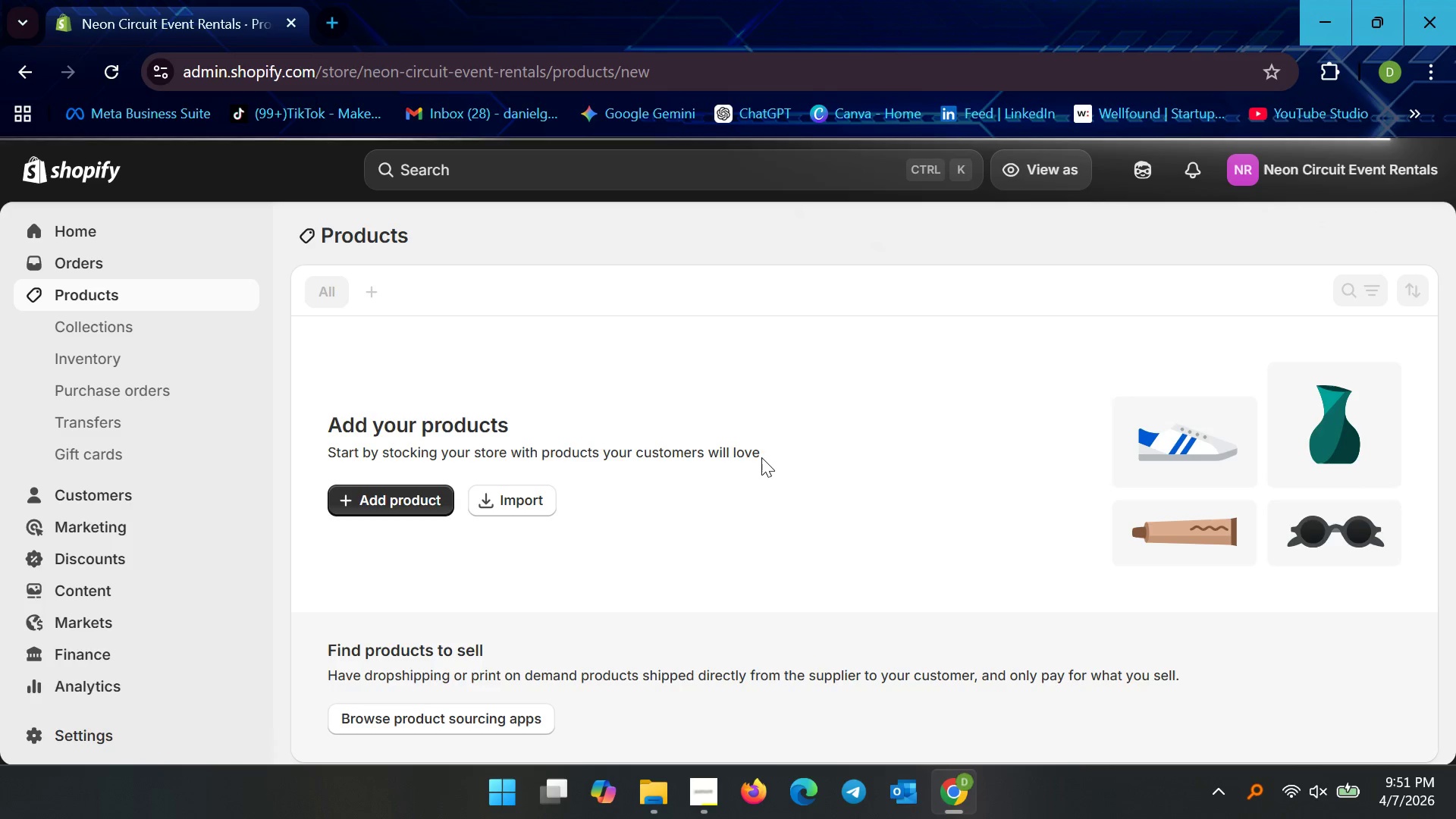 
left_click([474, 334])
 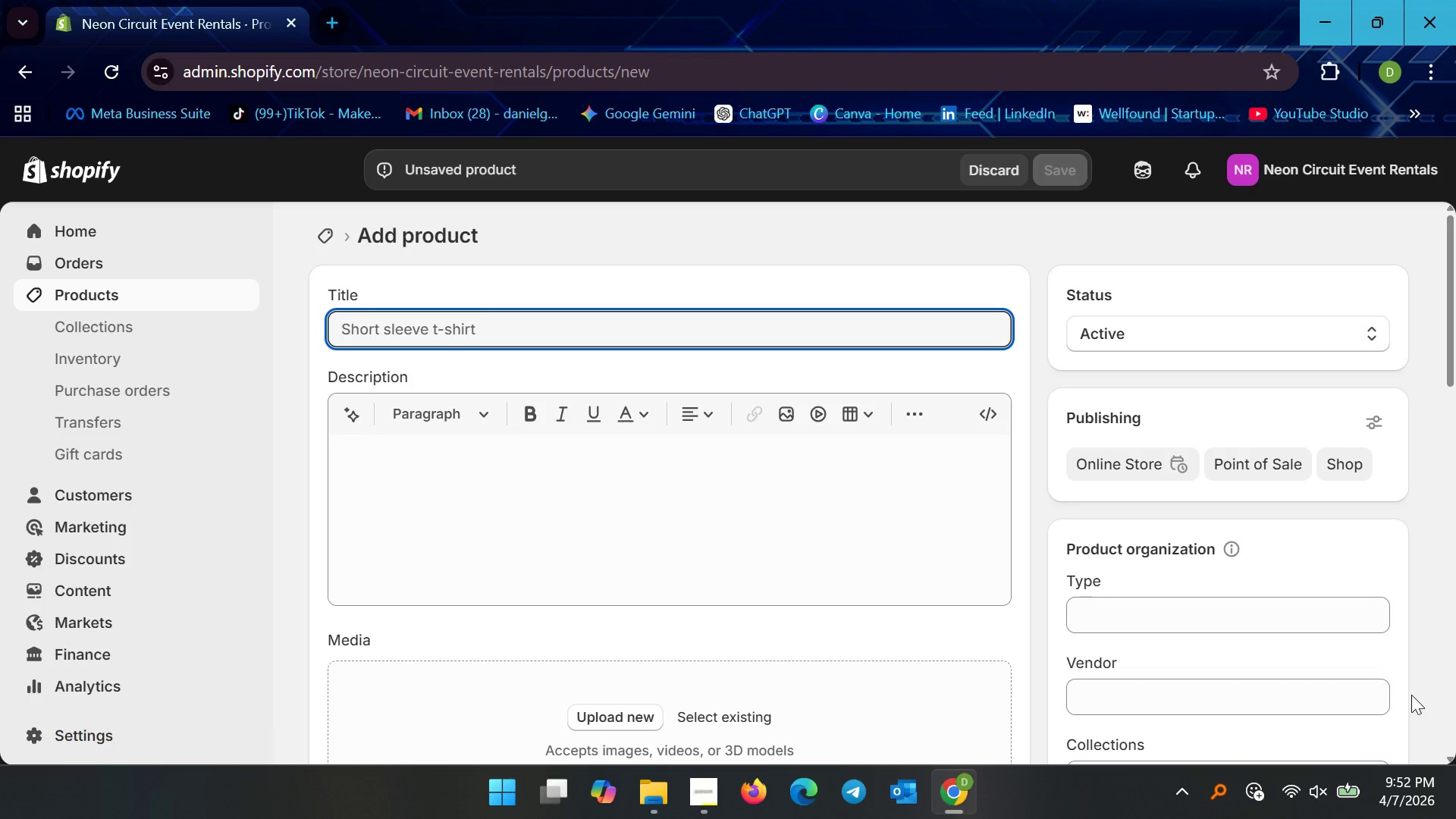 
wait(10.73)
 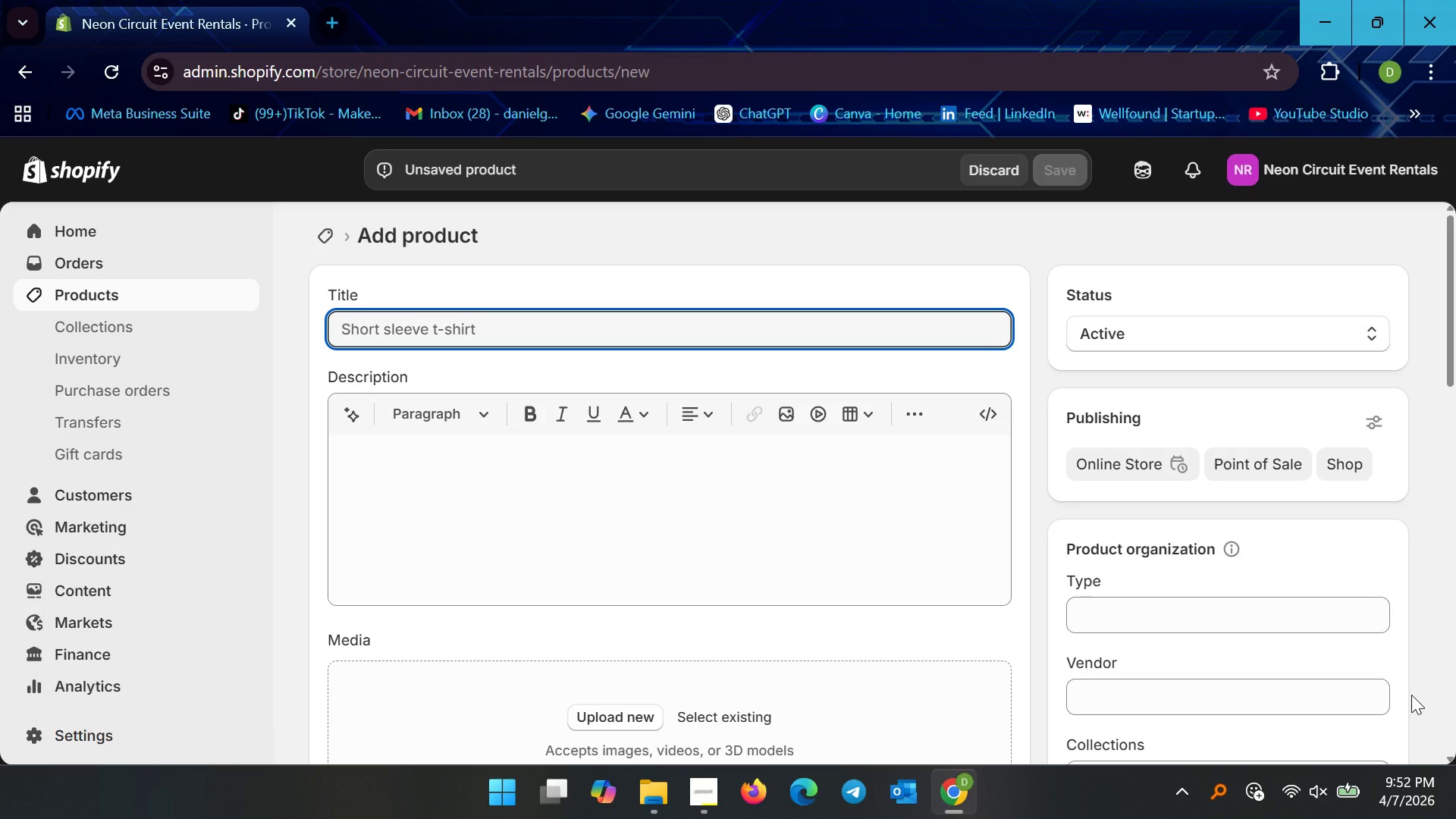 
type(Cyber )
key(Backspace)
type(punk Lounge Set - Neon Event Furnniture Renata)
key(Backspace)
key(Backspace)
key(Backspace)
type(tal)
 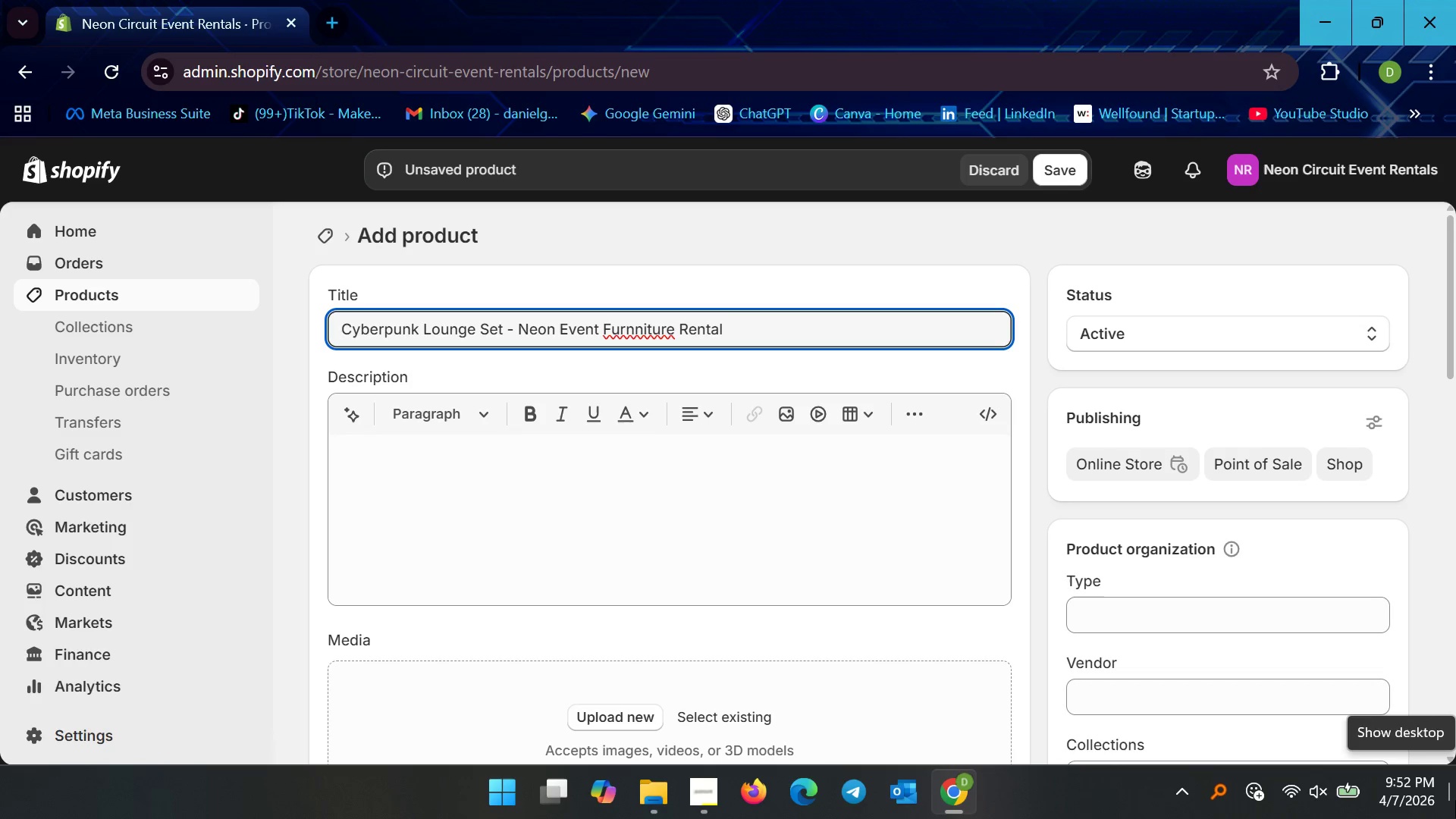 
hold_key(key=ArrowLeft, duration=0.77)
 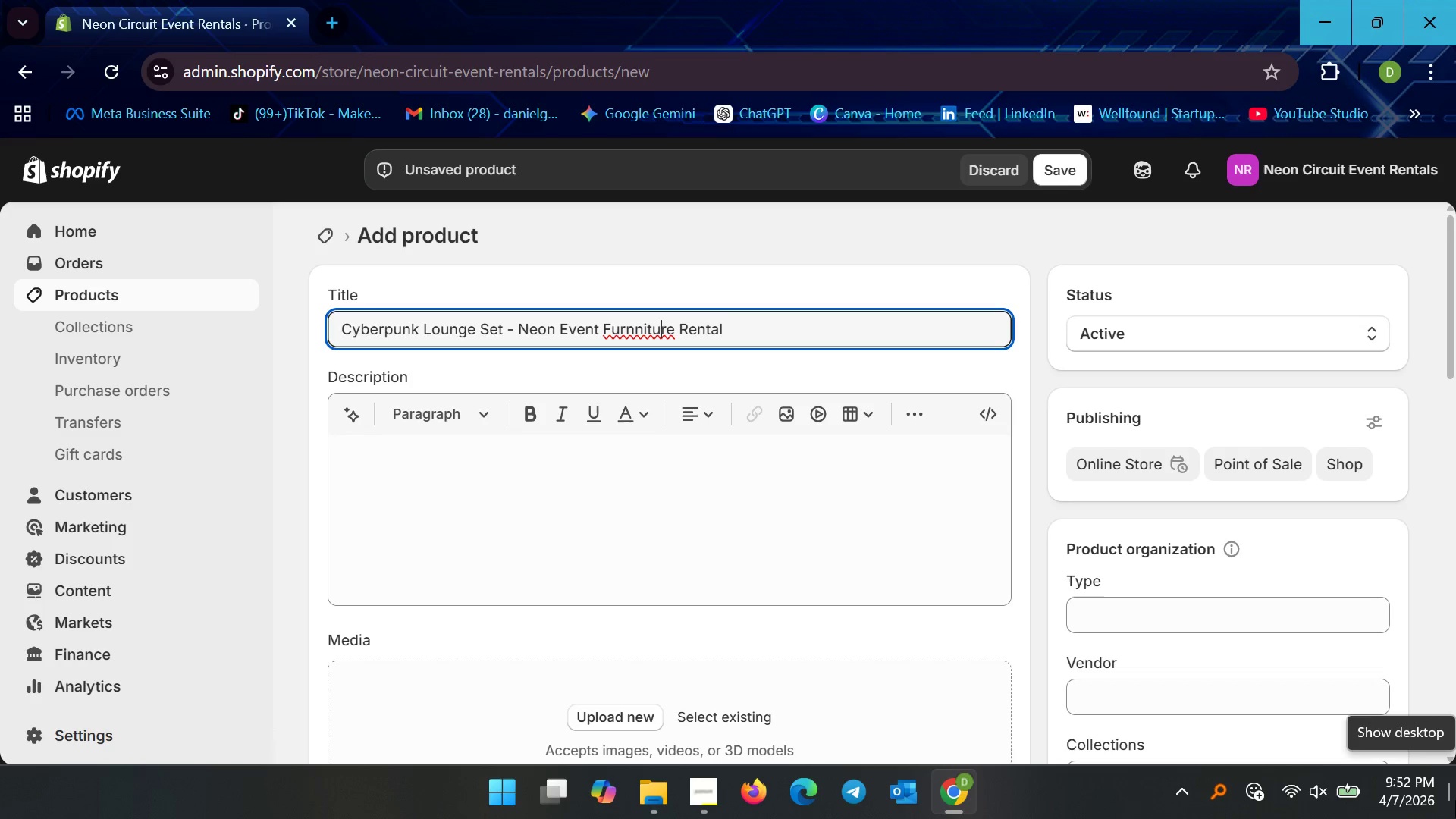 
key(ArrowLeft)
 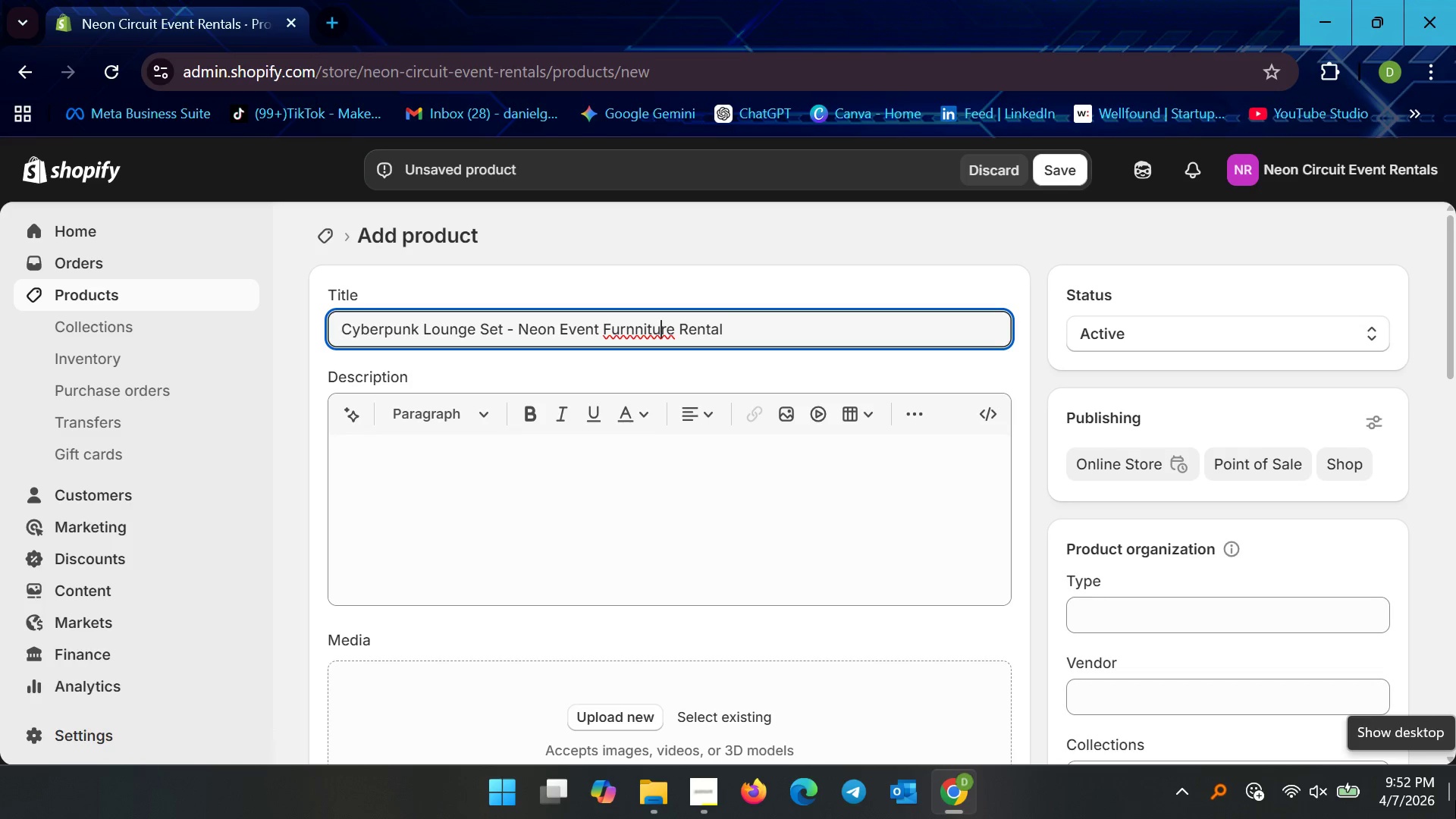 
key(ArrowLeft)
 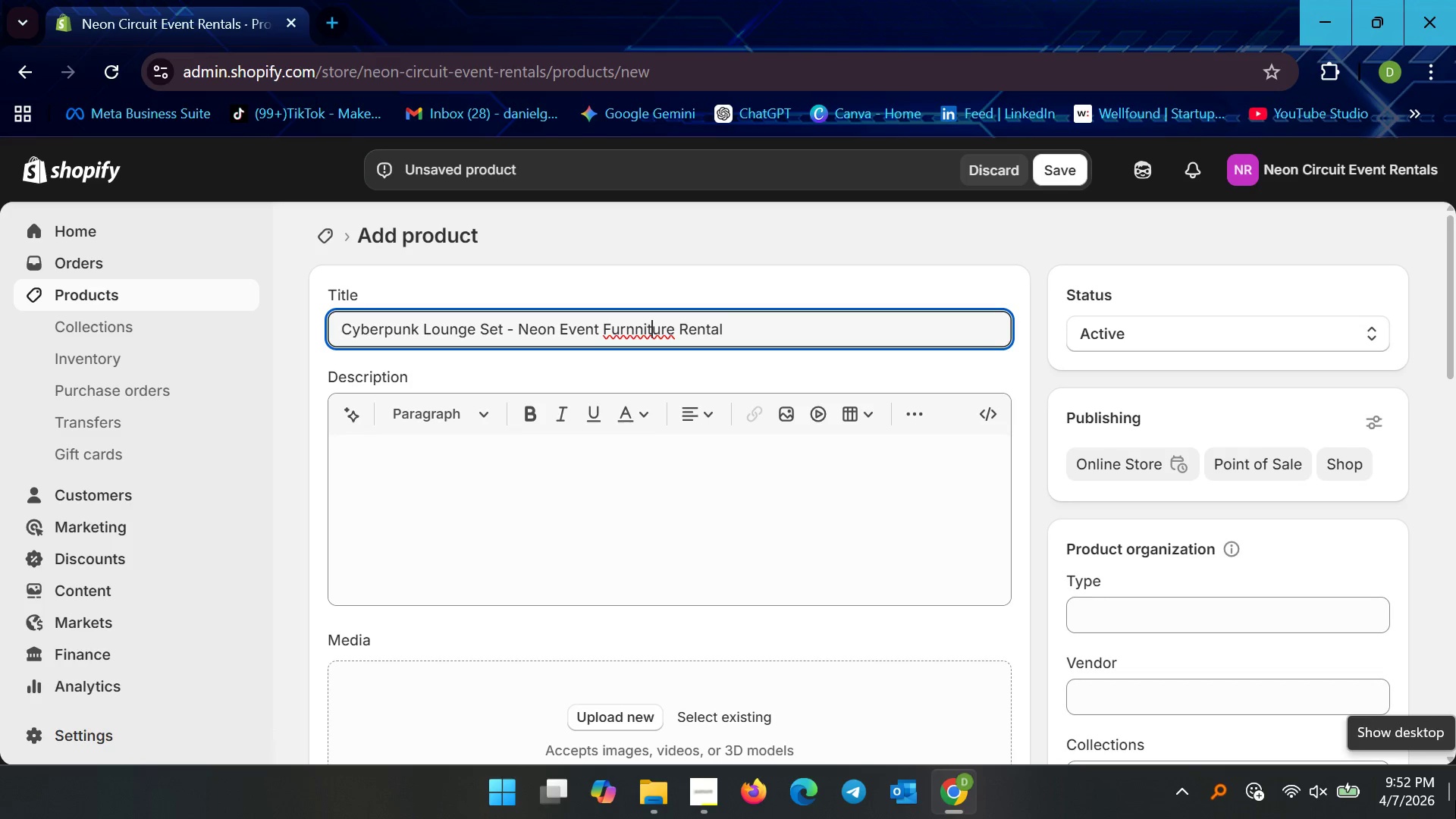 
key(ArrowLeft)
 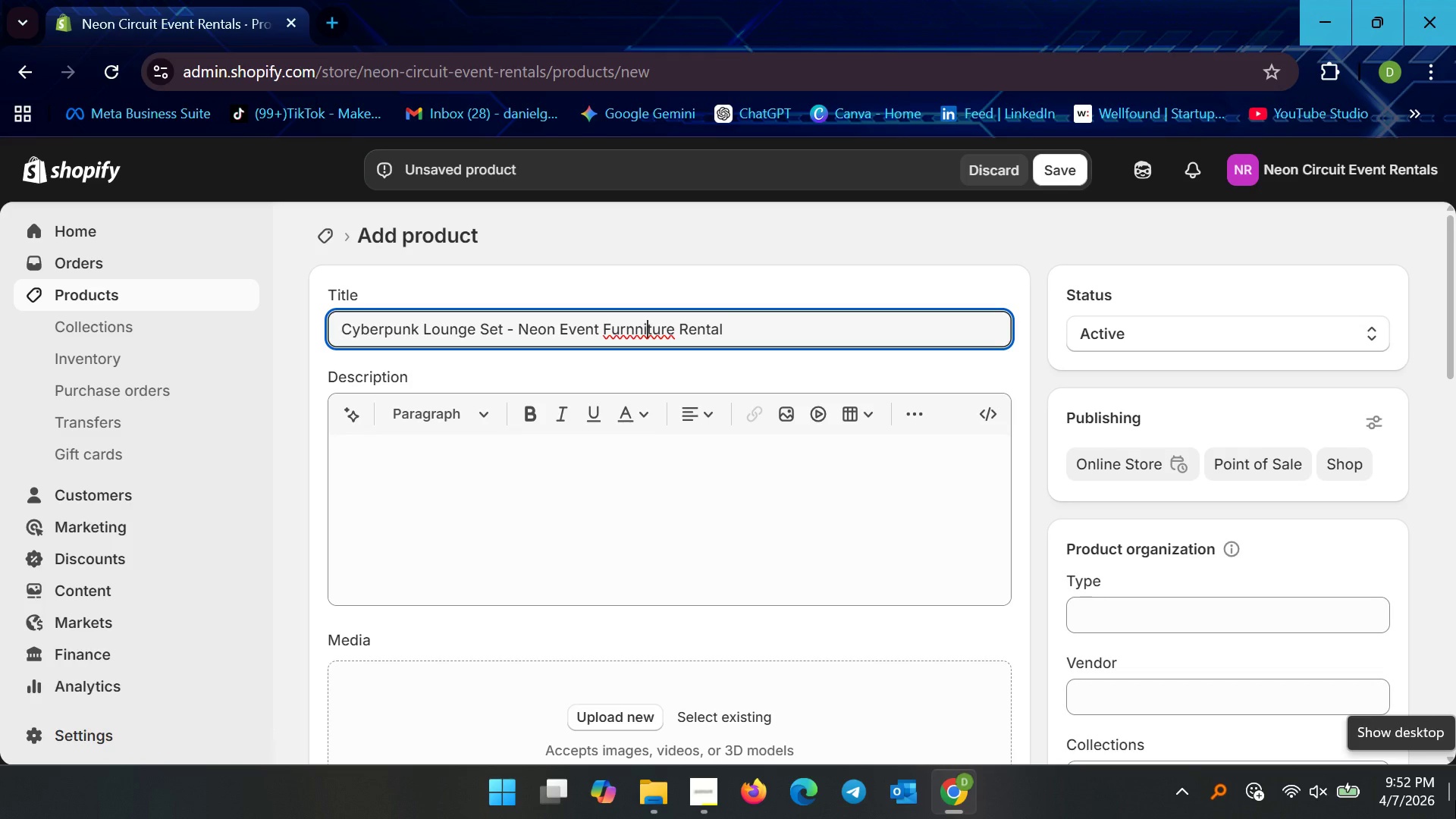 
key(ArrowLeft)
 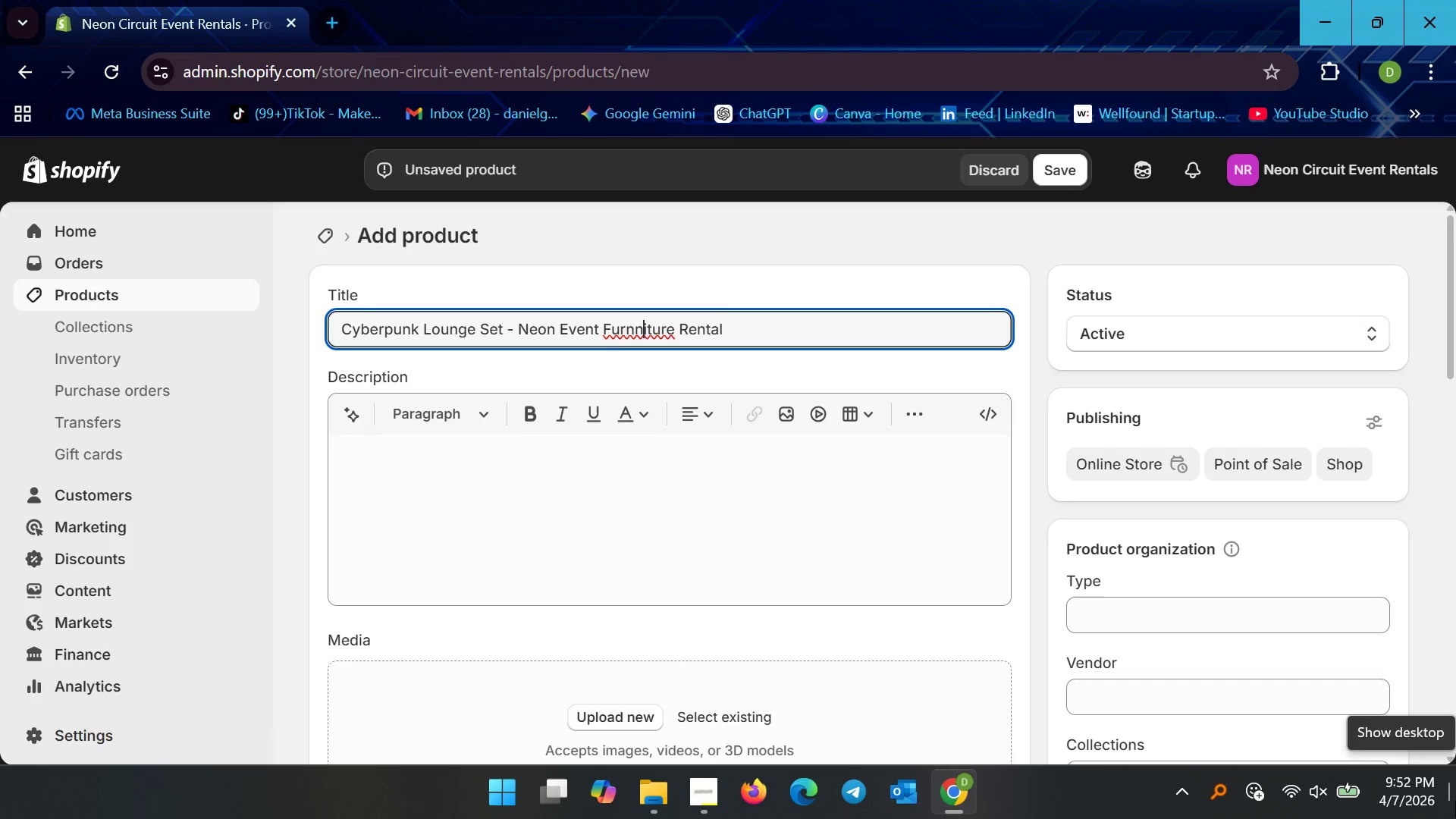 
key(Backspace)
 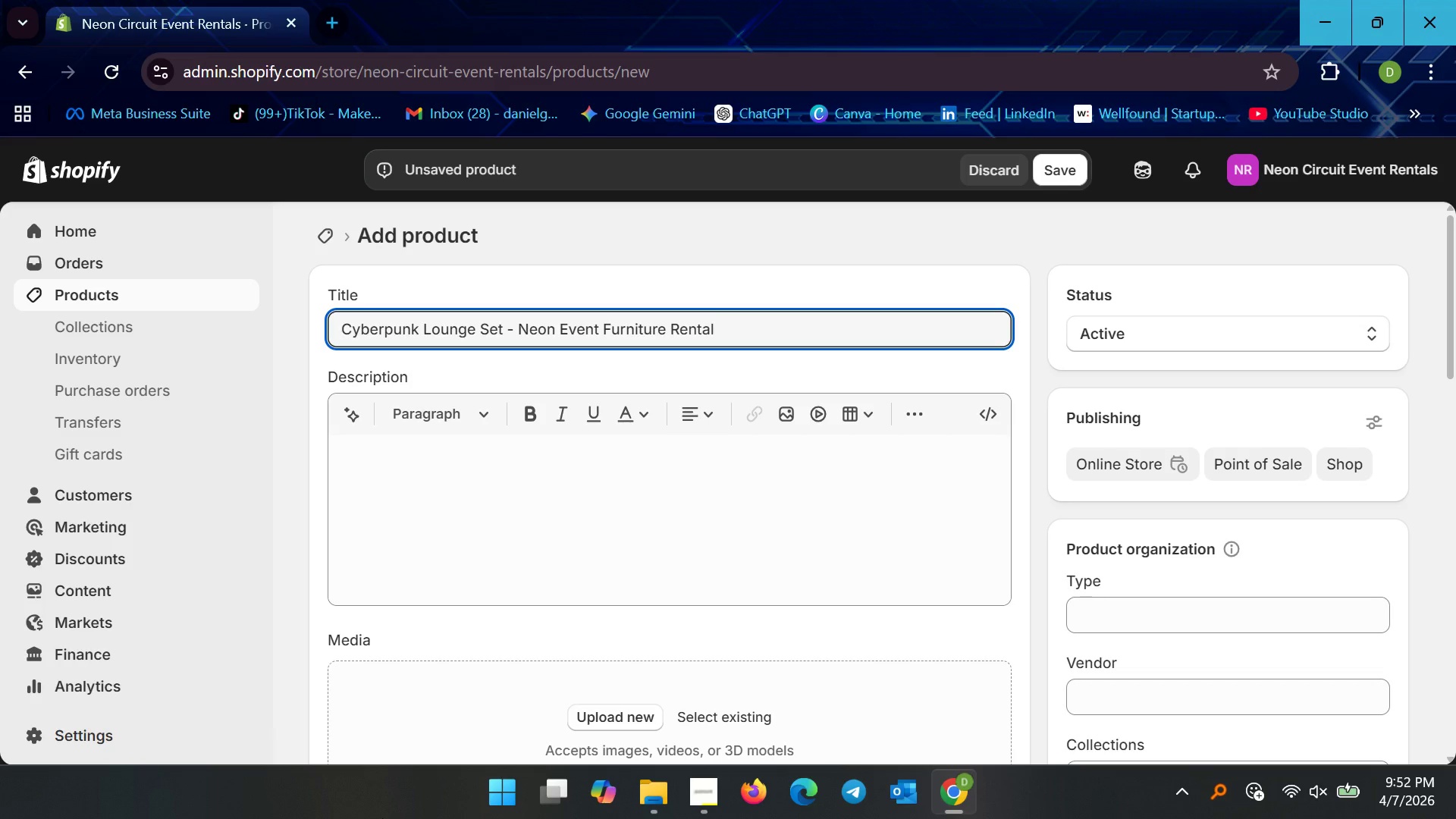 
wait(21.41)
 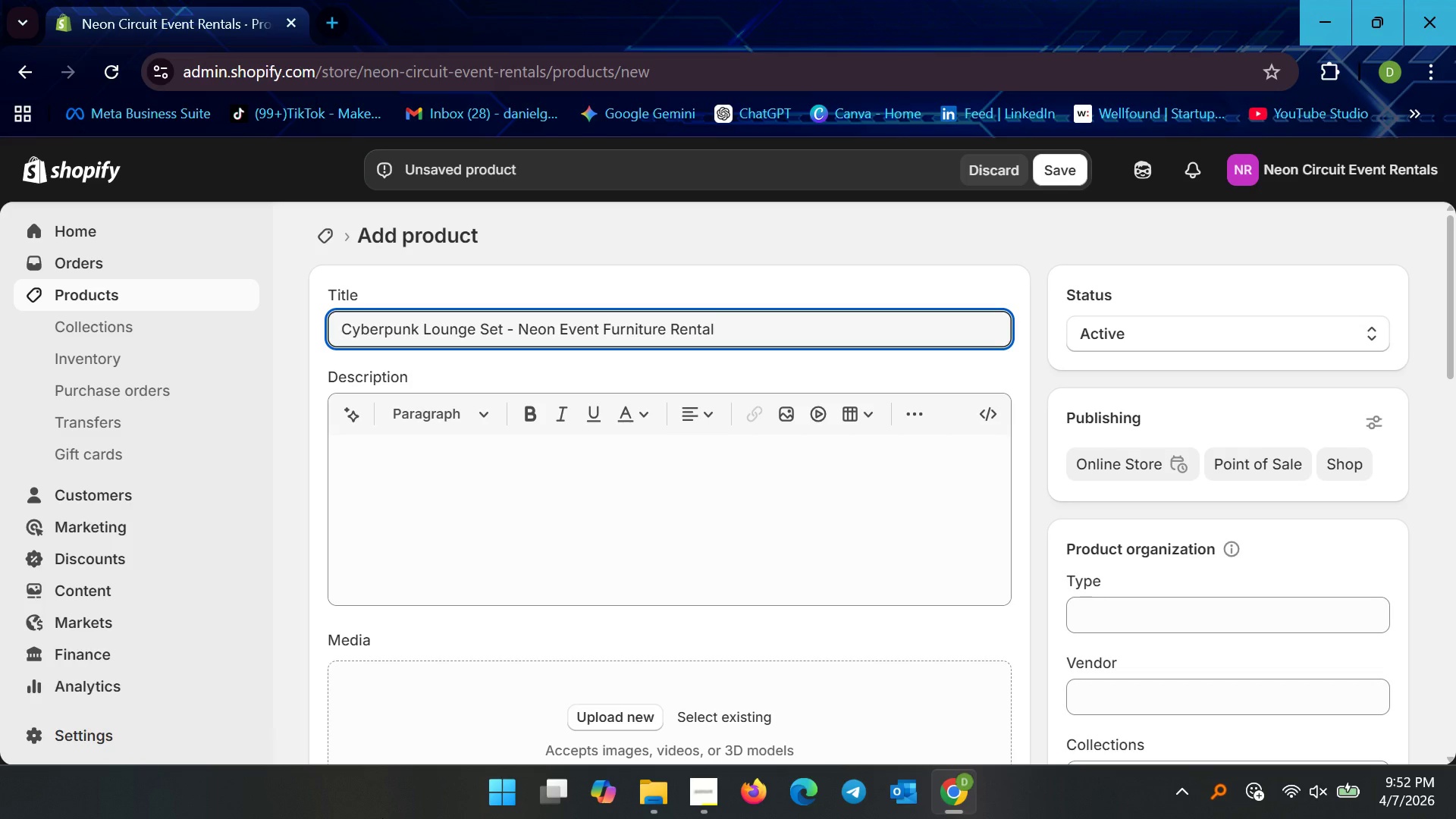 
left_click([680, 536])
 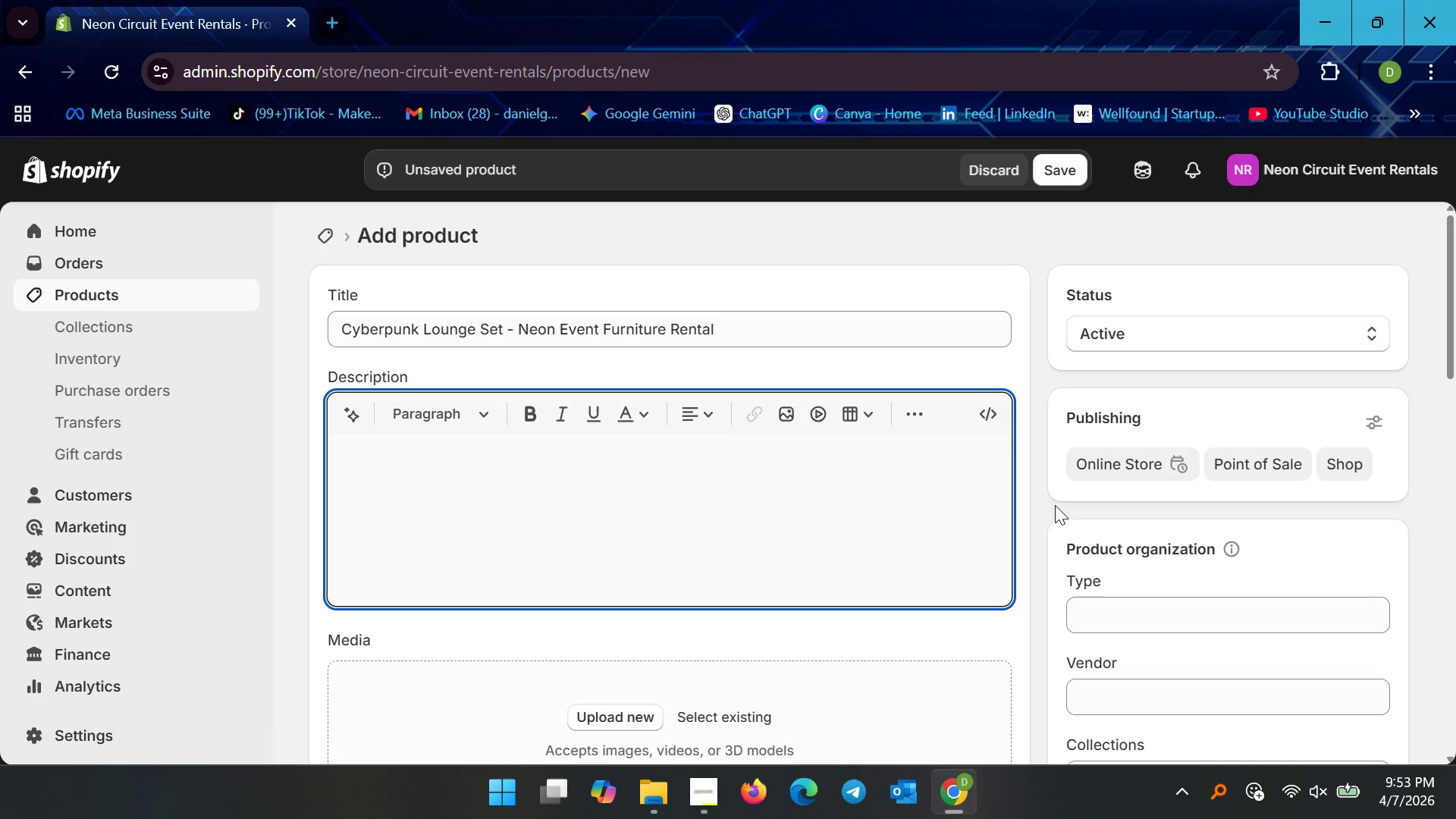 
wait(8.84)
 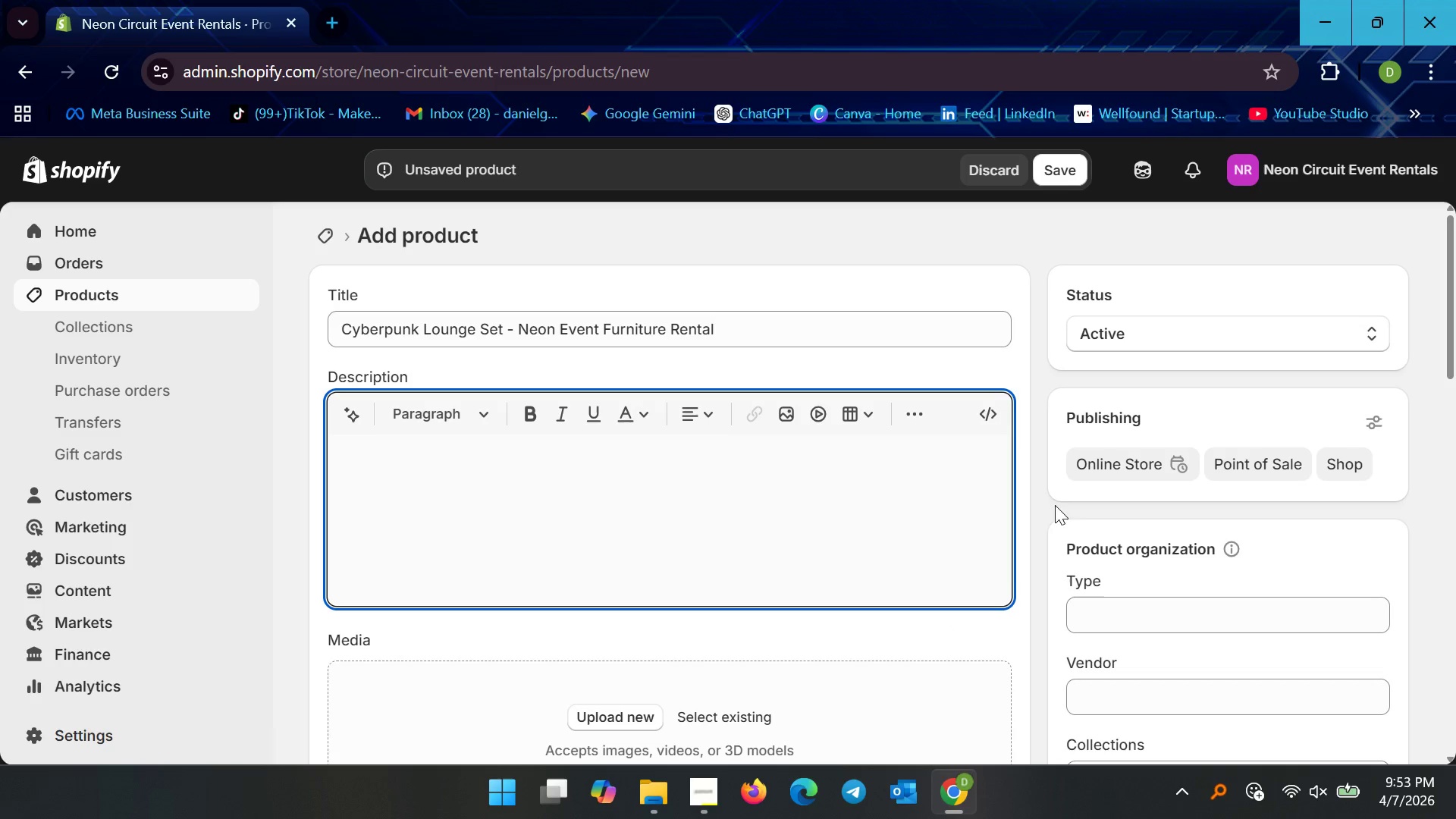 
mouse_move([1465, -11])
 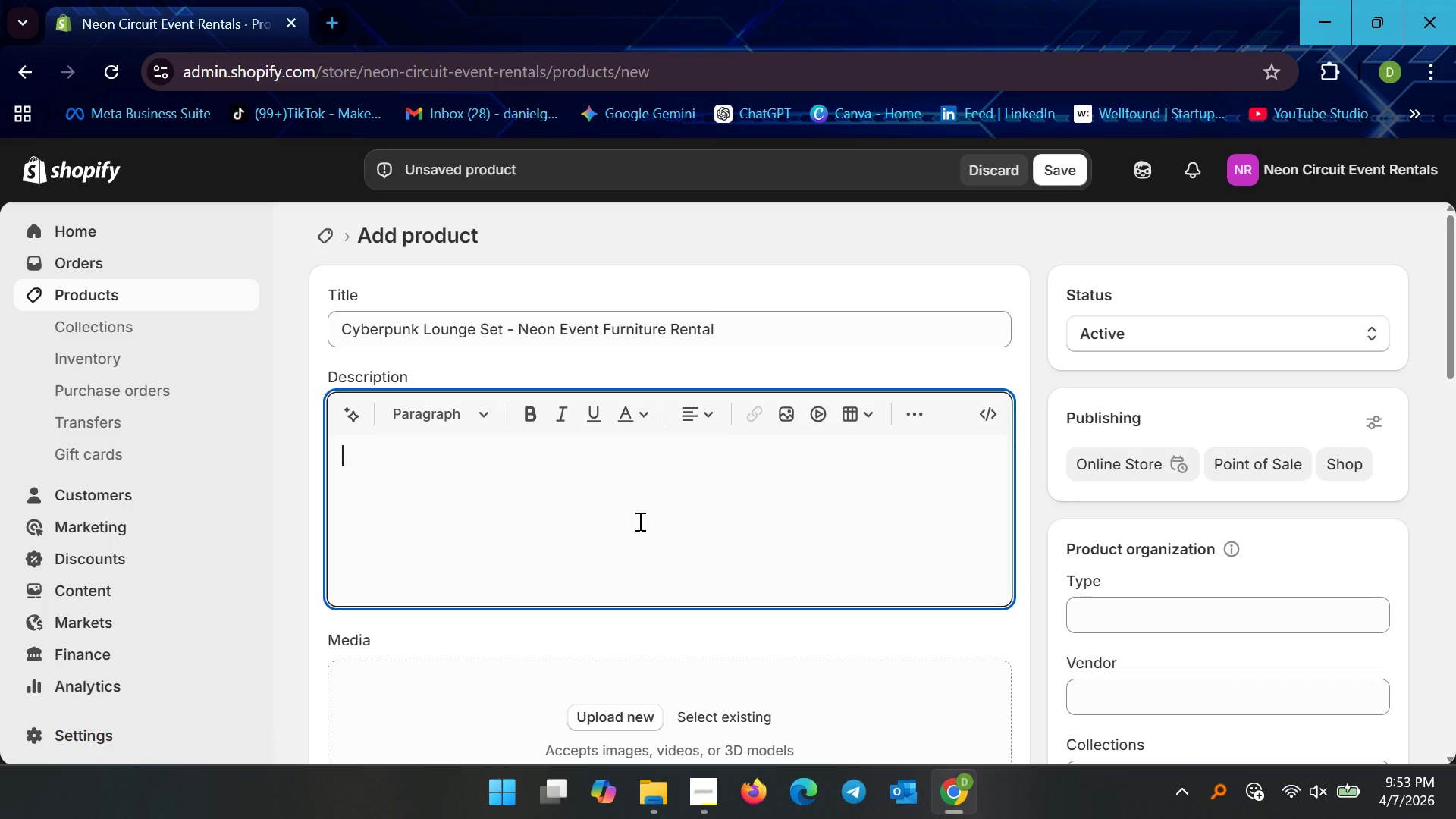 
wait(29.7)
 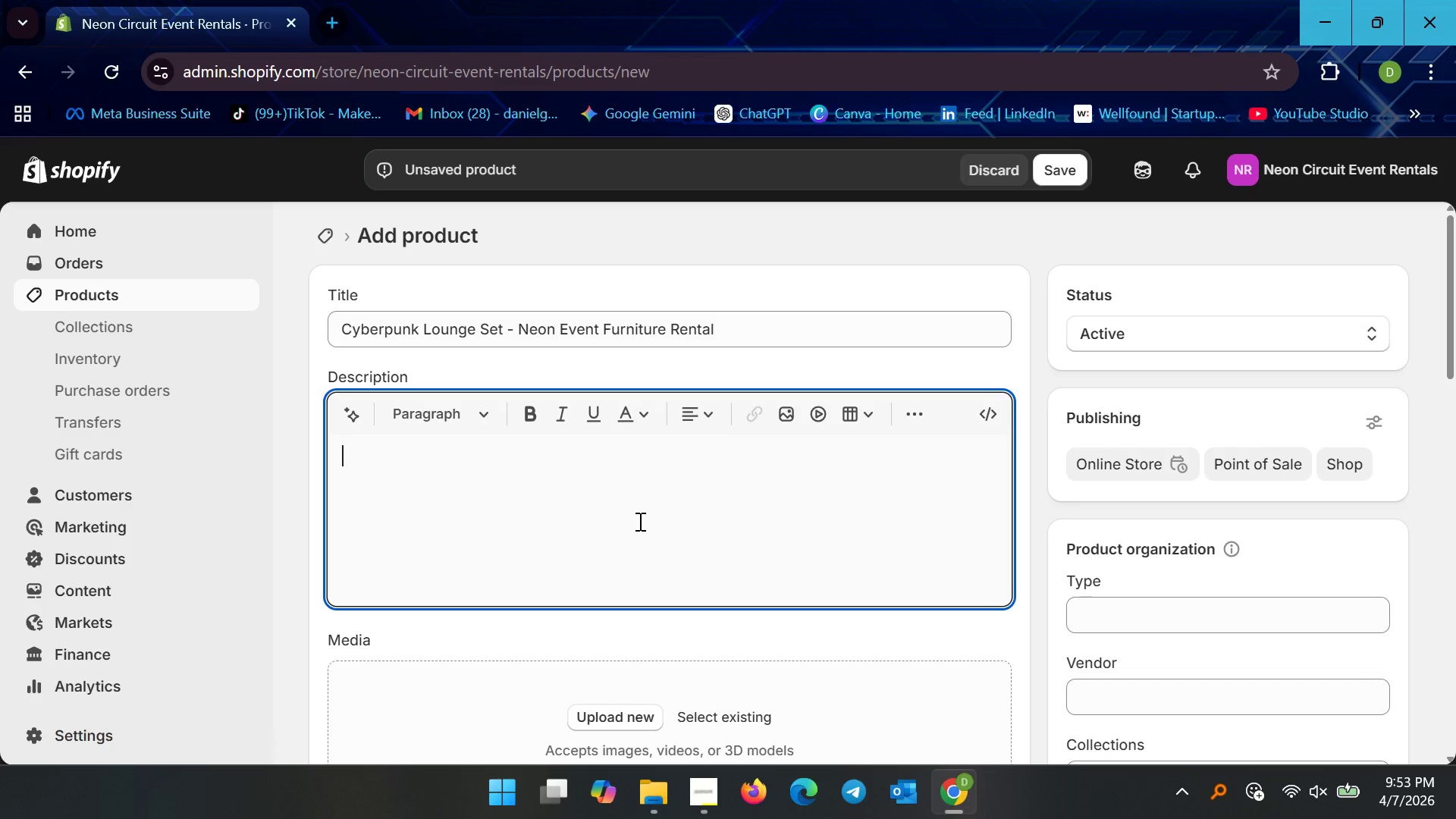 
left_click([709, 531])
 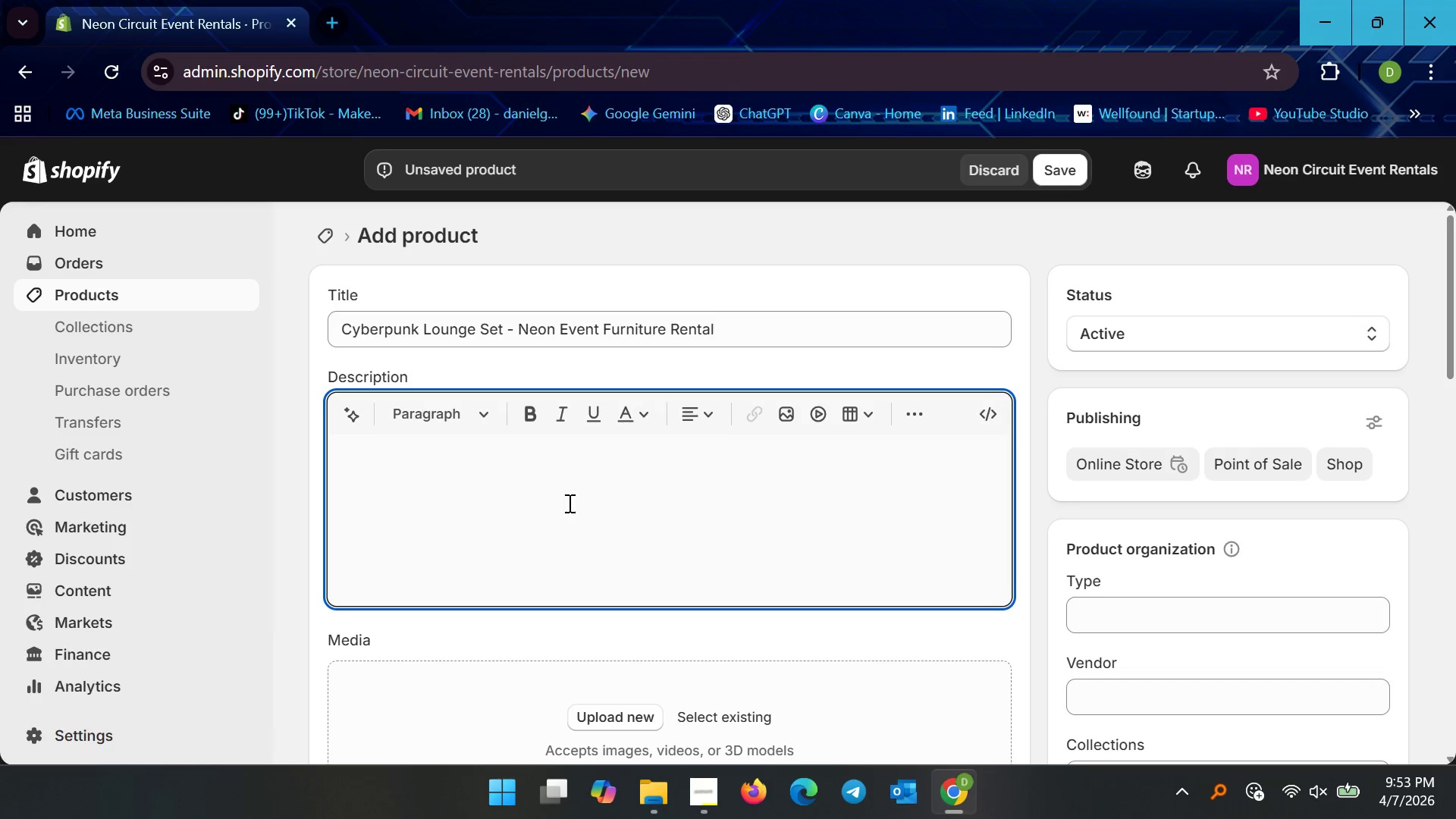 
left_click([514, 504])
 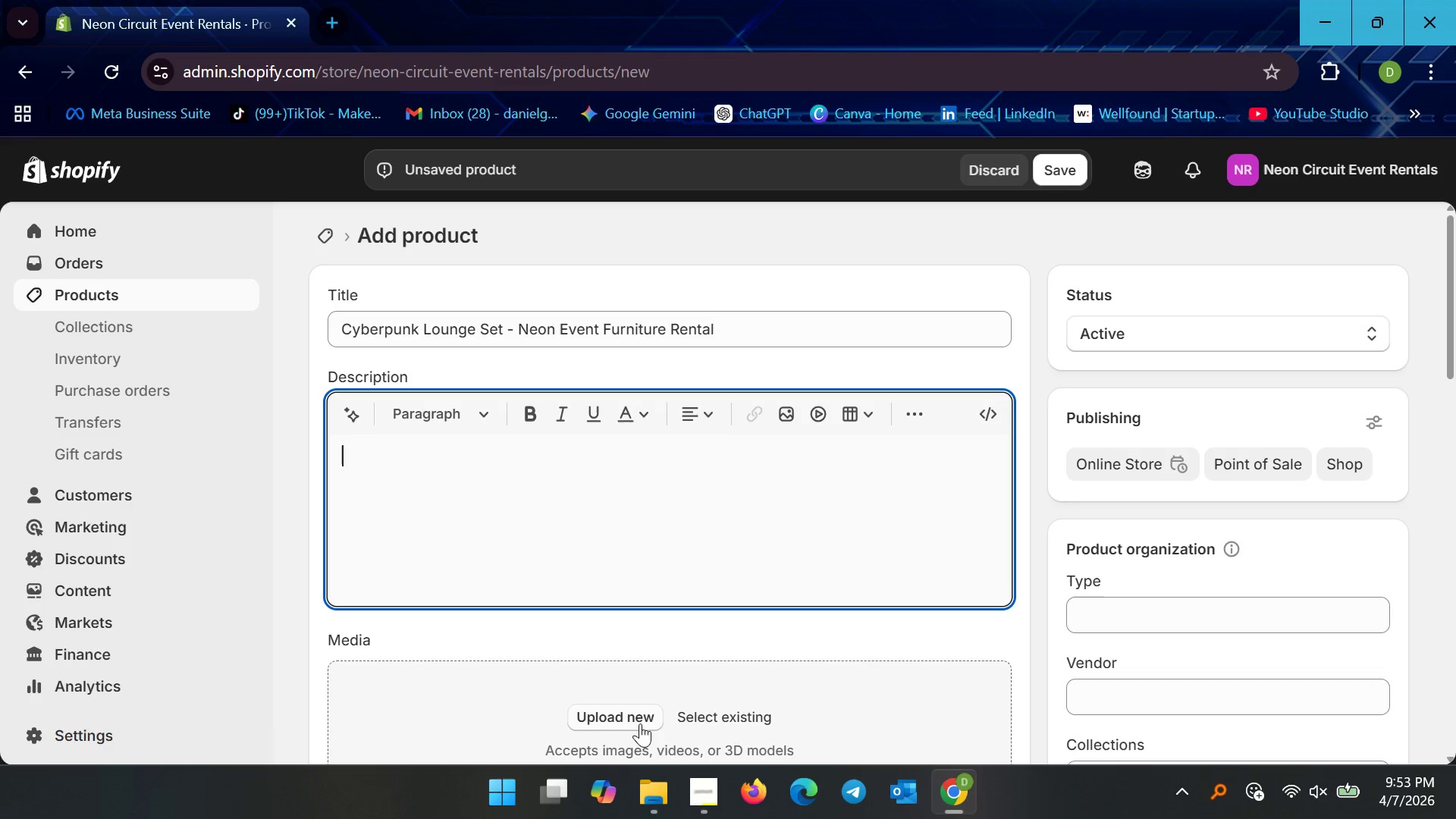 
left_click([662, 795])
 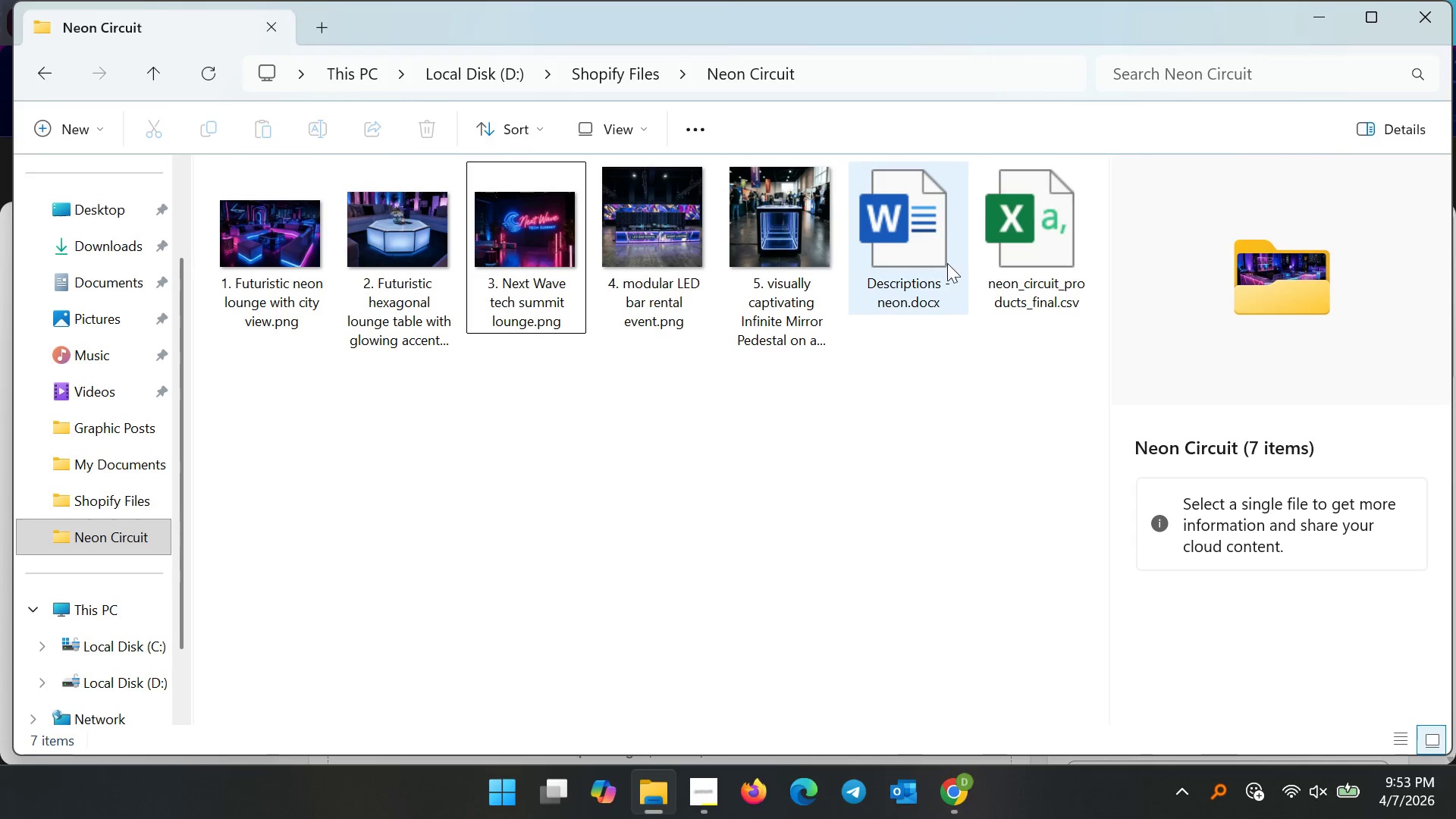 
double_click([947, 263])
 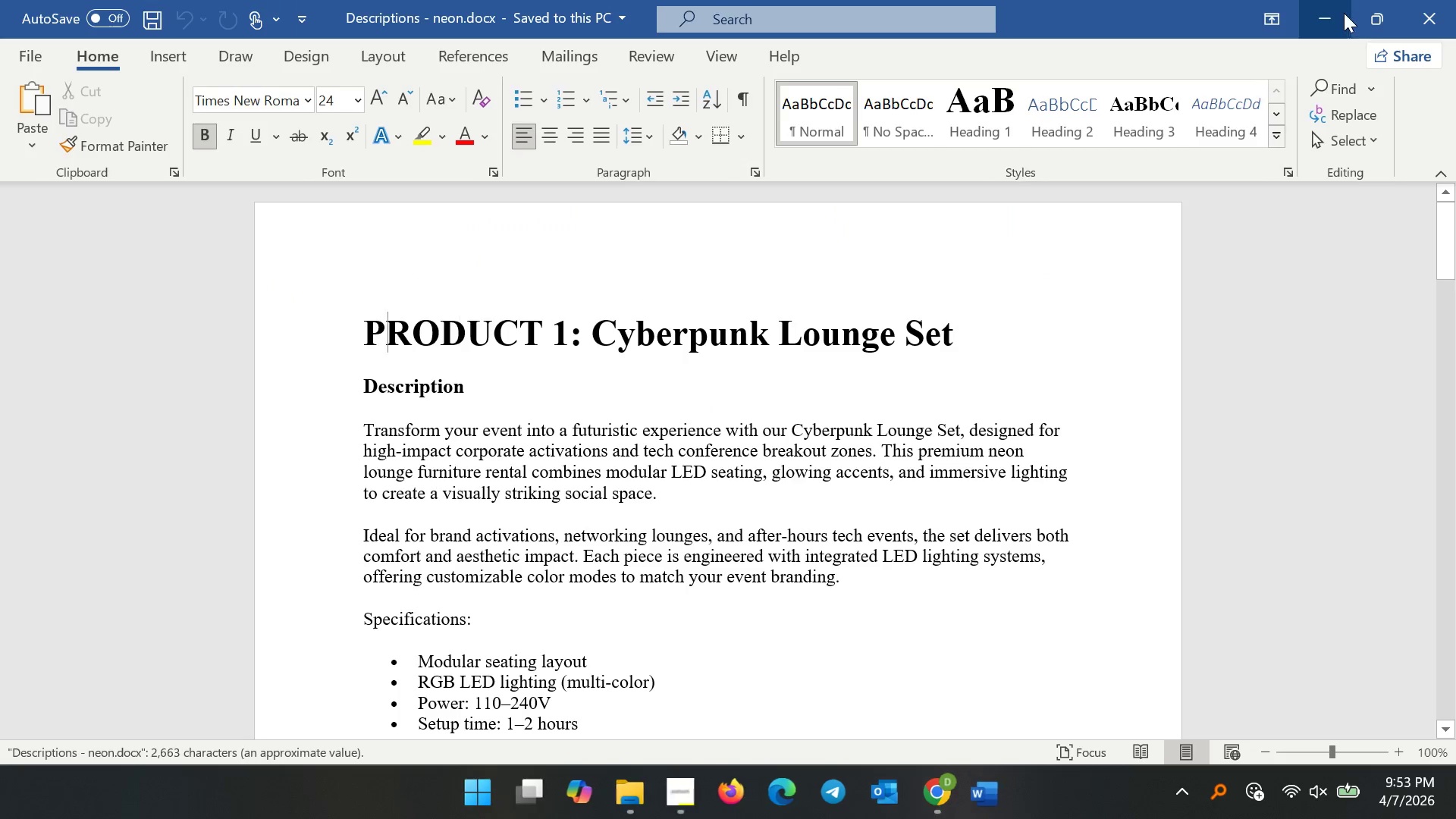 
left_click([466, 484])
 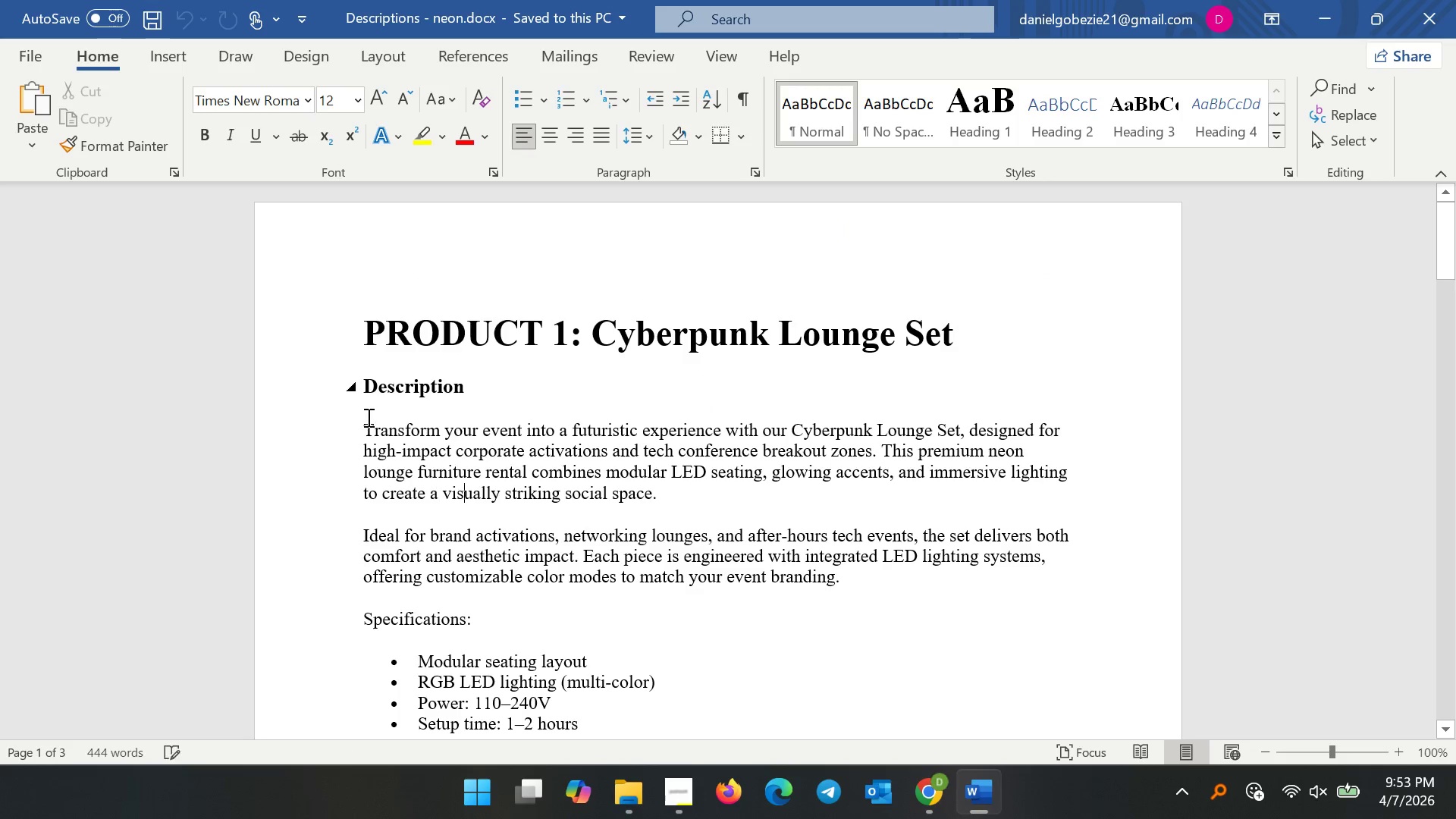 
left_click_drag(start_coordinate=[362, 426], to_coordinate=[493, 538])
 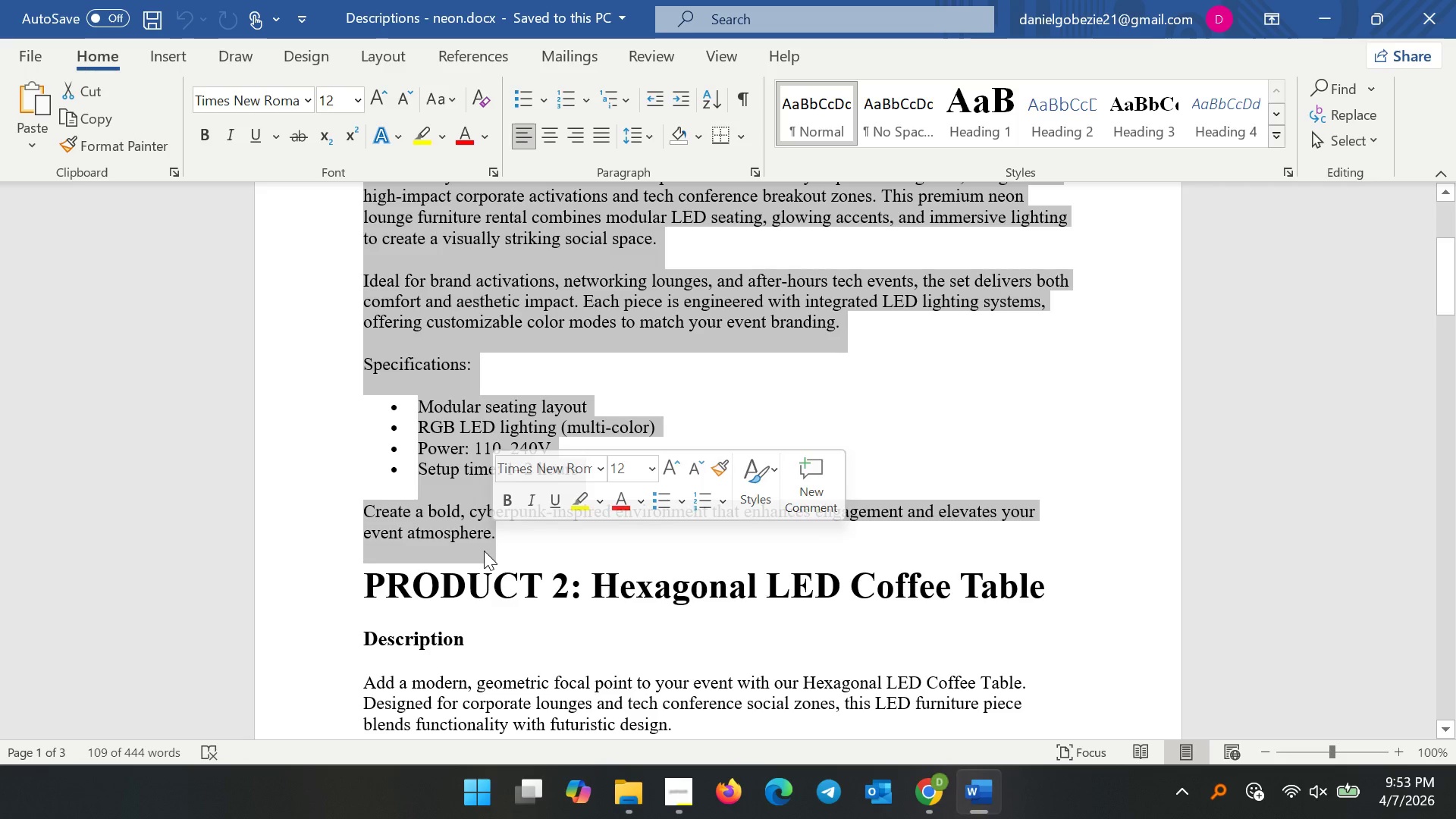 
key(Control+C)
 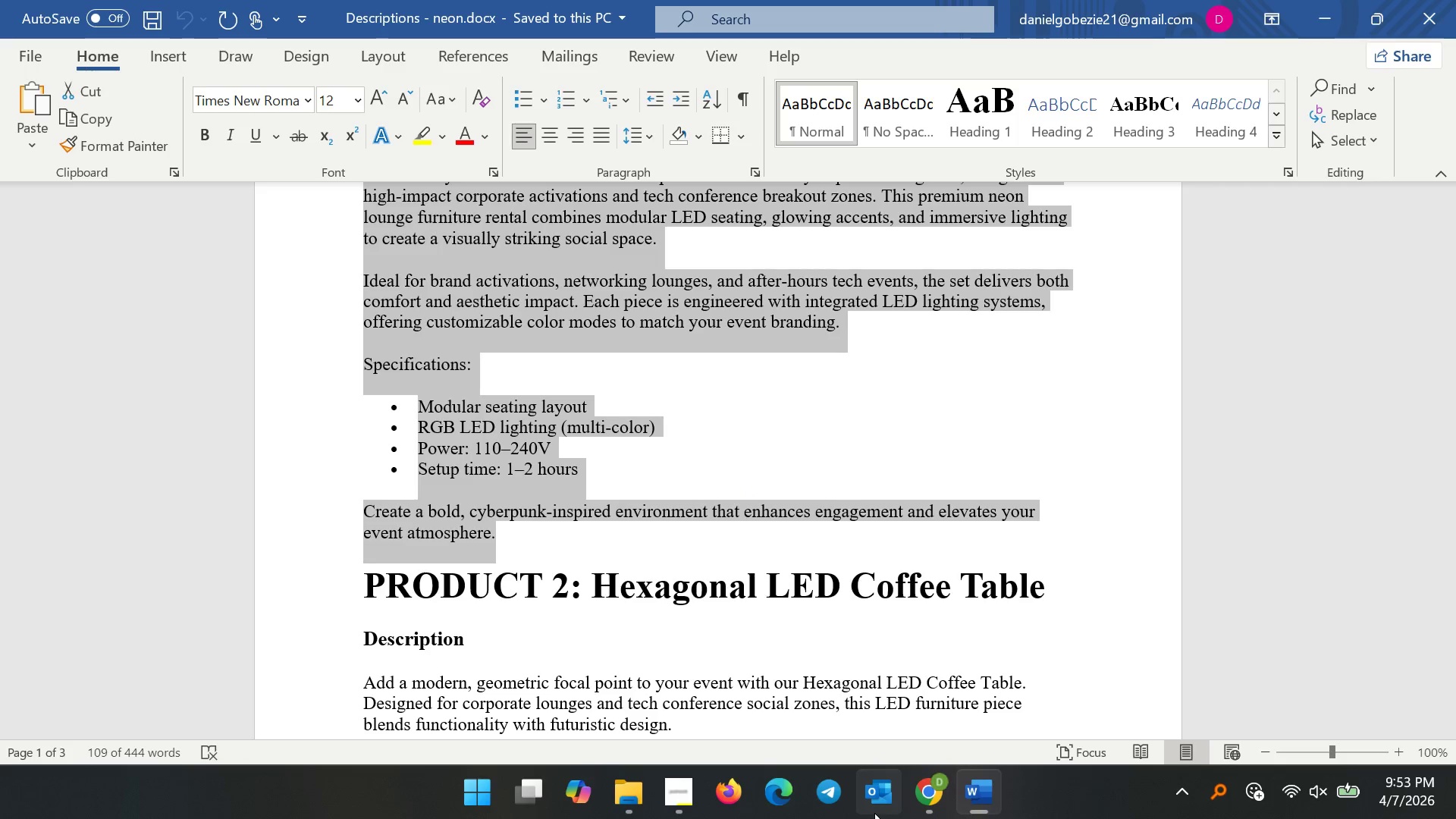 
key(Control+C)
 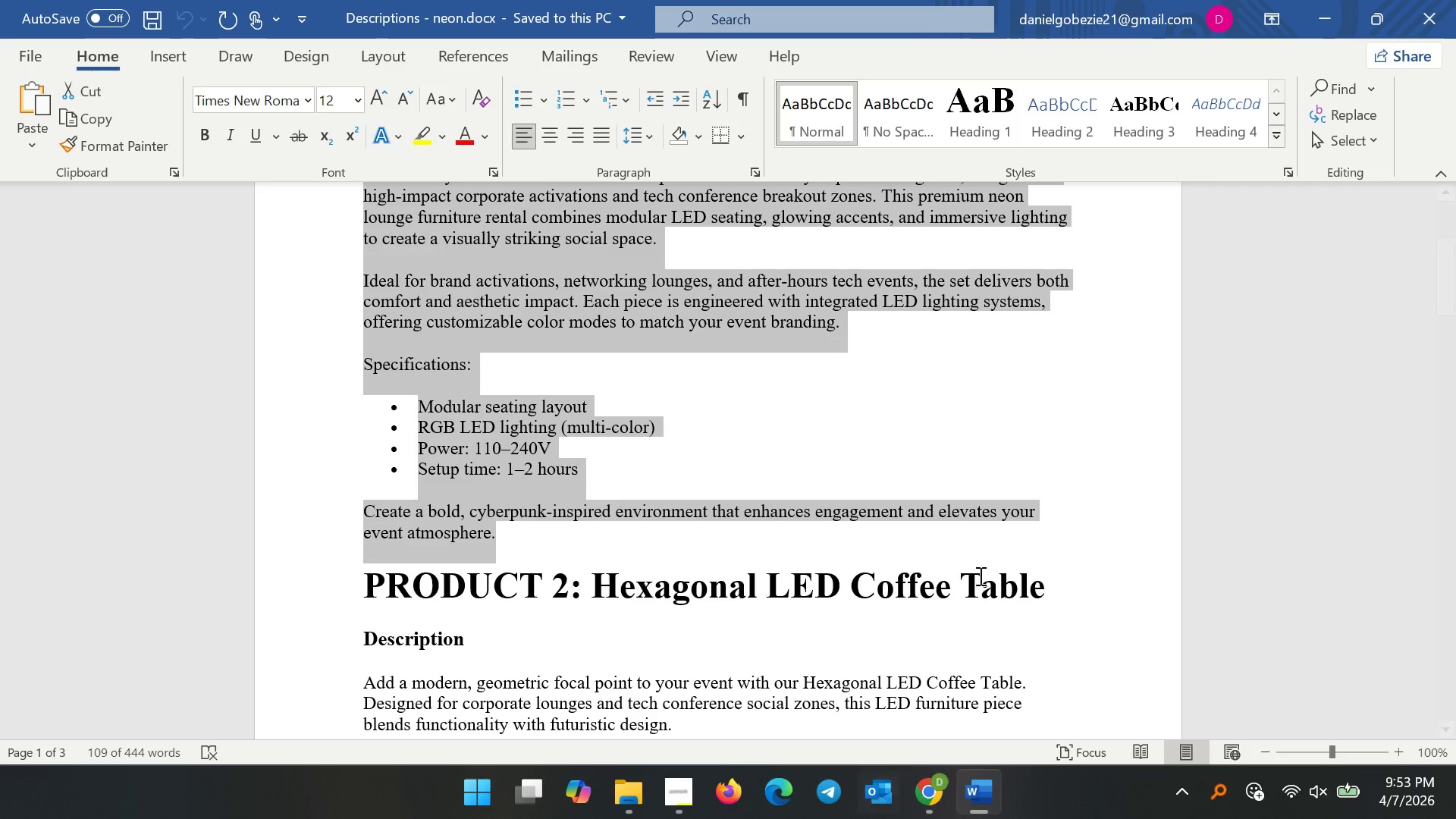 
key(Control+C)
 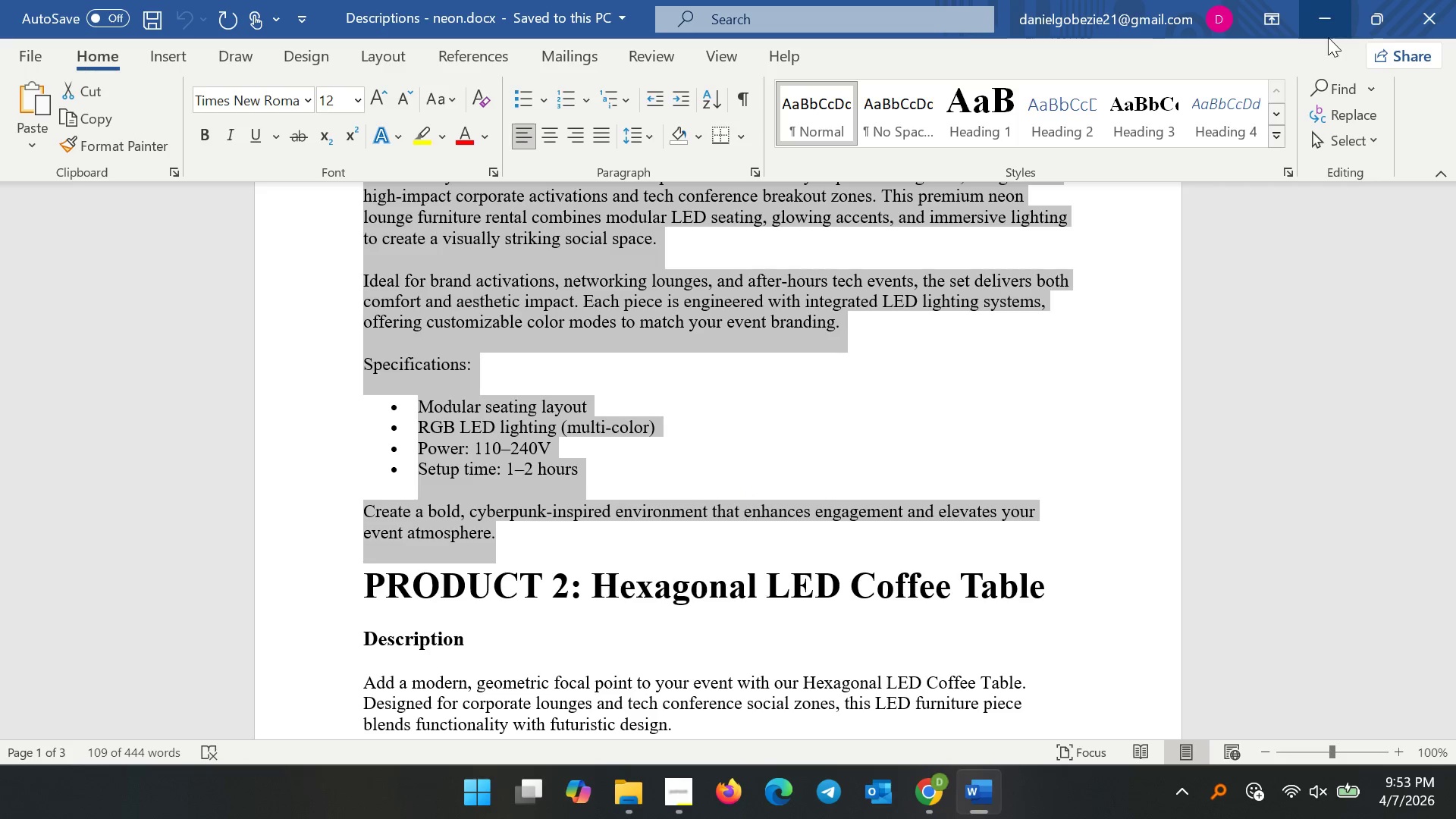 
left_click([1331, 14])
 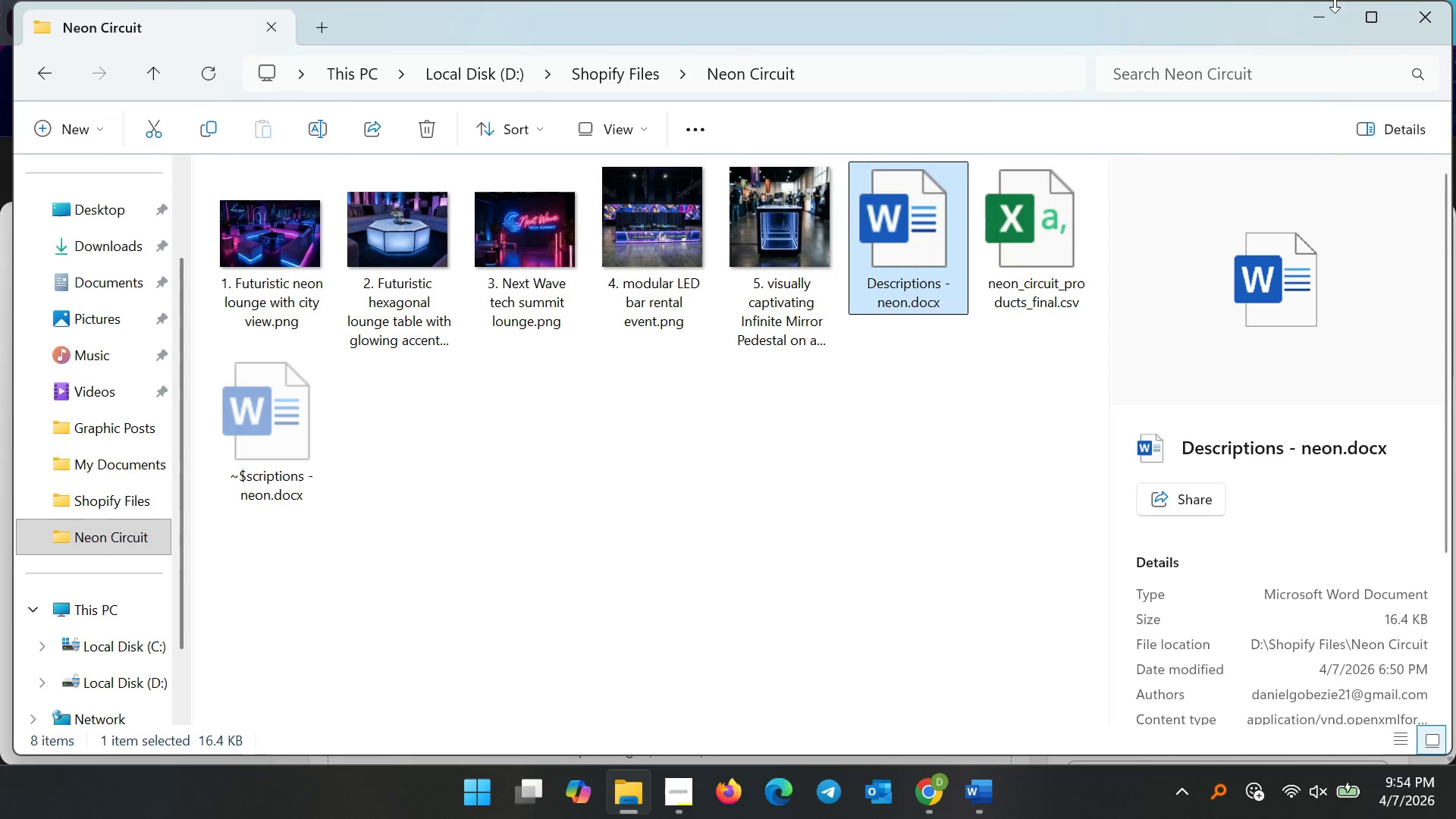 
left_click([1316, 17])
 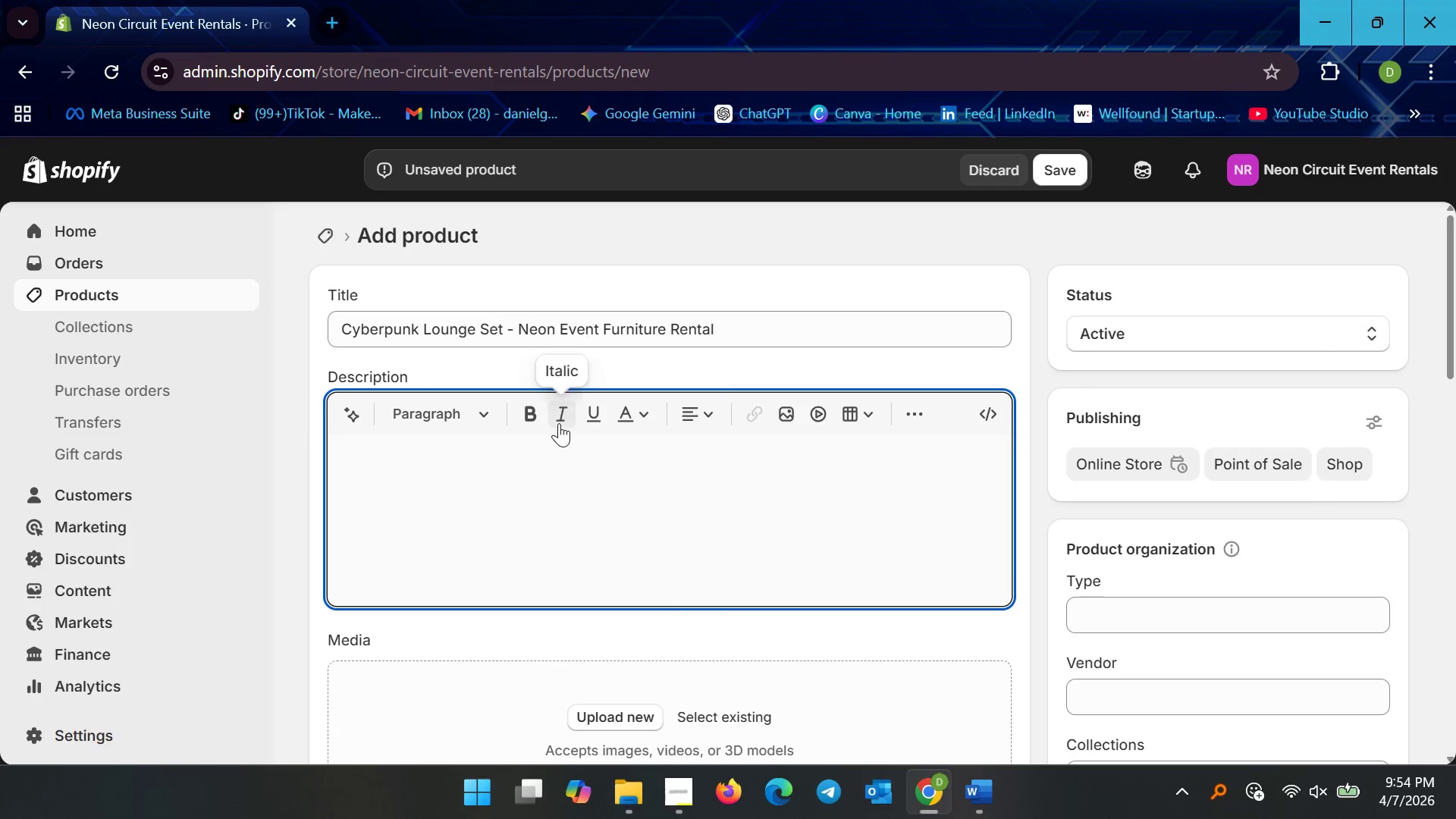 
left_click([506, 524])
 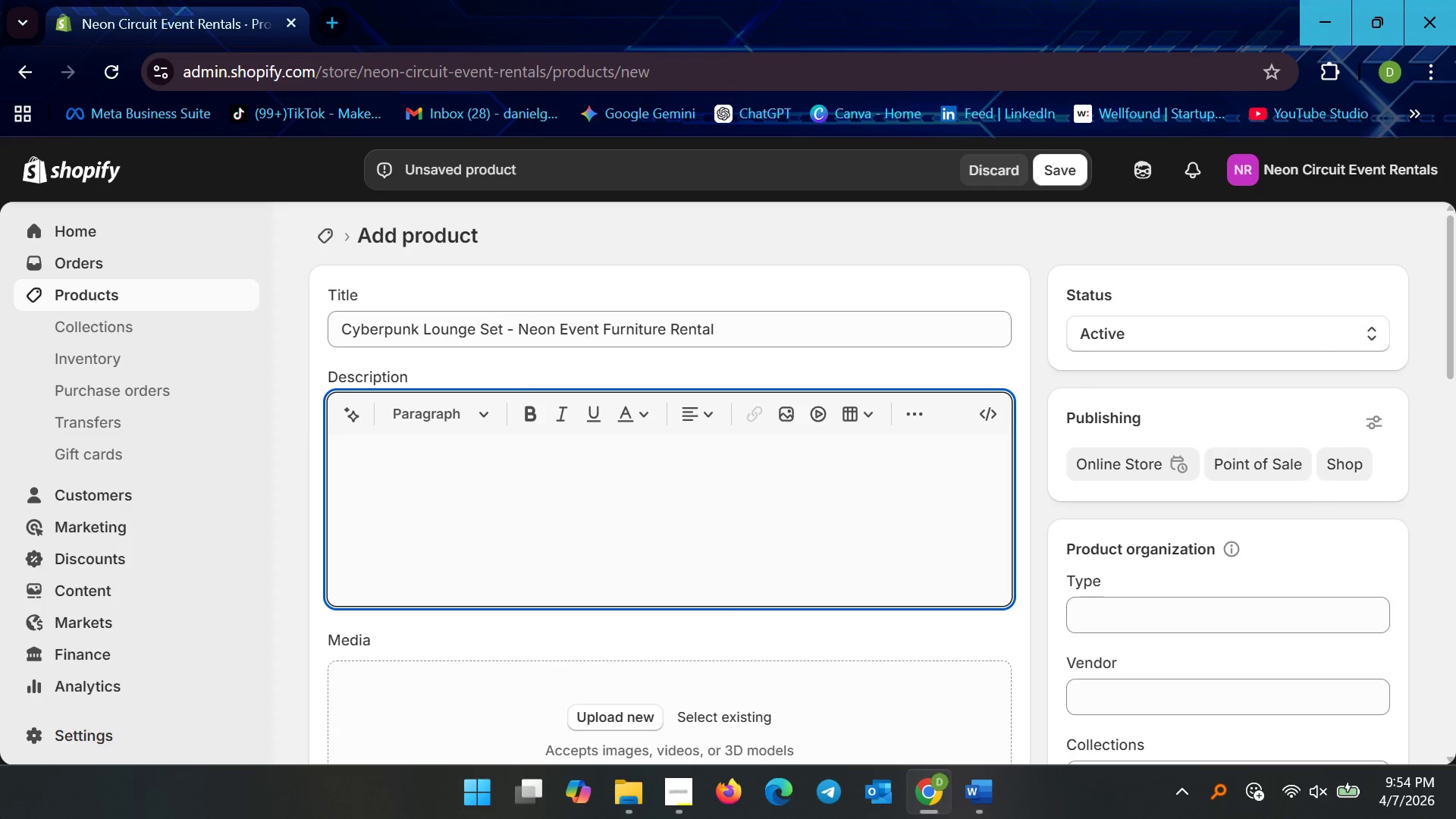 
key(Control+V)
 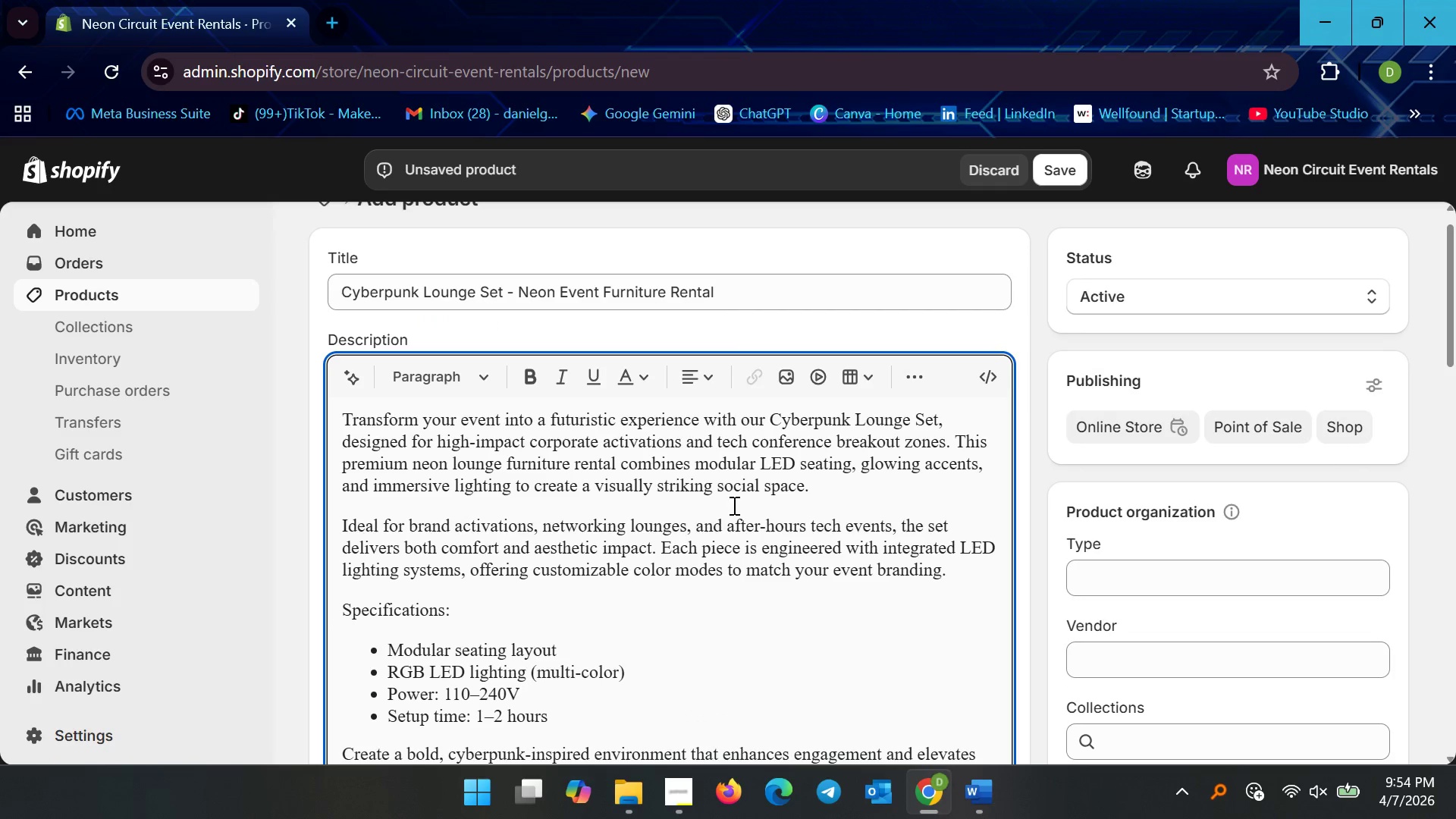 
left_click([595, 530])
 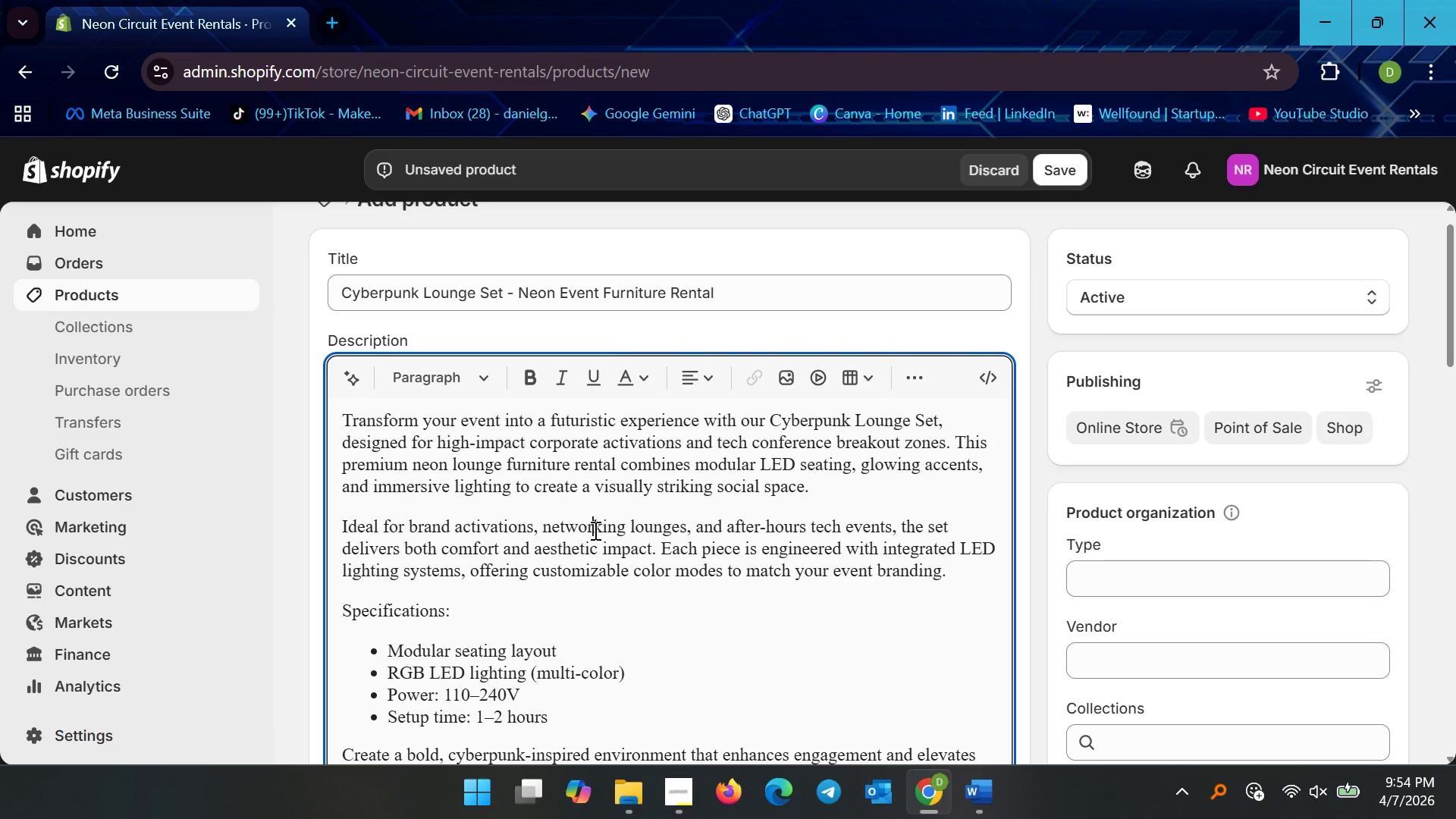 
scroll: coordinate [594, 530], scroll_direction: none, amount: 0.0
 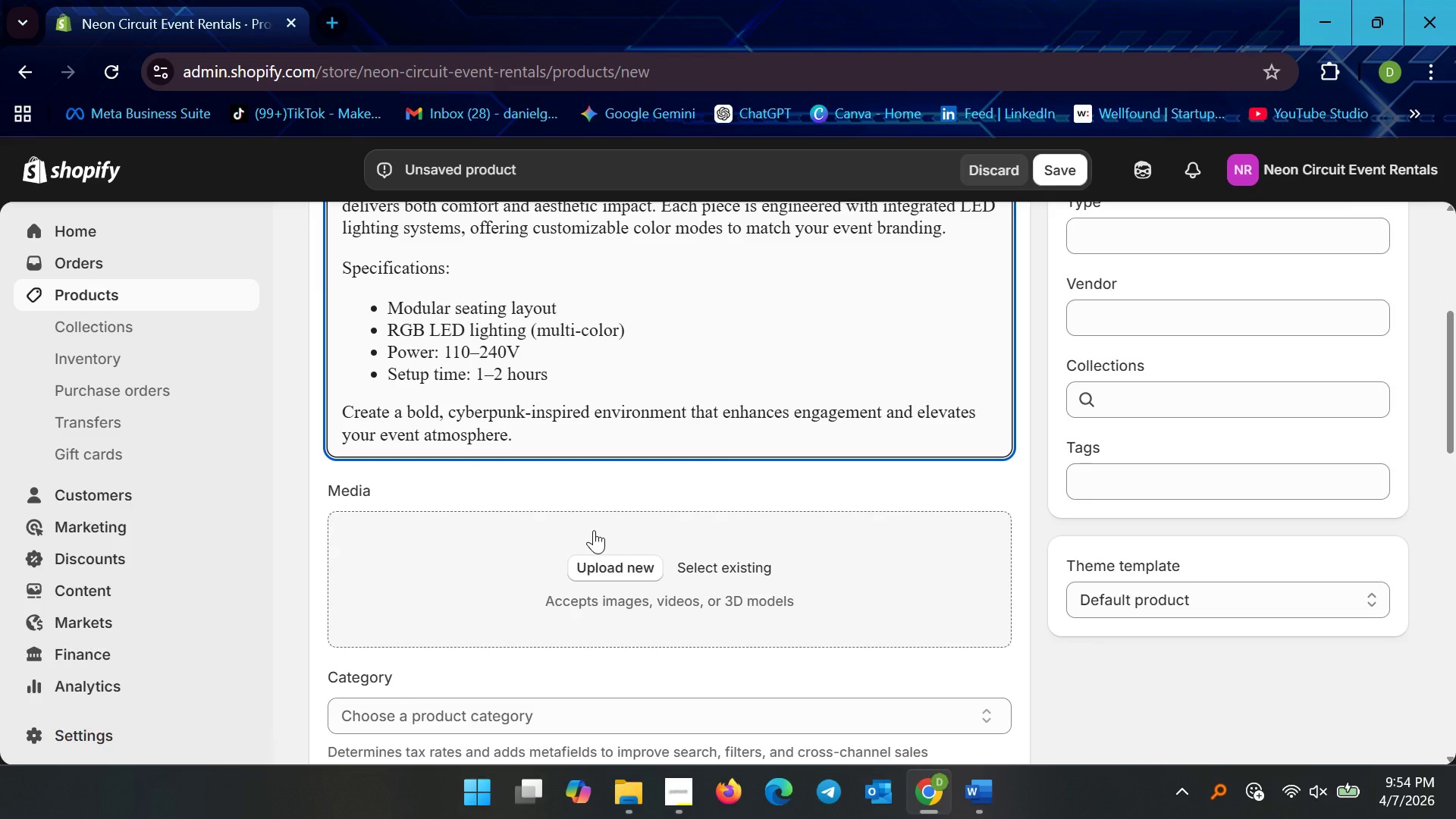 
scroll: coordinate [594, 530], scroll_direction: down, amount: 1.0
 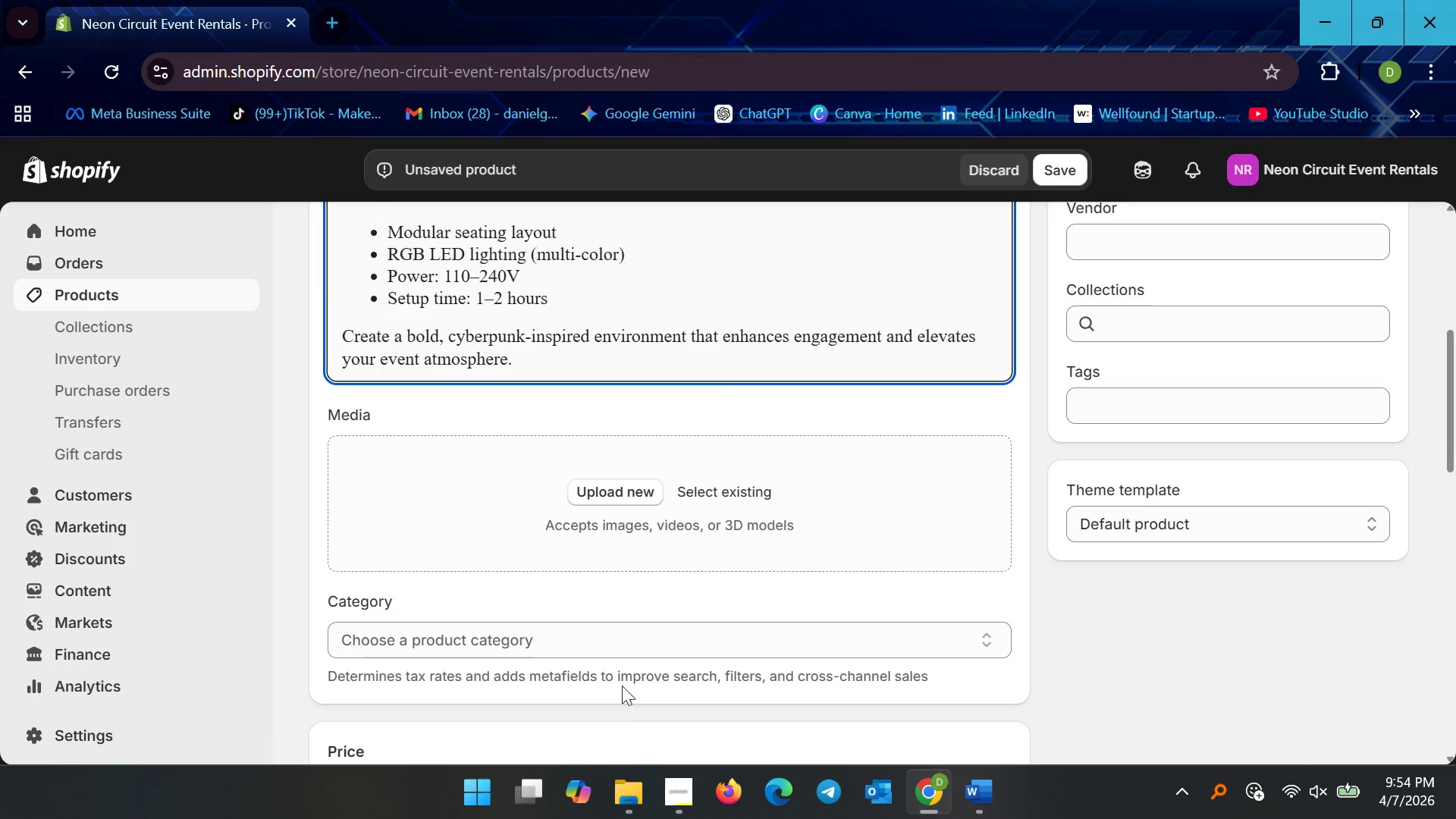 
left_click([601, 492])
 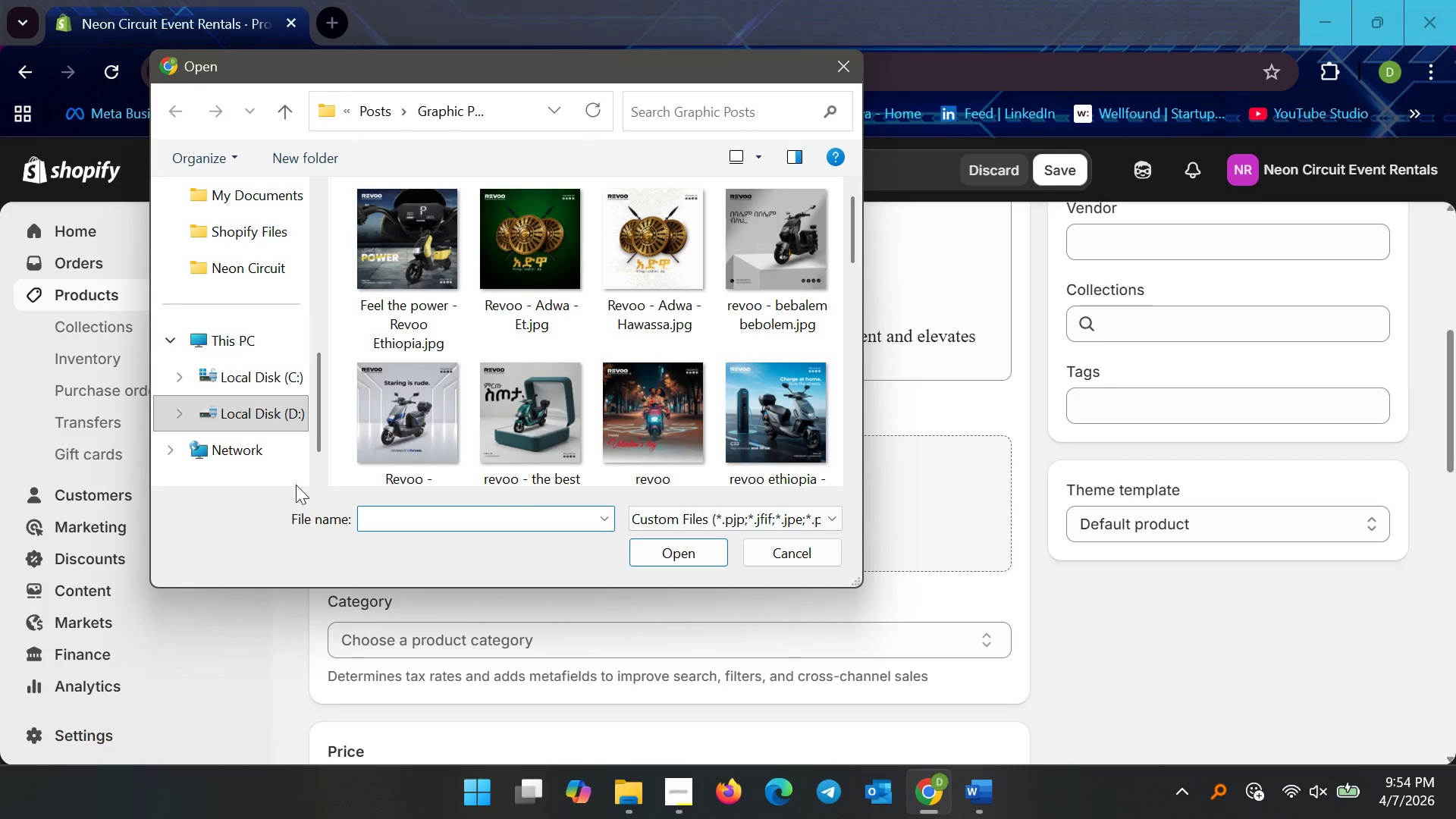 
scroll: coordinate [255, 415], scroll_direction: down, amount: 1.0
 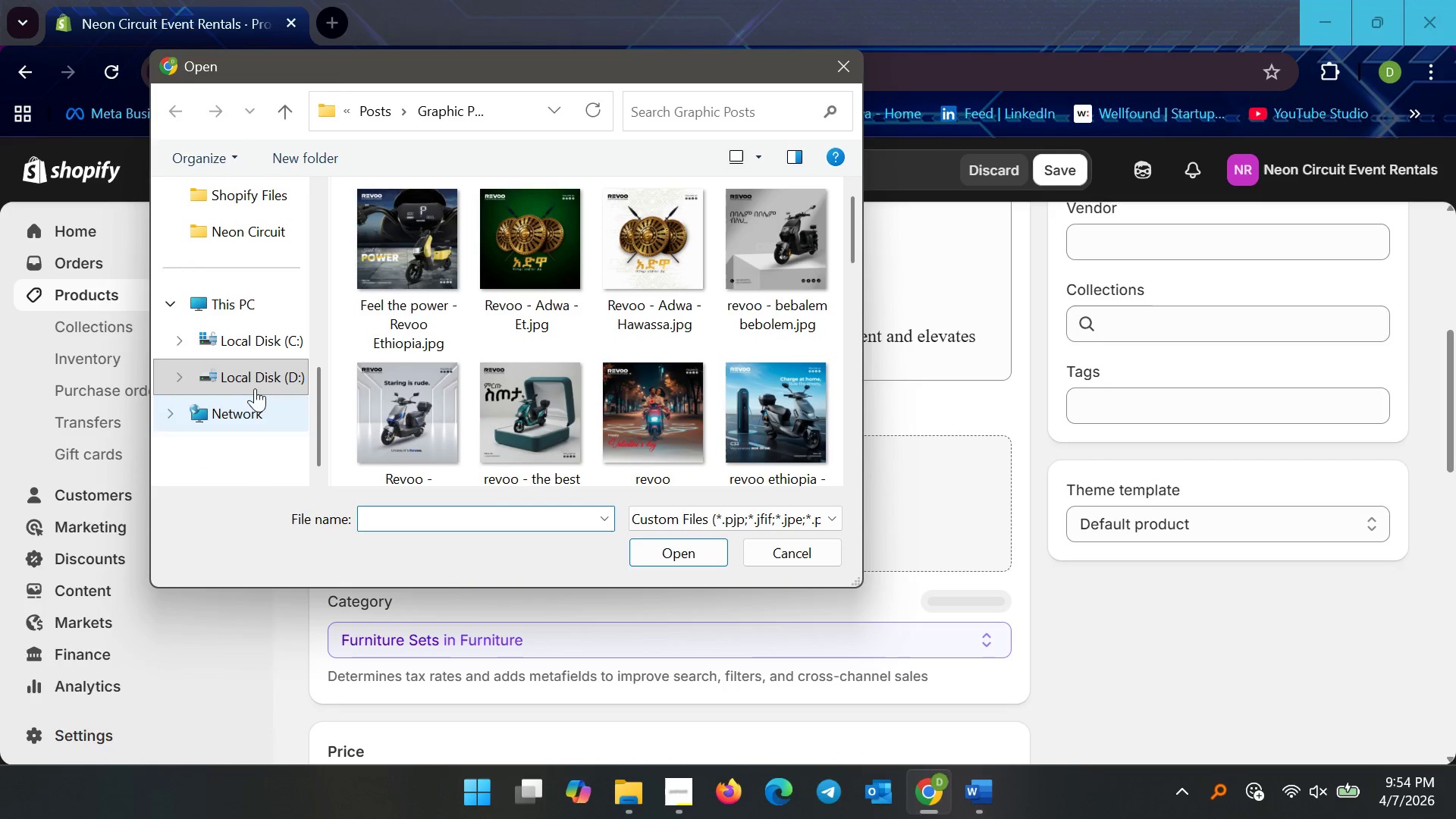 
left_click([255, 380])
 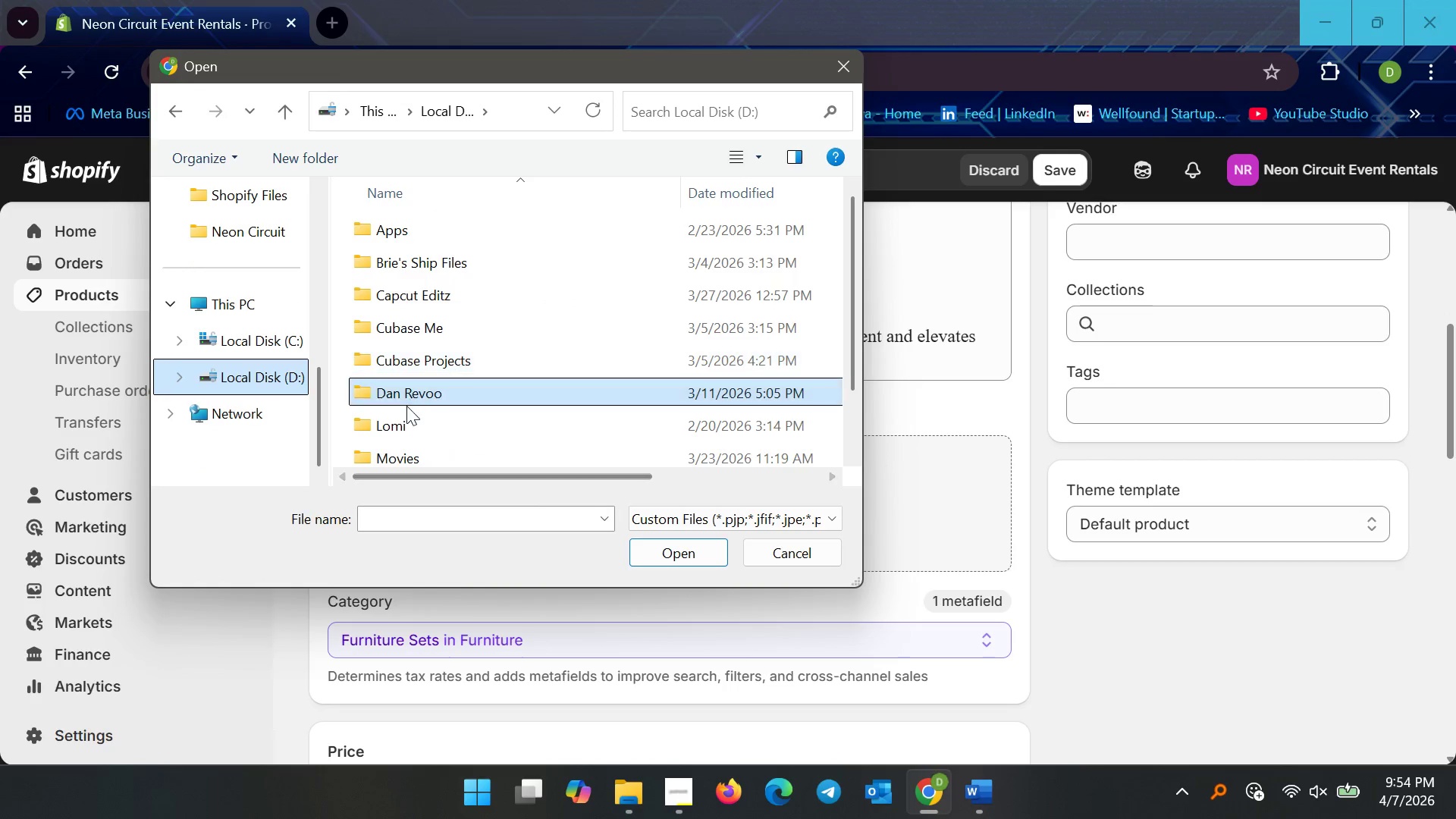 
scroll: coordinate [422, 441], scroll_direction: down, amount: 5.0
 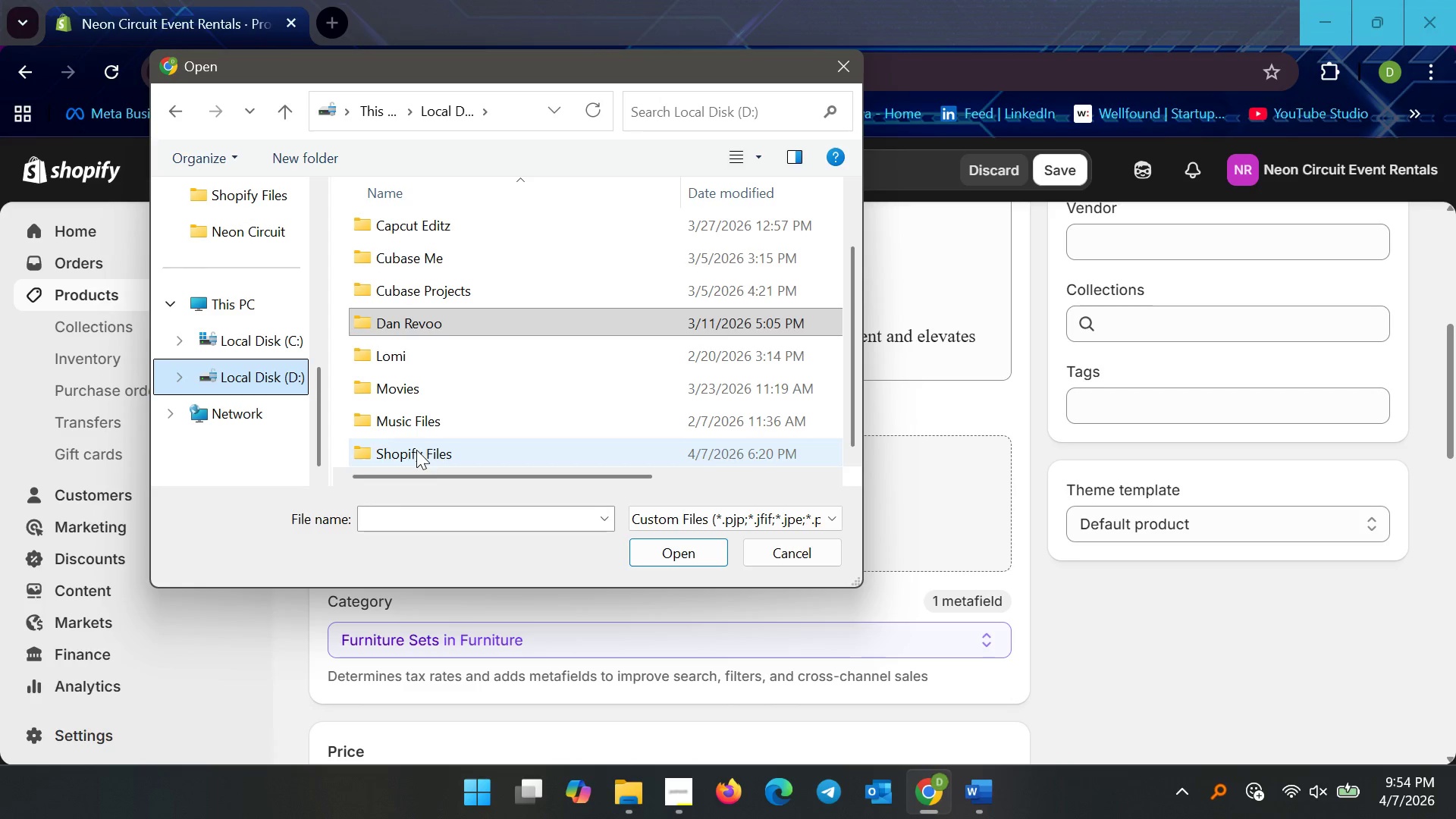 
double_click([416, 450])
 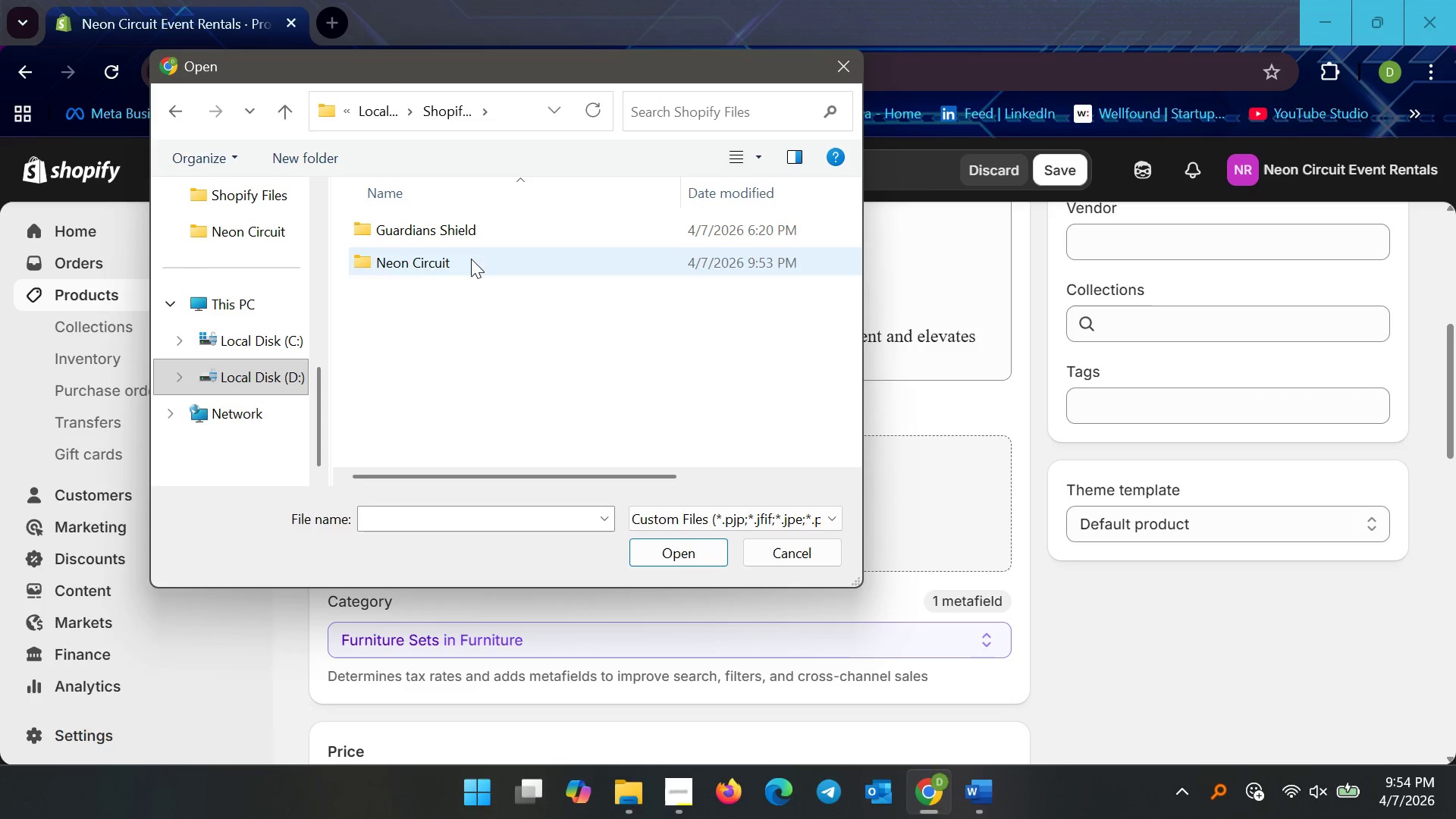 
double_click([471, 258])
 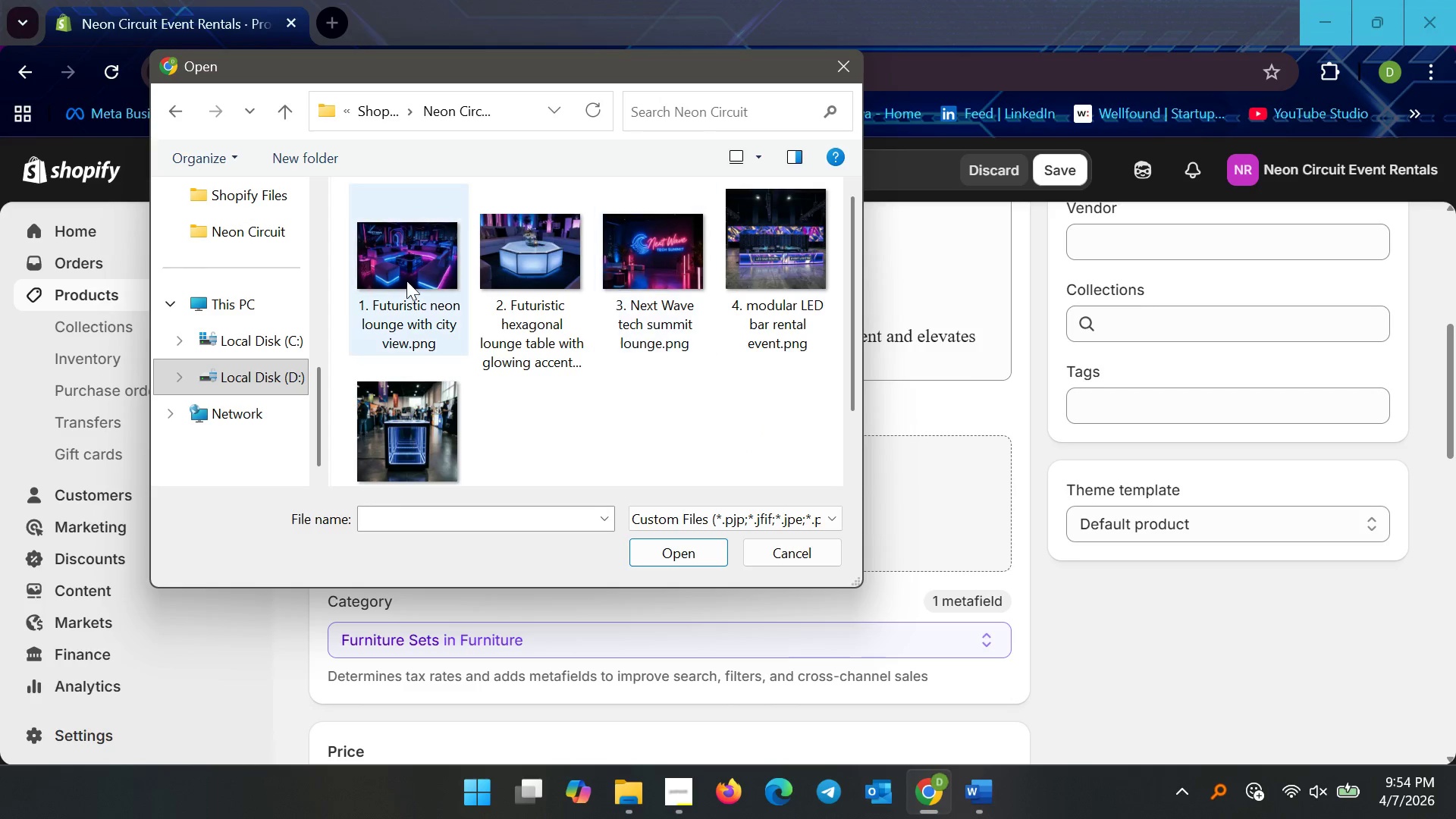 
left_click([405, 279])
 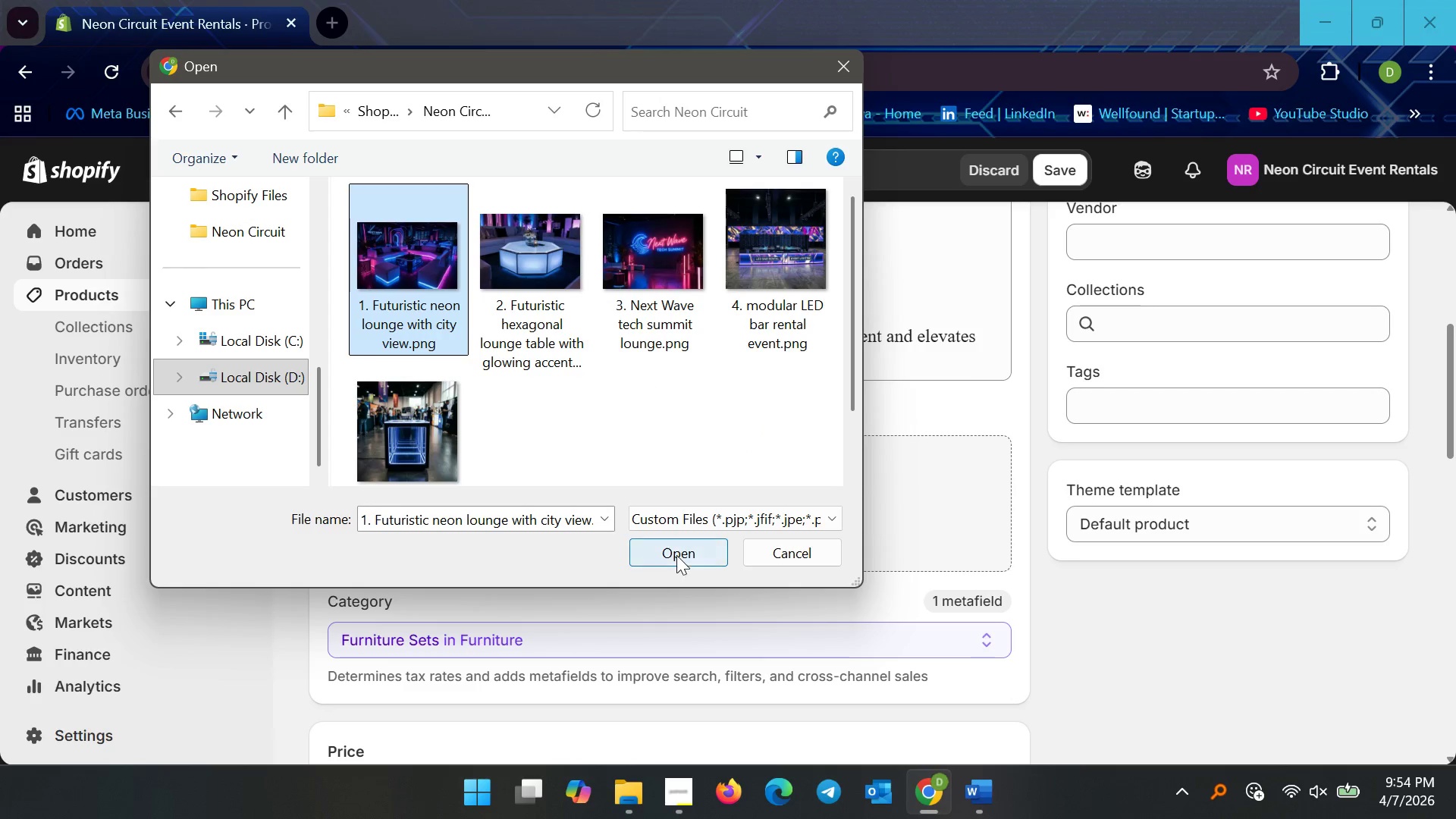 
left_click([676, 554])
 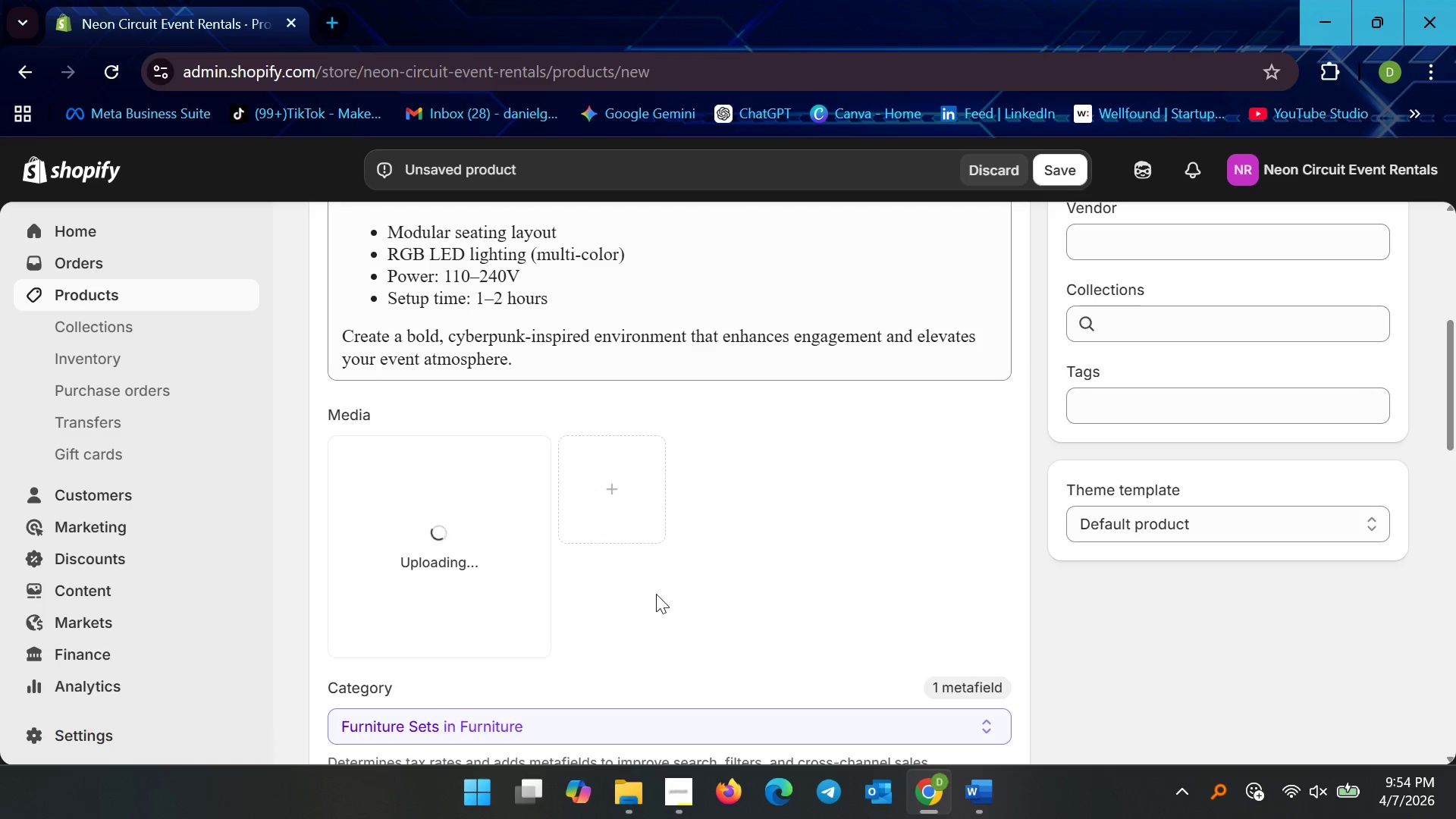 
wait(7.86)
 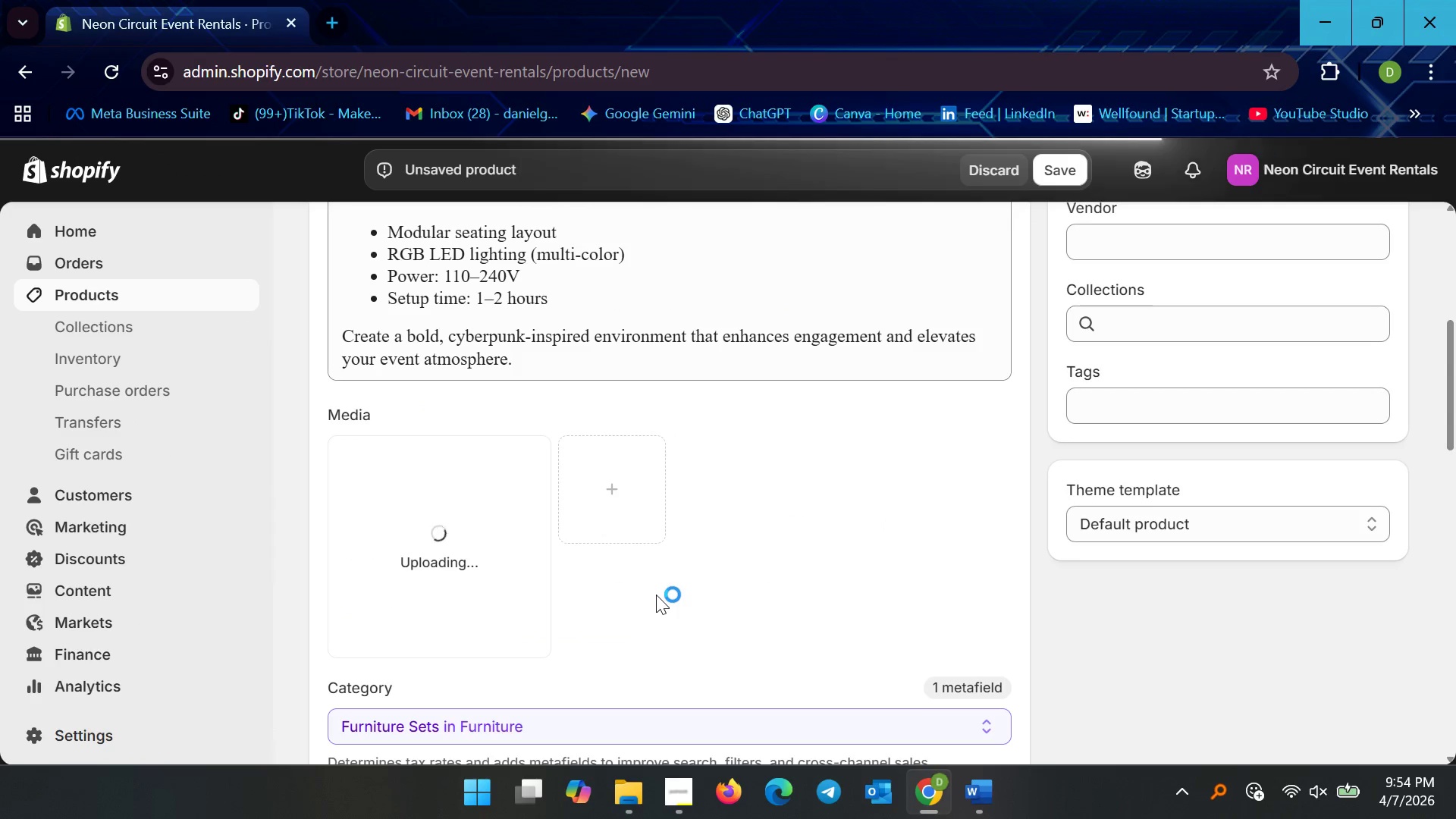 
scroll: coordinate [643, 573], scroll_direction: down, amount: 1.0
 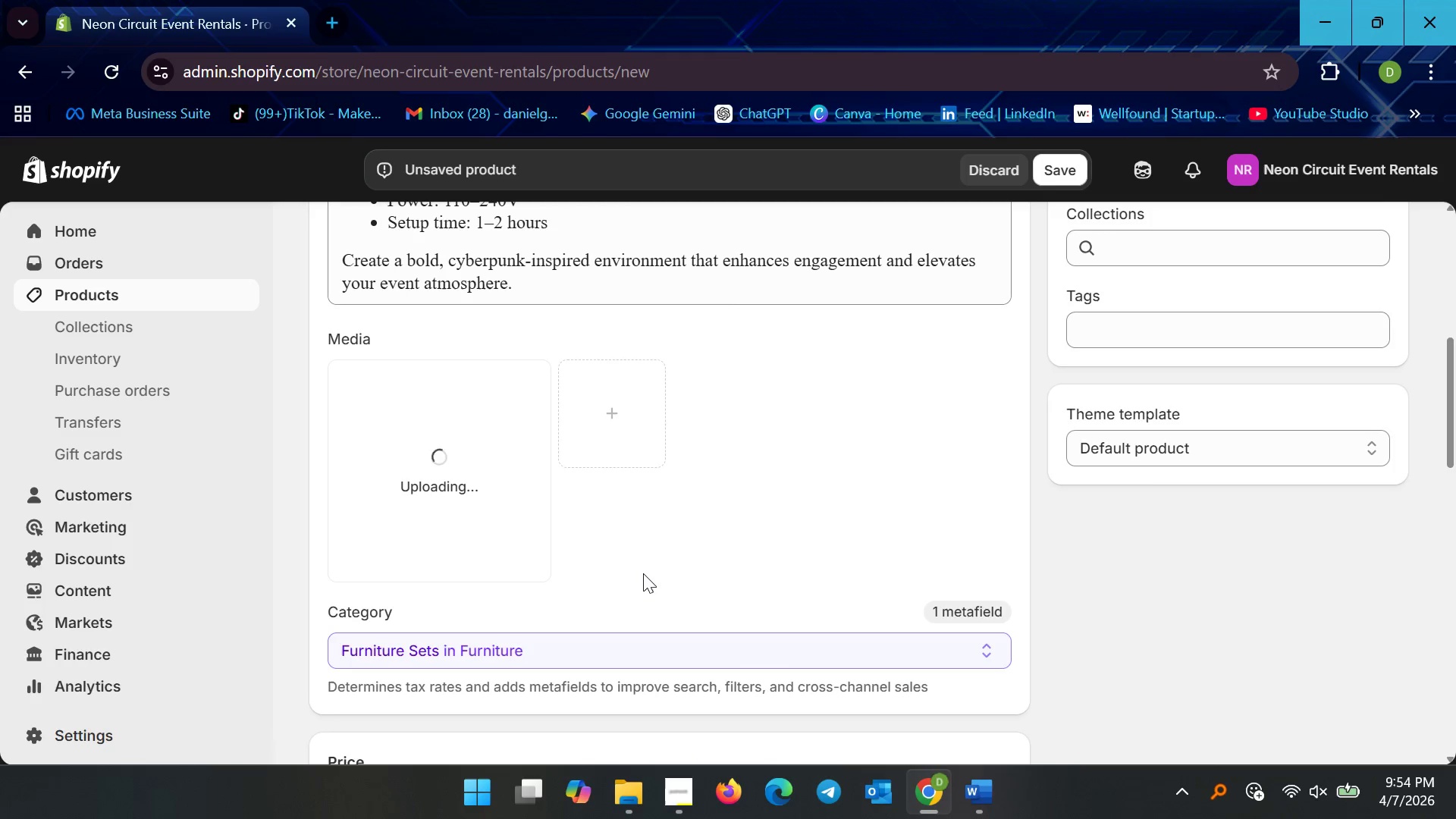 
scroll: coordinate [643, 574], scroll_direction: up, amount: 5.0
 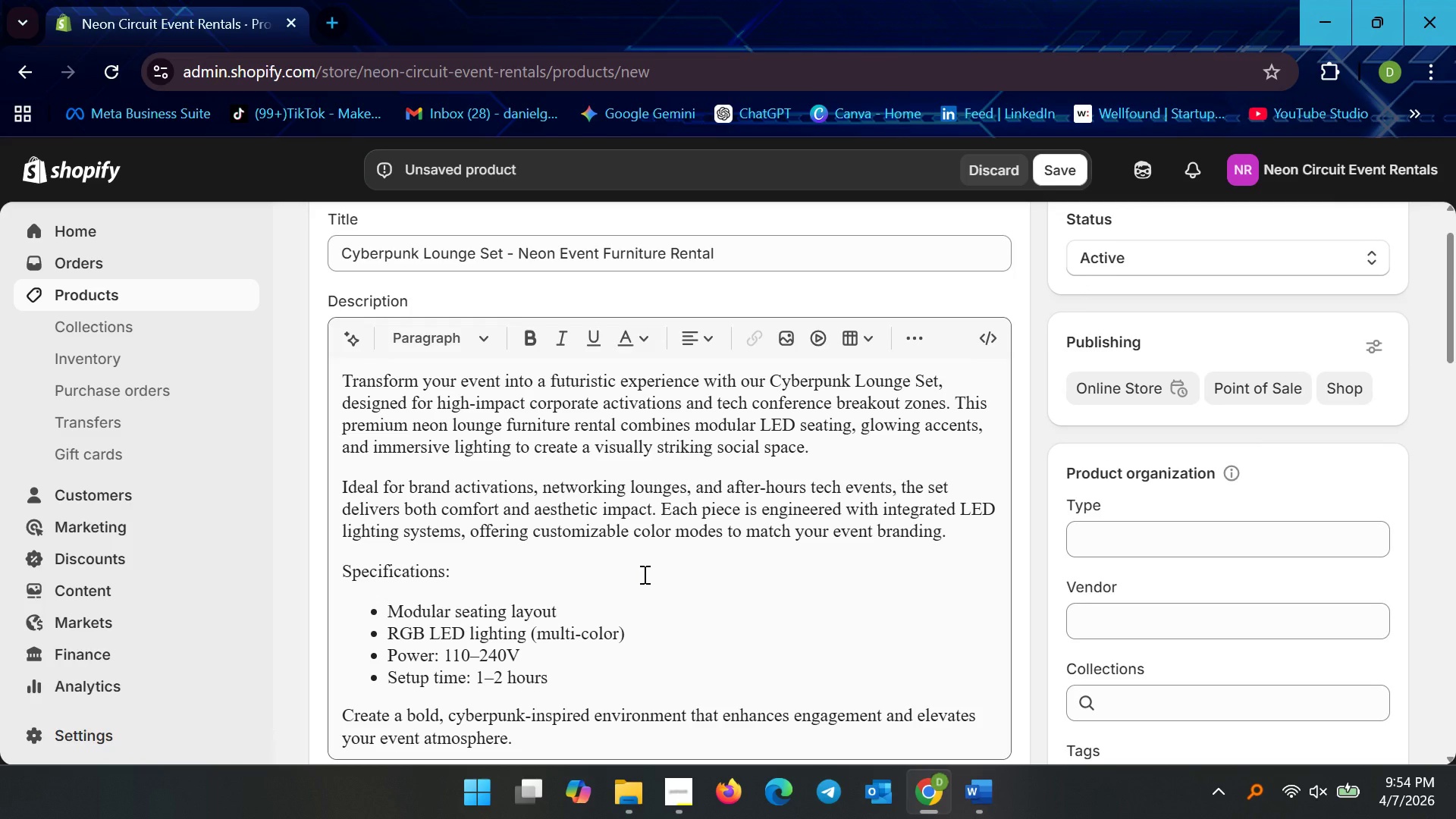 
scroll: coordinate [643, 574], scroll_direction: none, amount: 0.0
 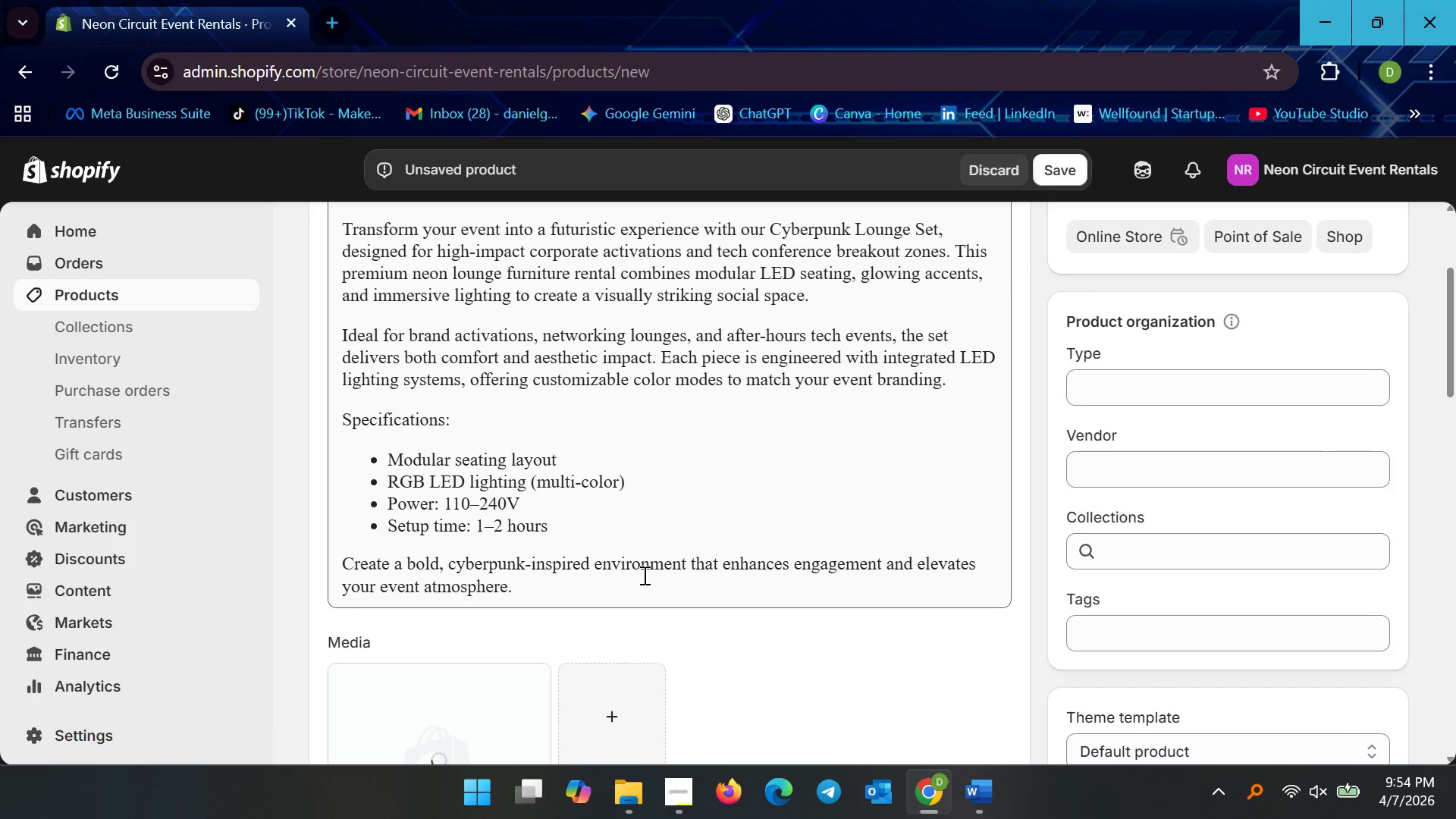 
scroll: coordinate [764, 535], scroll_direction: down, amount: 4.0
 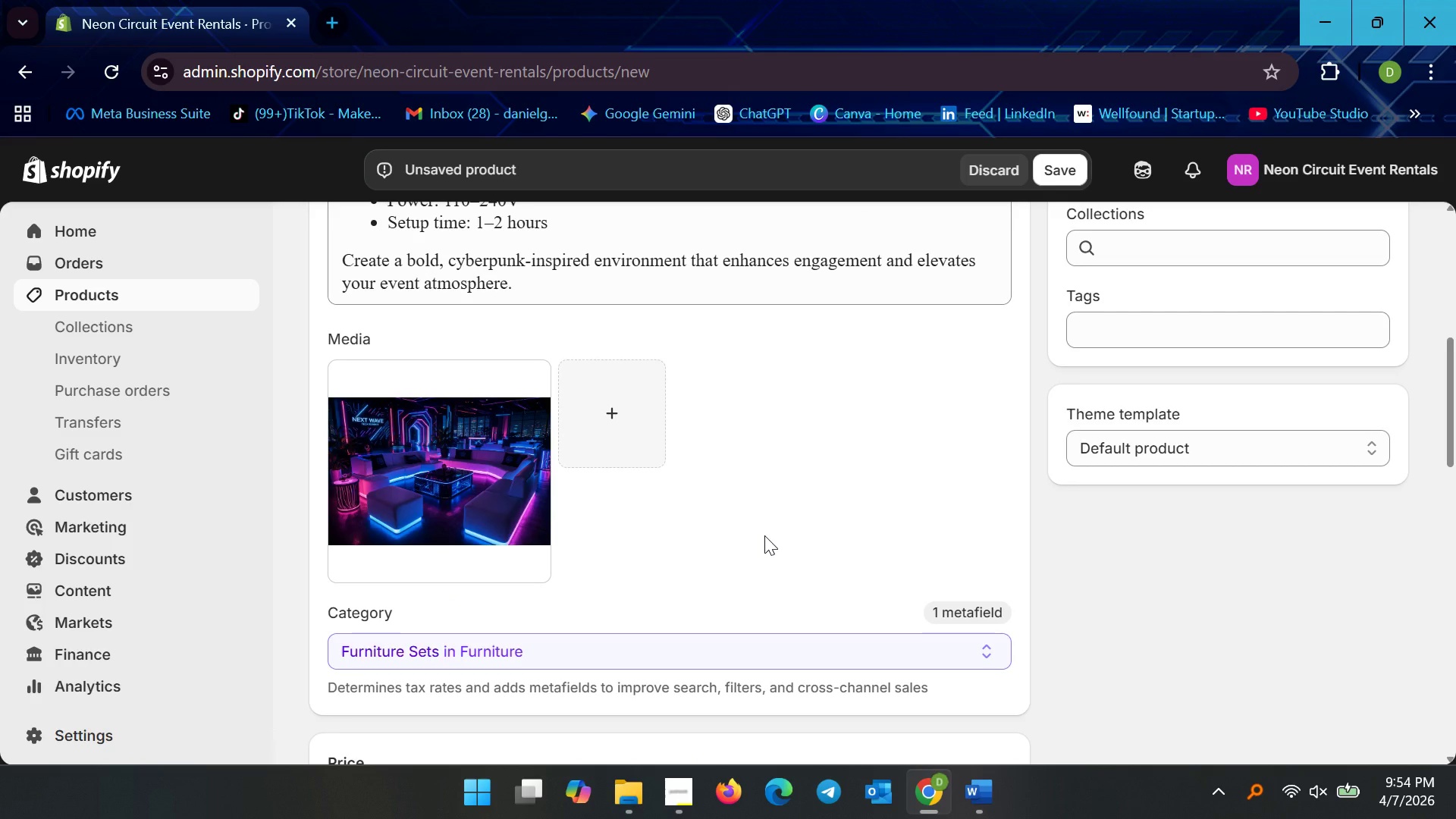 
scroll: coordinate [754, 547], scroll_direction: up, amount: 7.0
 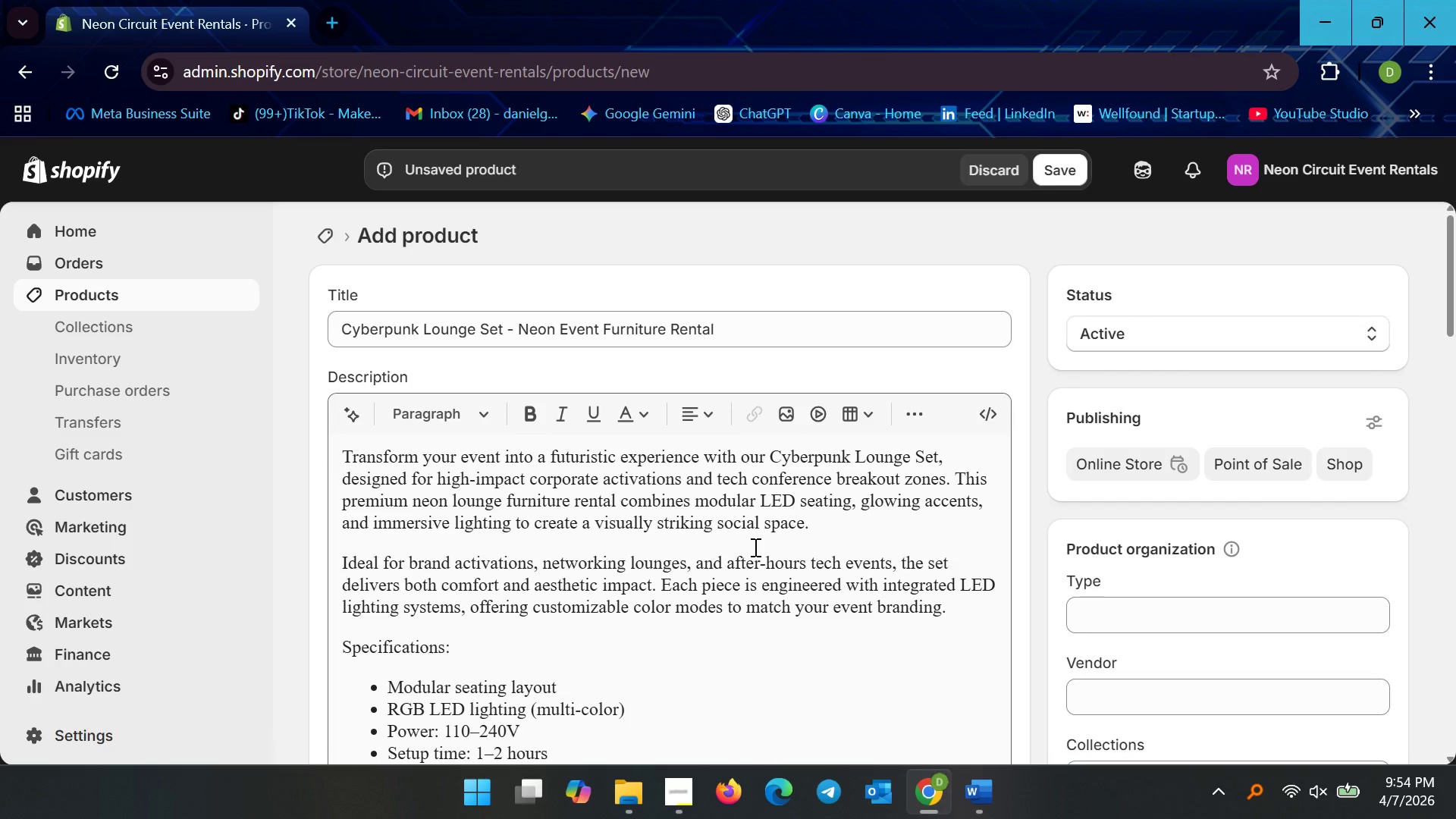 
scroll: coordinate [764, 555], scroll_direction: down, amount: 4.0
 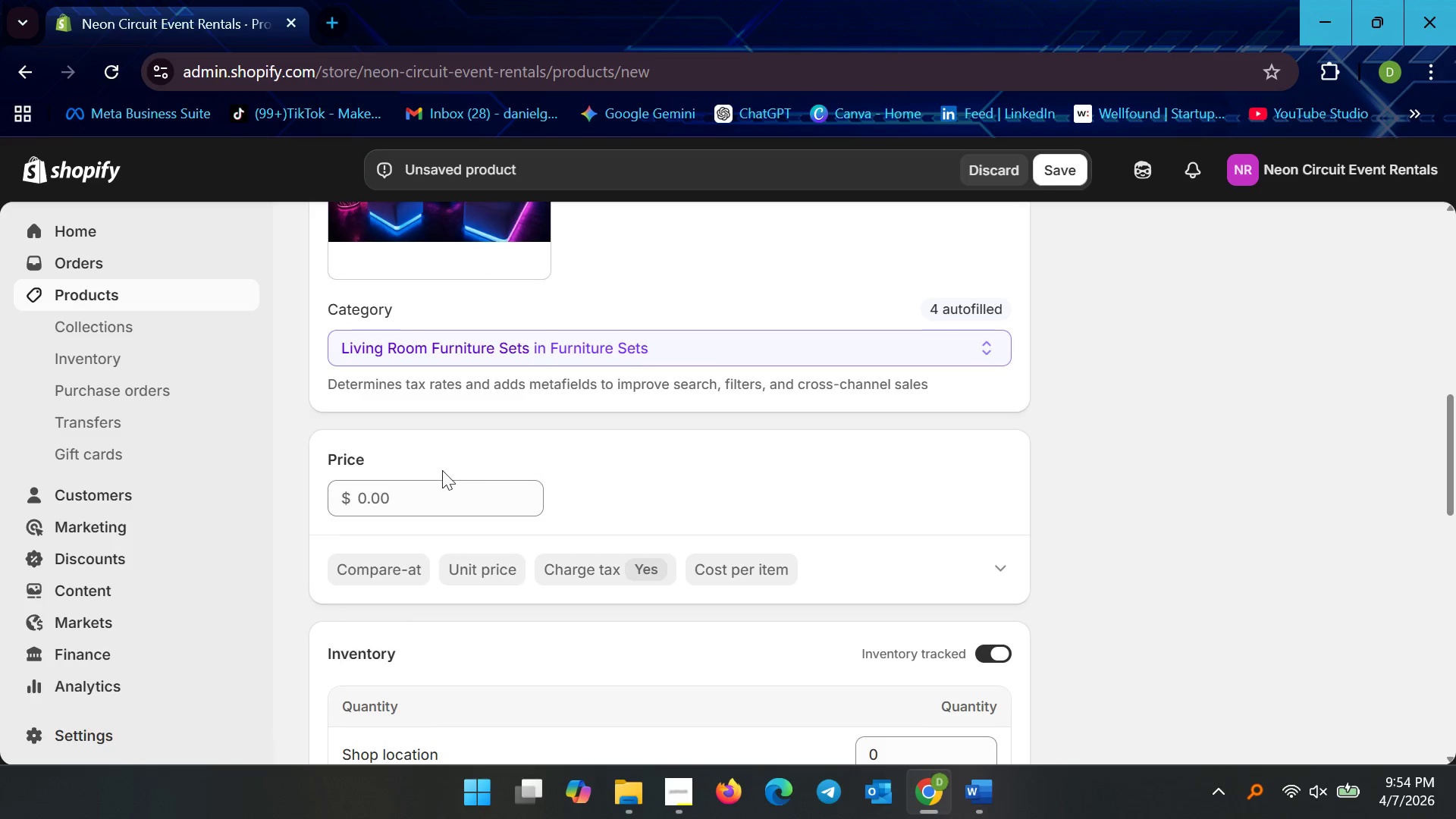 
wait(5.08)
 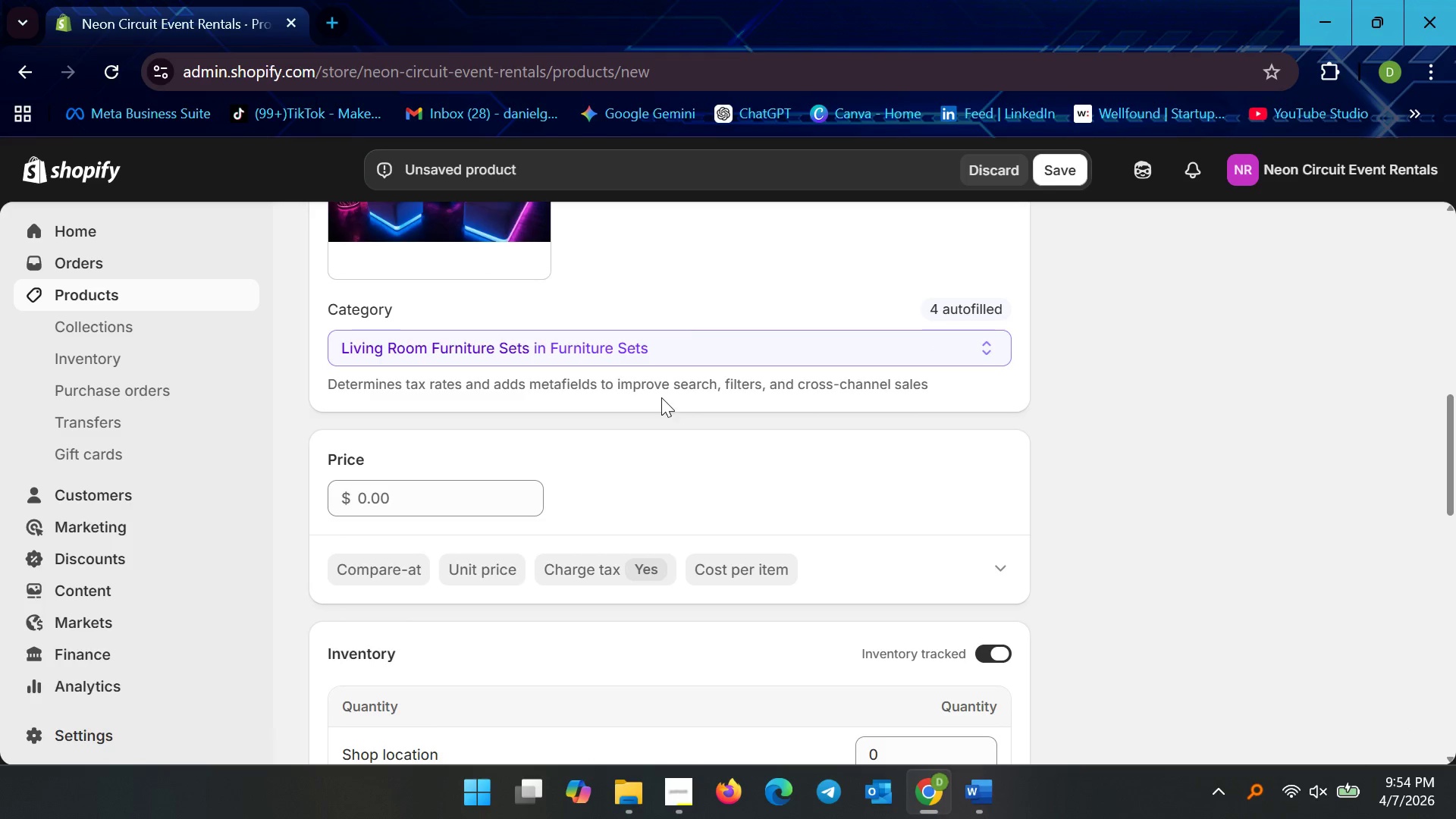 
scroll: coordinate [509, 436], scroll_direction: up, amount: 10.0
 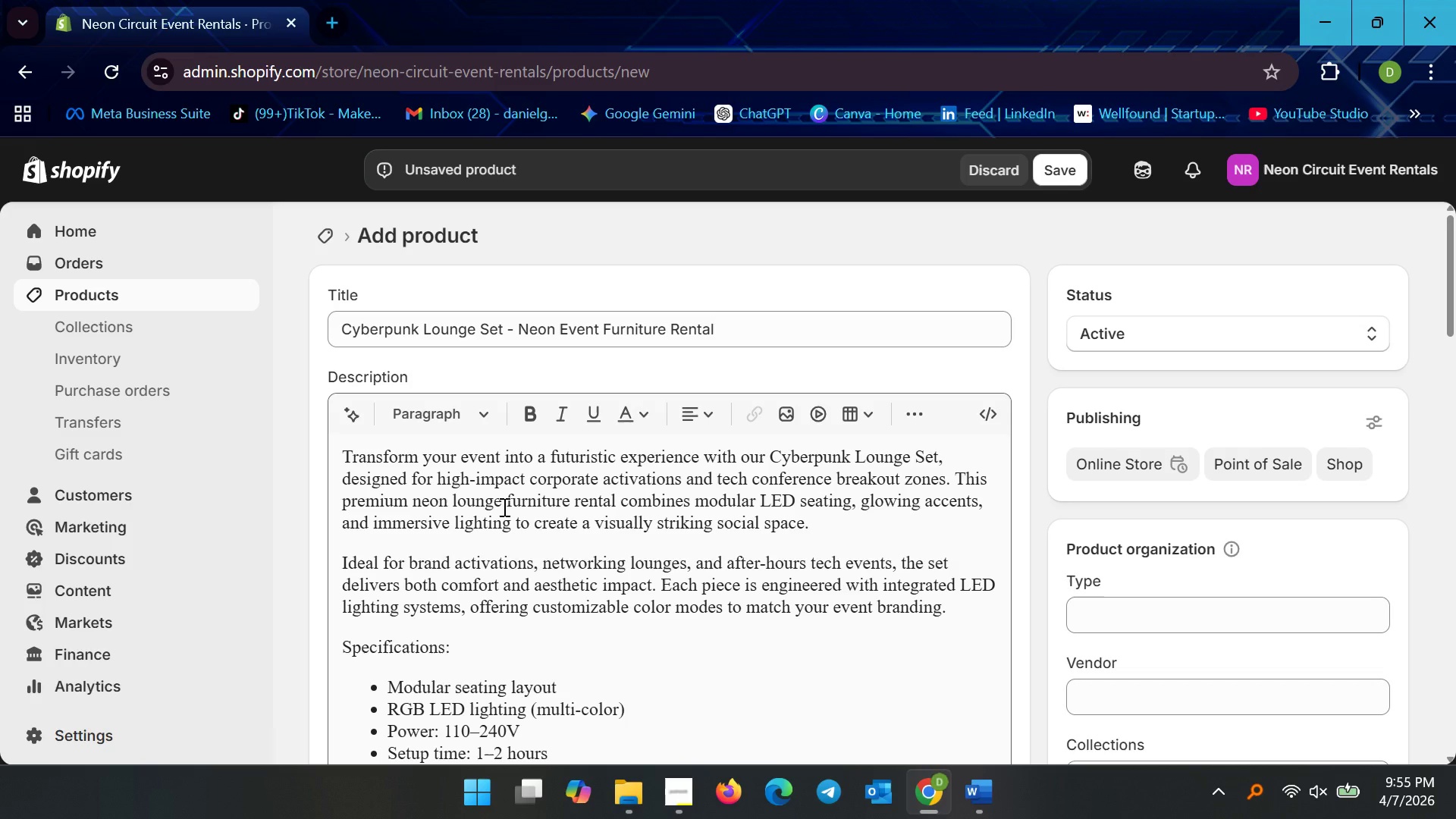 
scroll: coordinate [566, 615], scroll_direction: down, amount: 10.0
 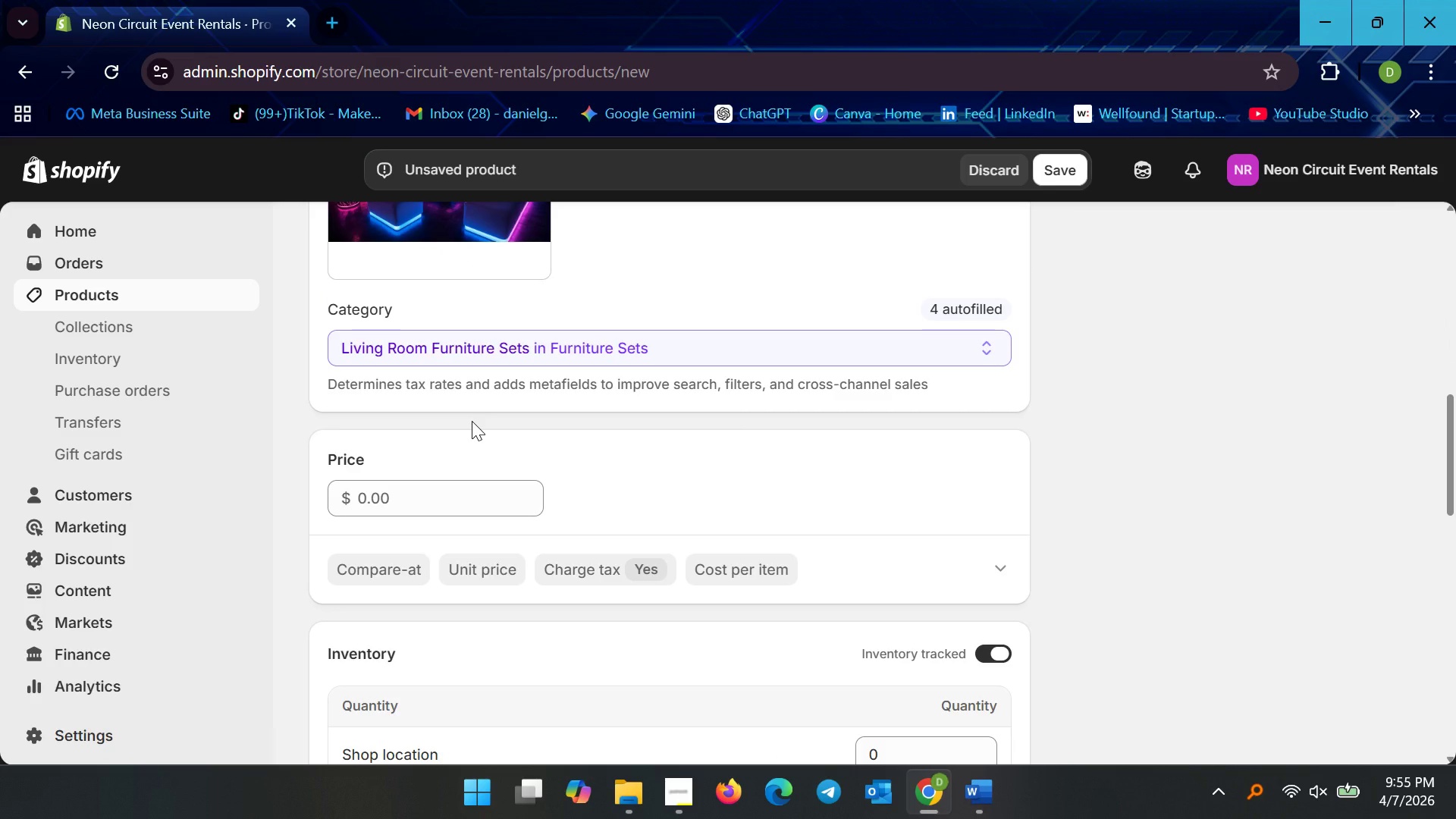 
wait(32.28)
 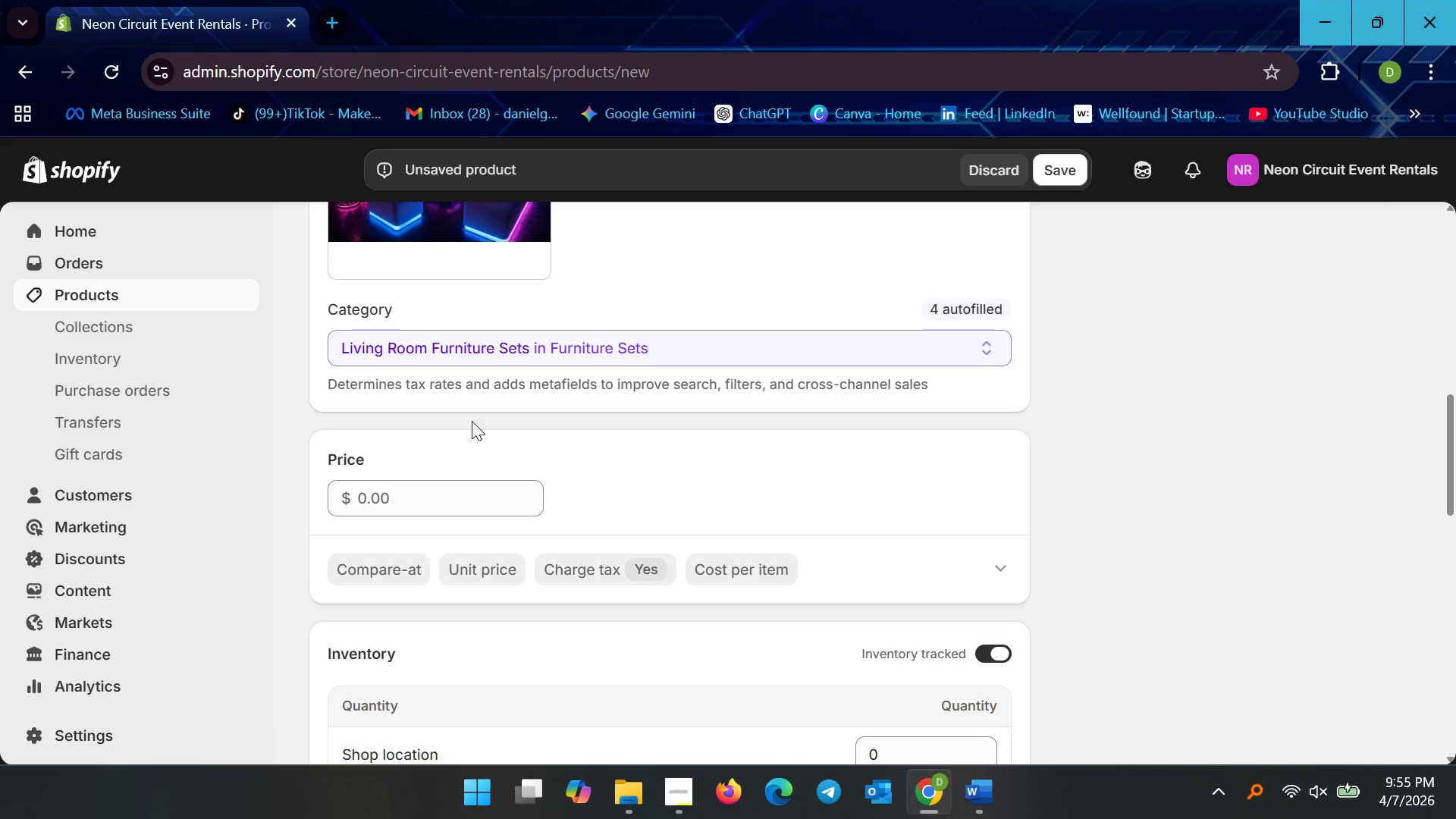 
type(1500)
 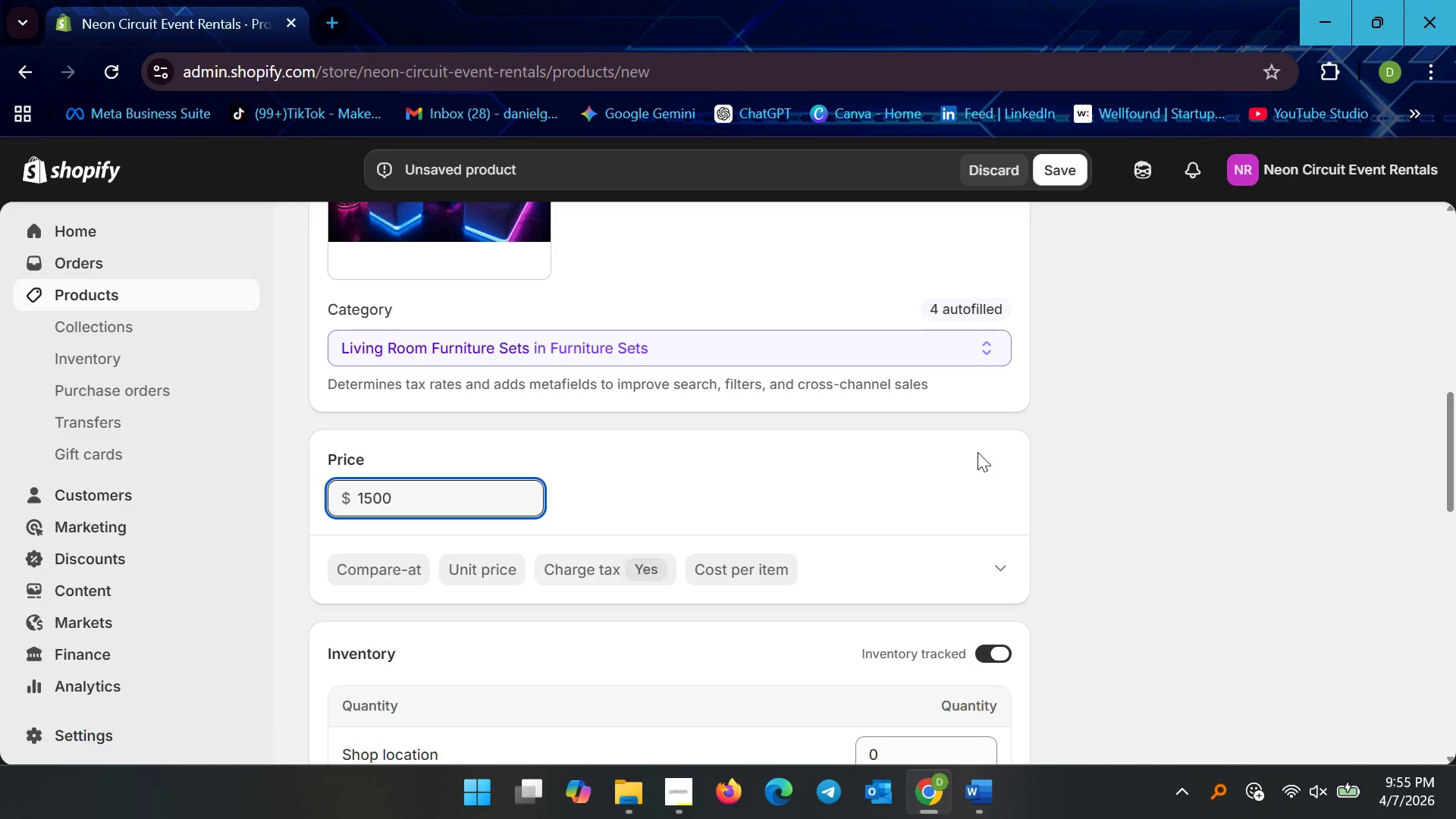 
left_click([914, 479])
 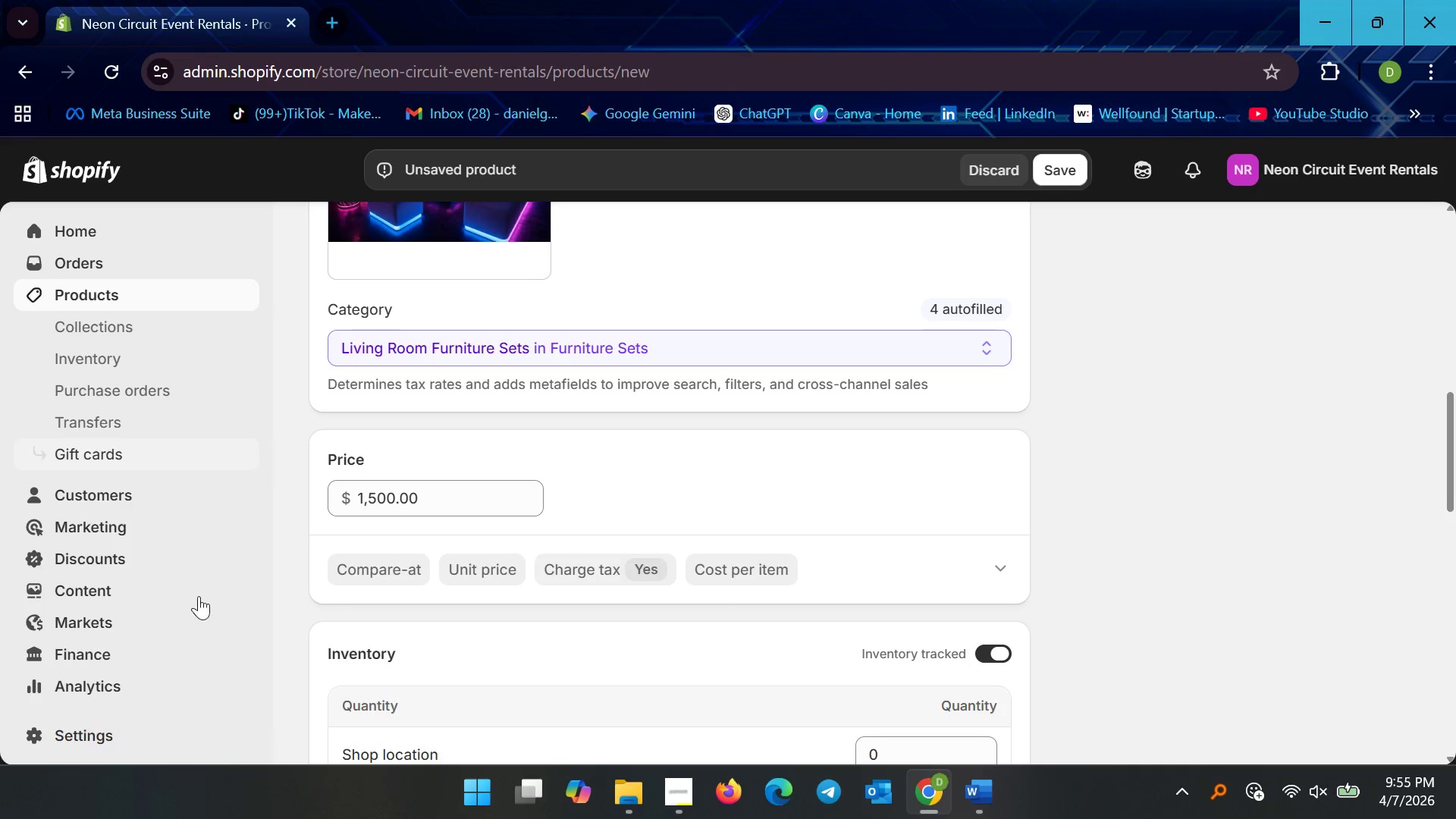 
scroll: coordinate [504, 580], scroll_direction: down, amount: 9.0
 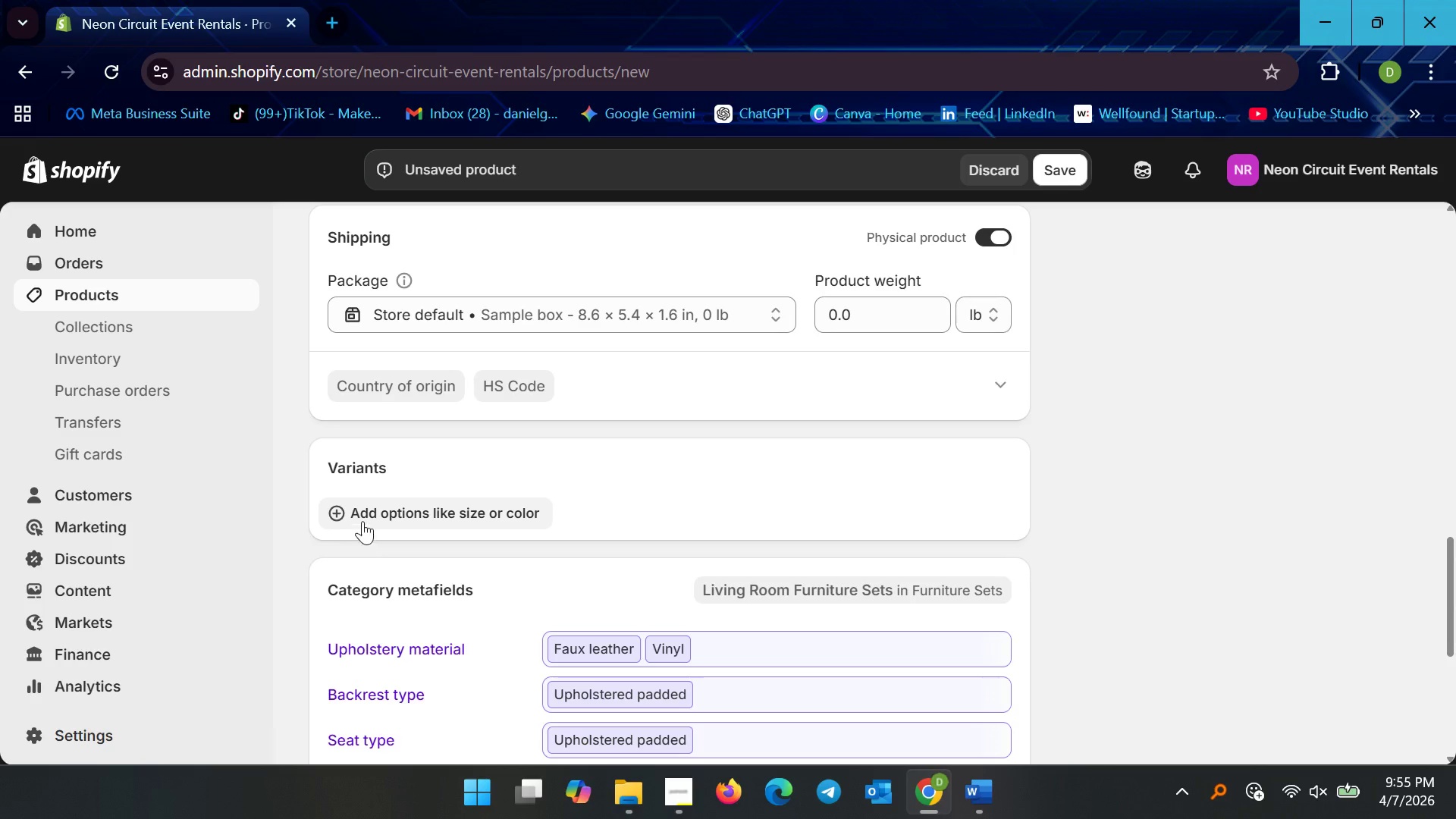 
left_click([364, 512])
 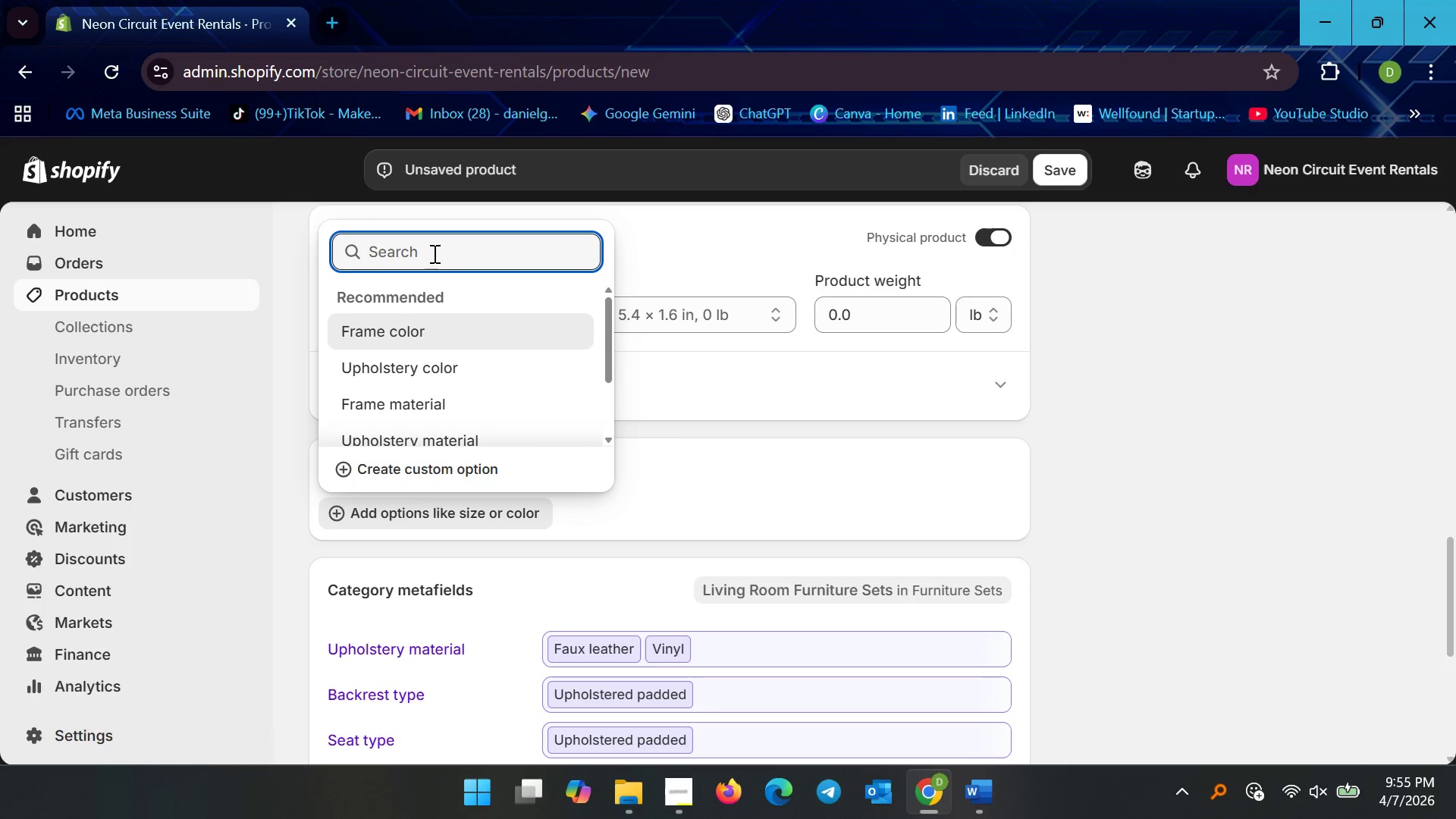 
type(colo)
 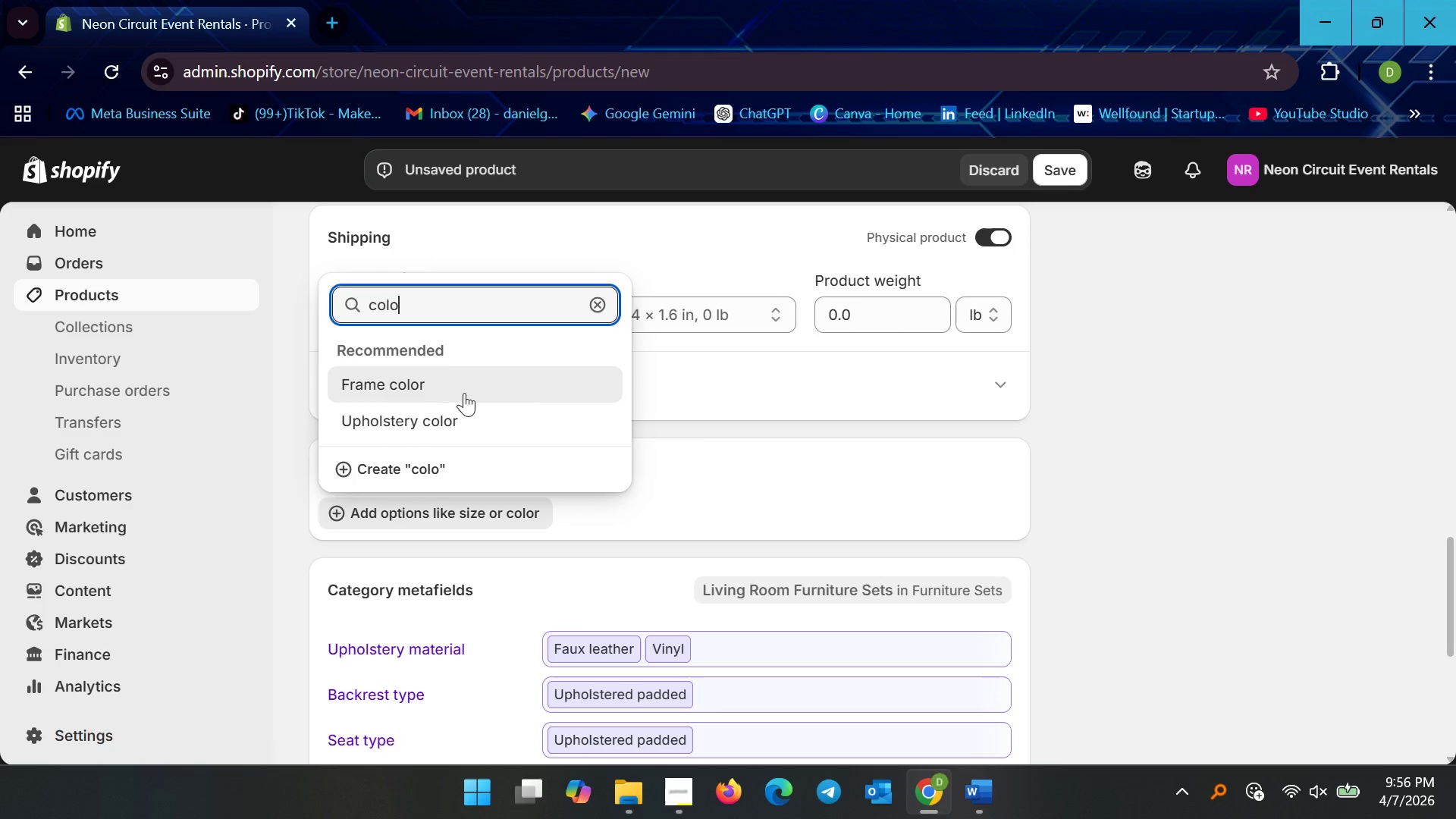 
left_click([465, 391])
 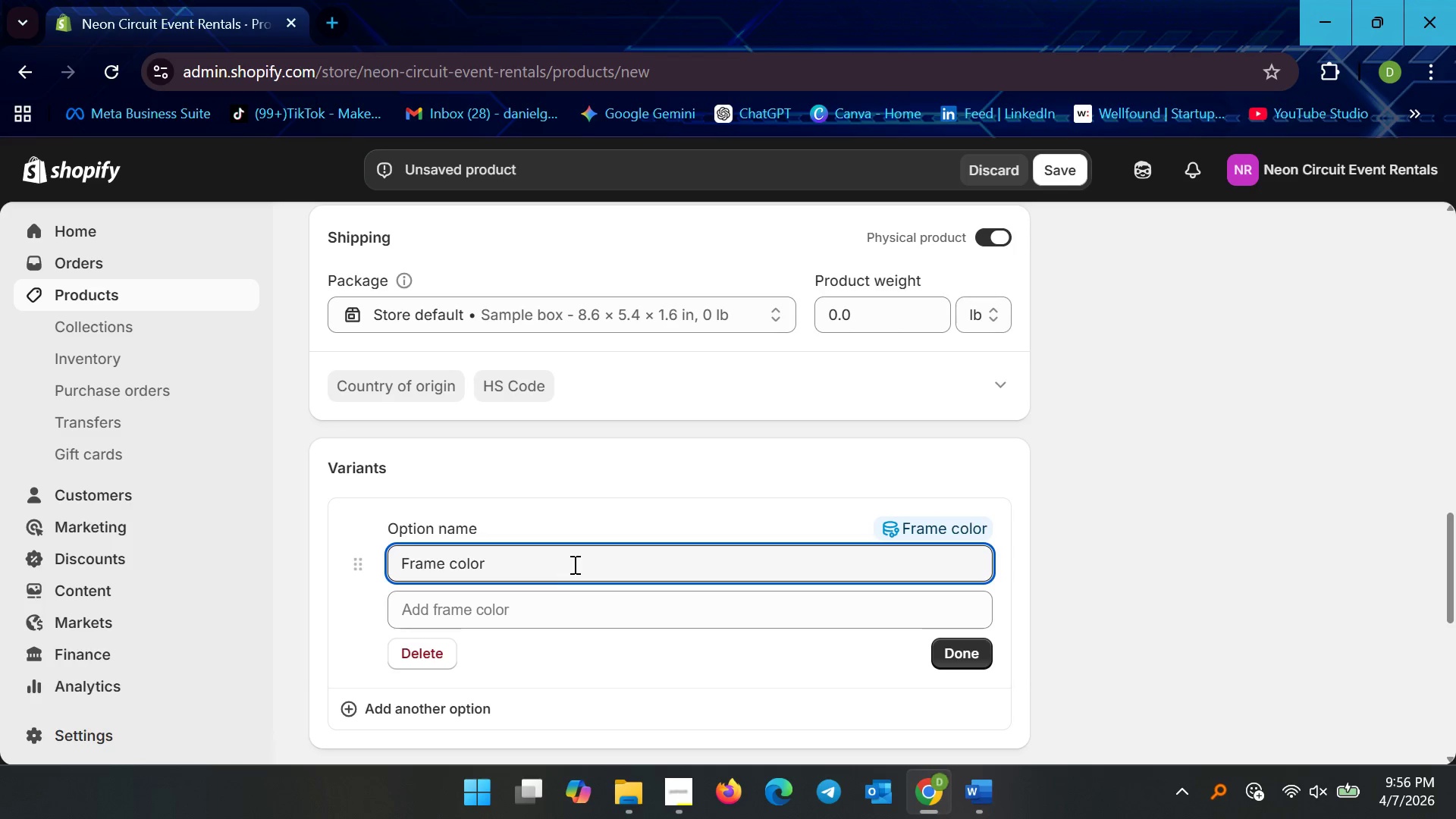 
wait(7.12)
 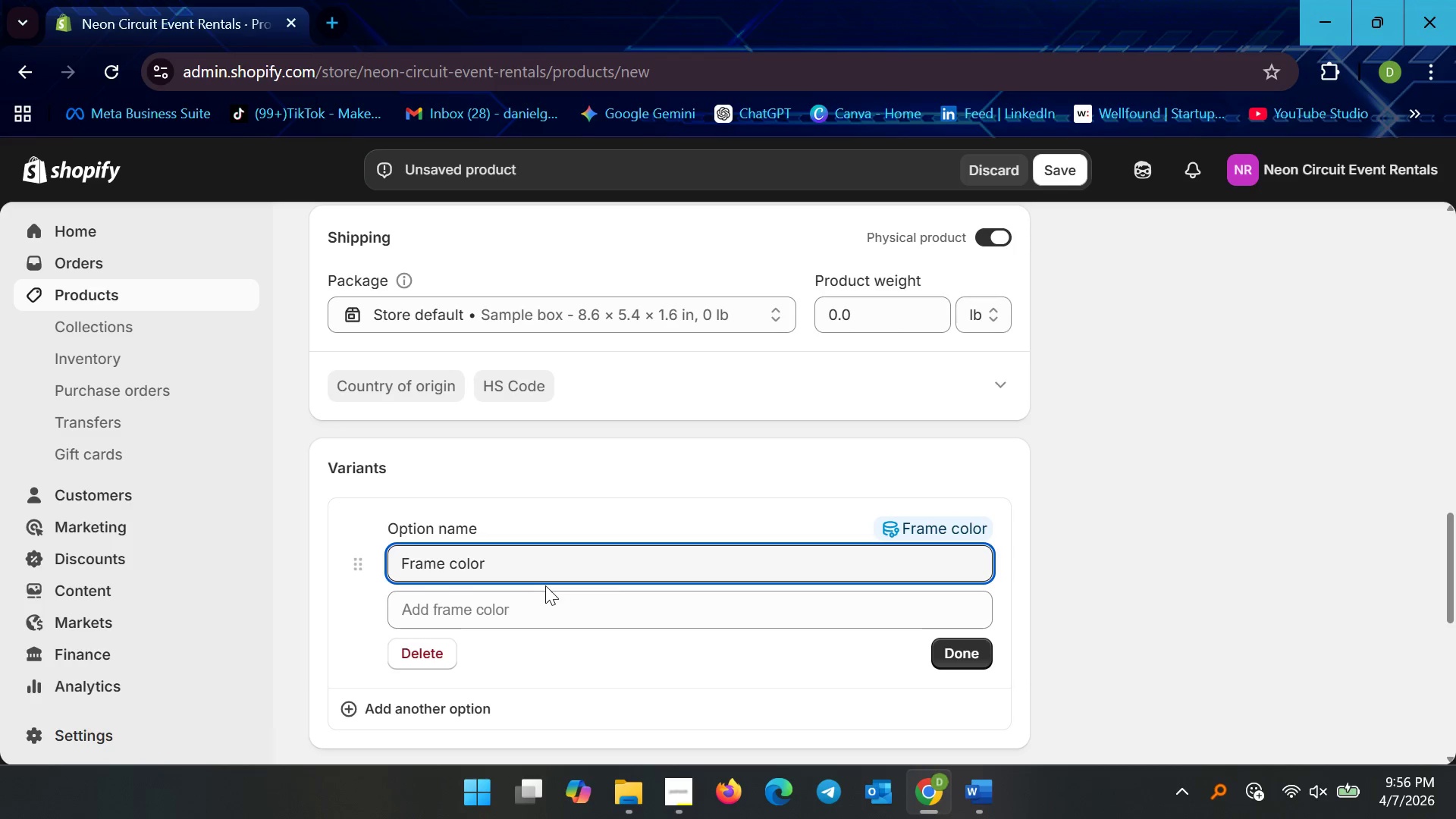 
left_click([912, 520])
 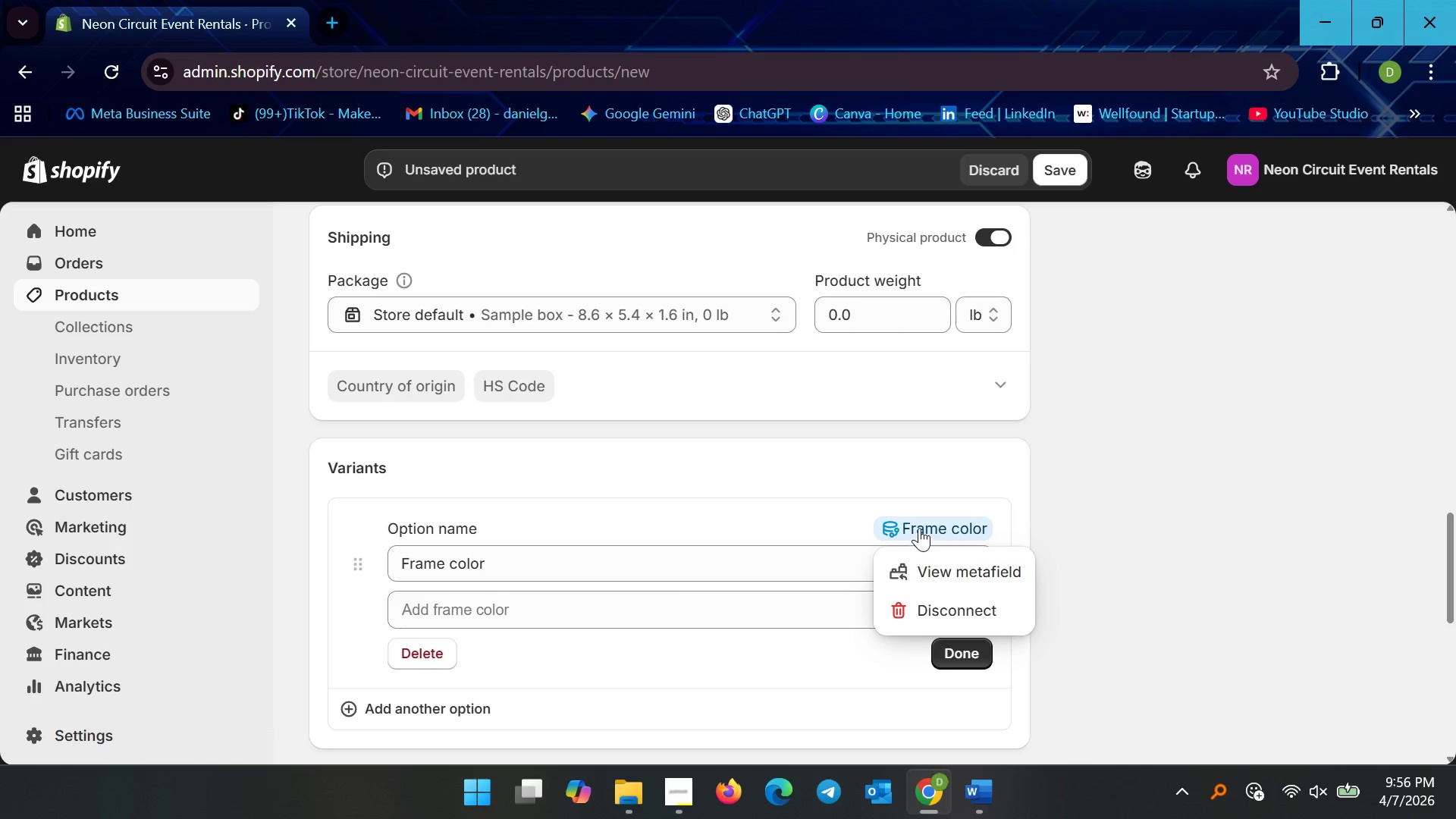 
left_click([921, 522])
 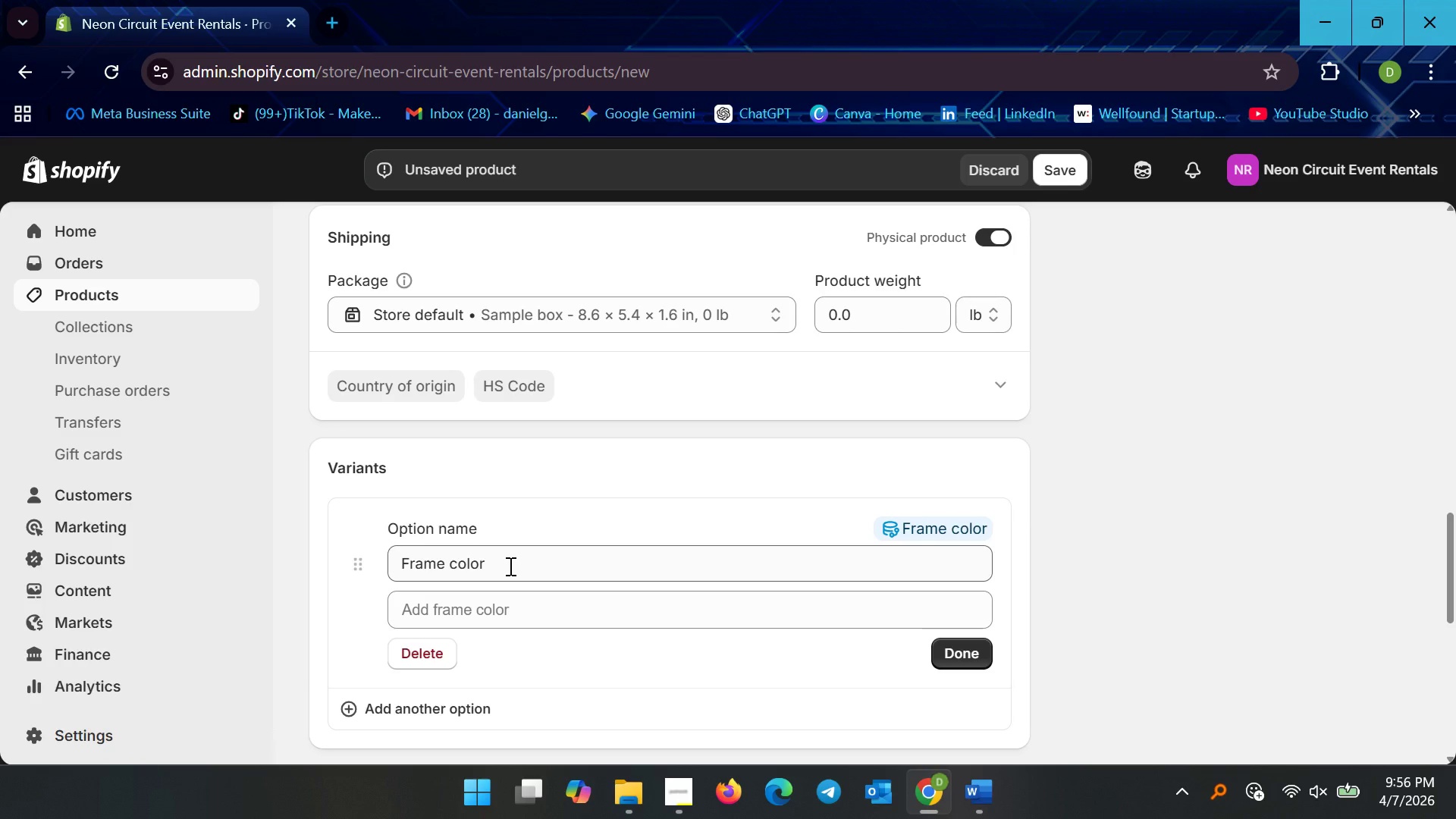 
scroll: coordinate [509, 567], scroll_direction: down, amount: 2.0
 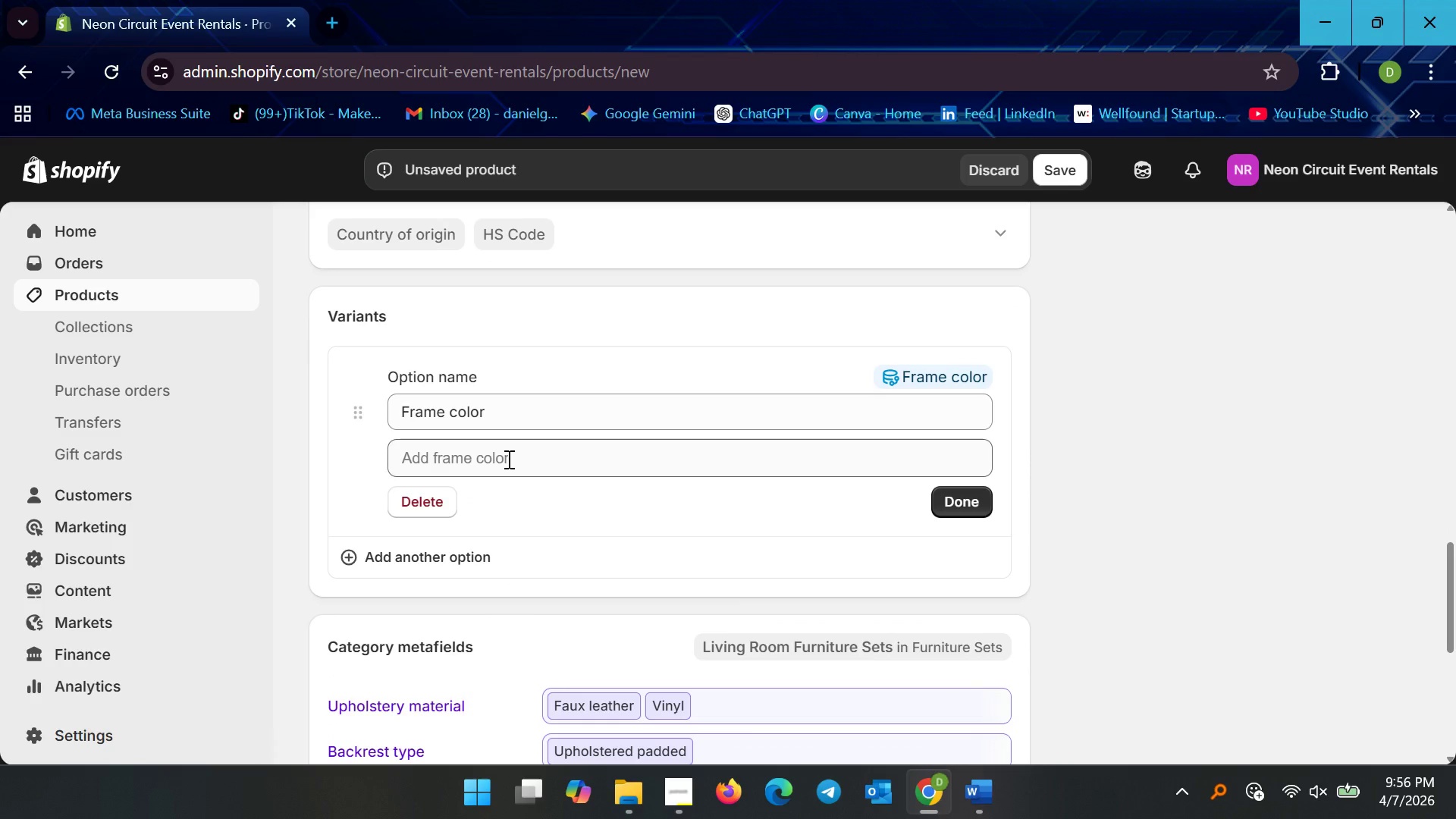 
left_click([507, 459])
 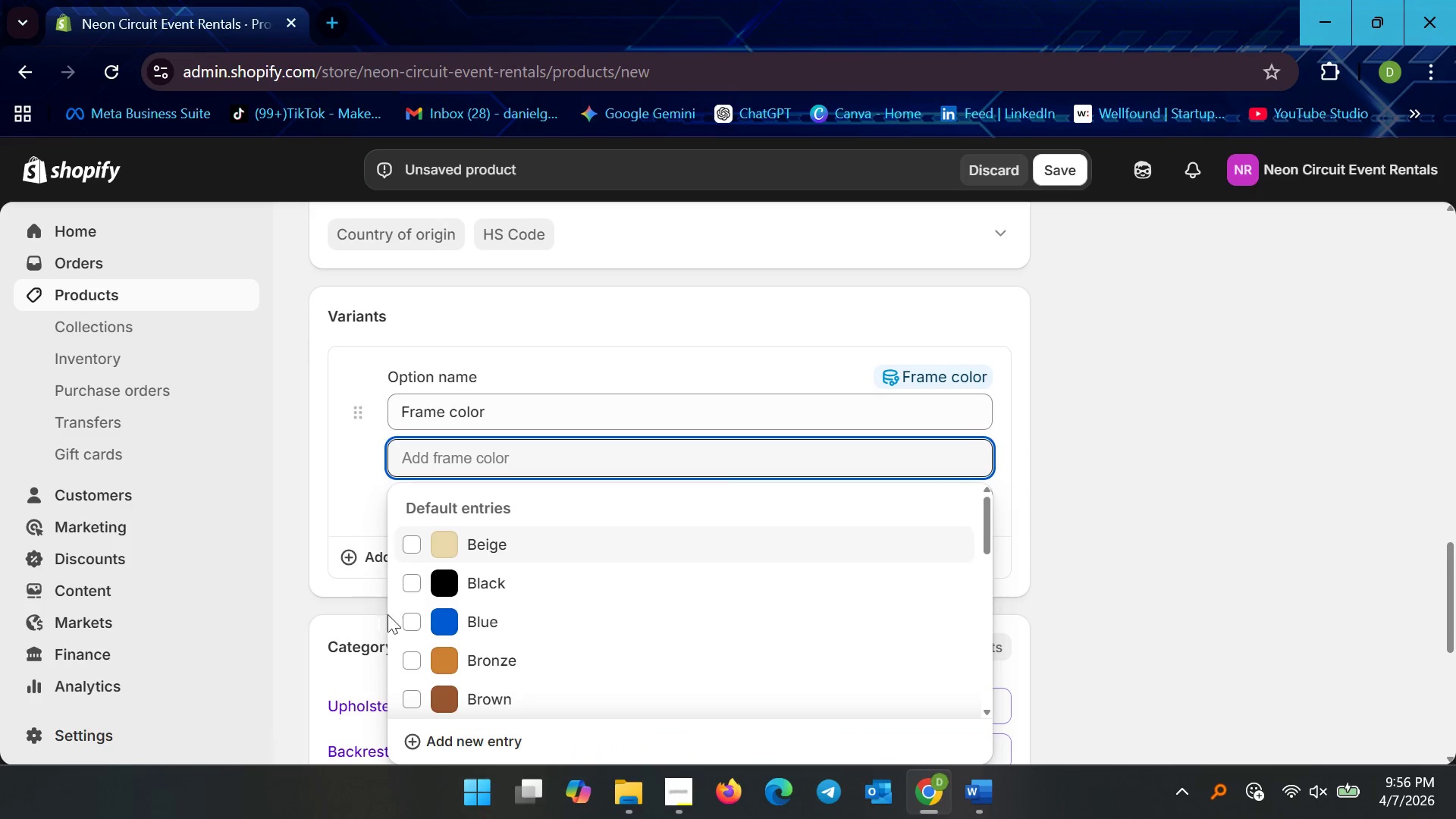 
left_click([422, 617])
 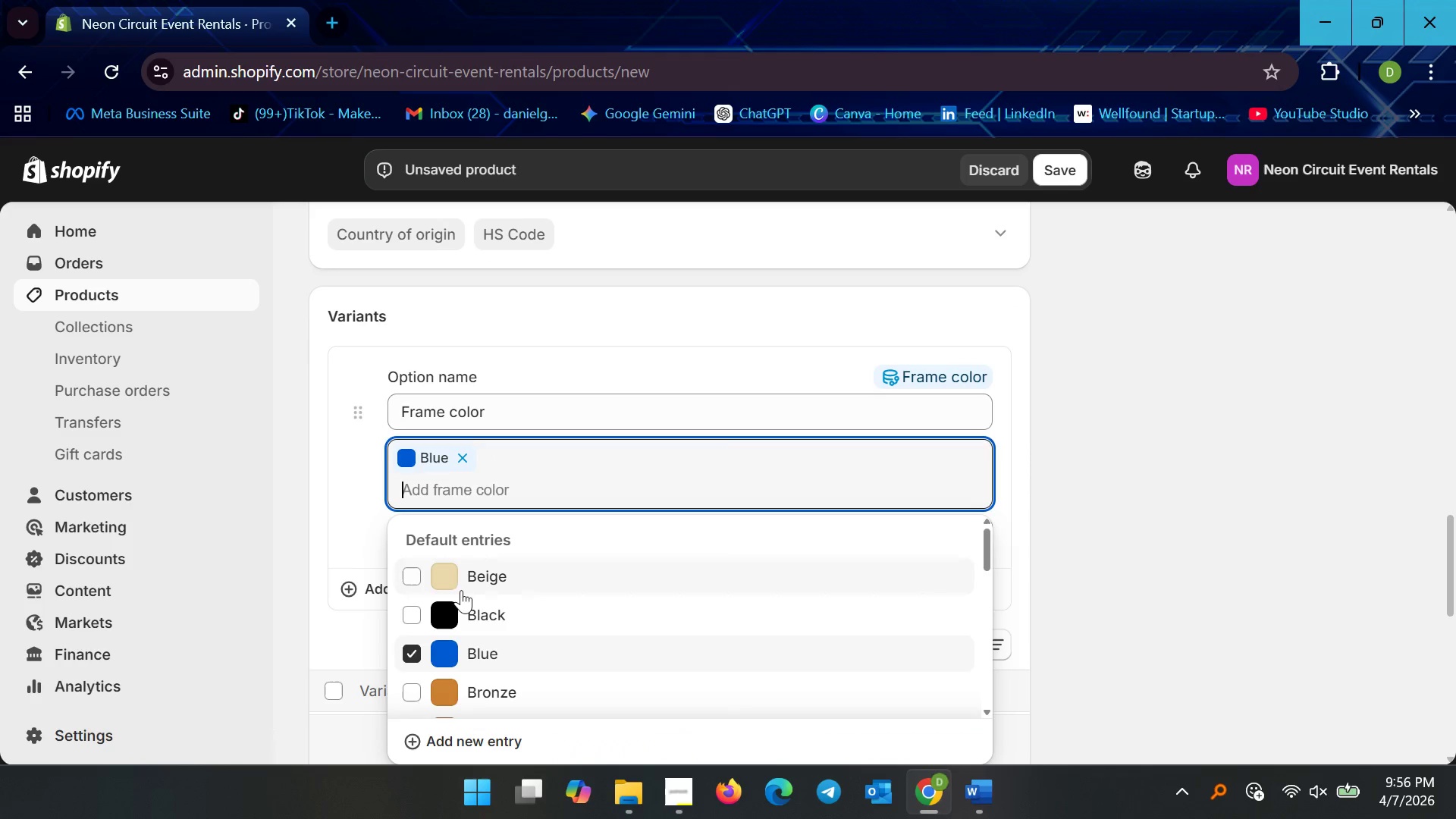 
scroll: coordinate [472, 623], scroll_direction: down, amount: 5.0
 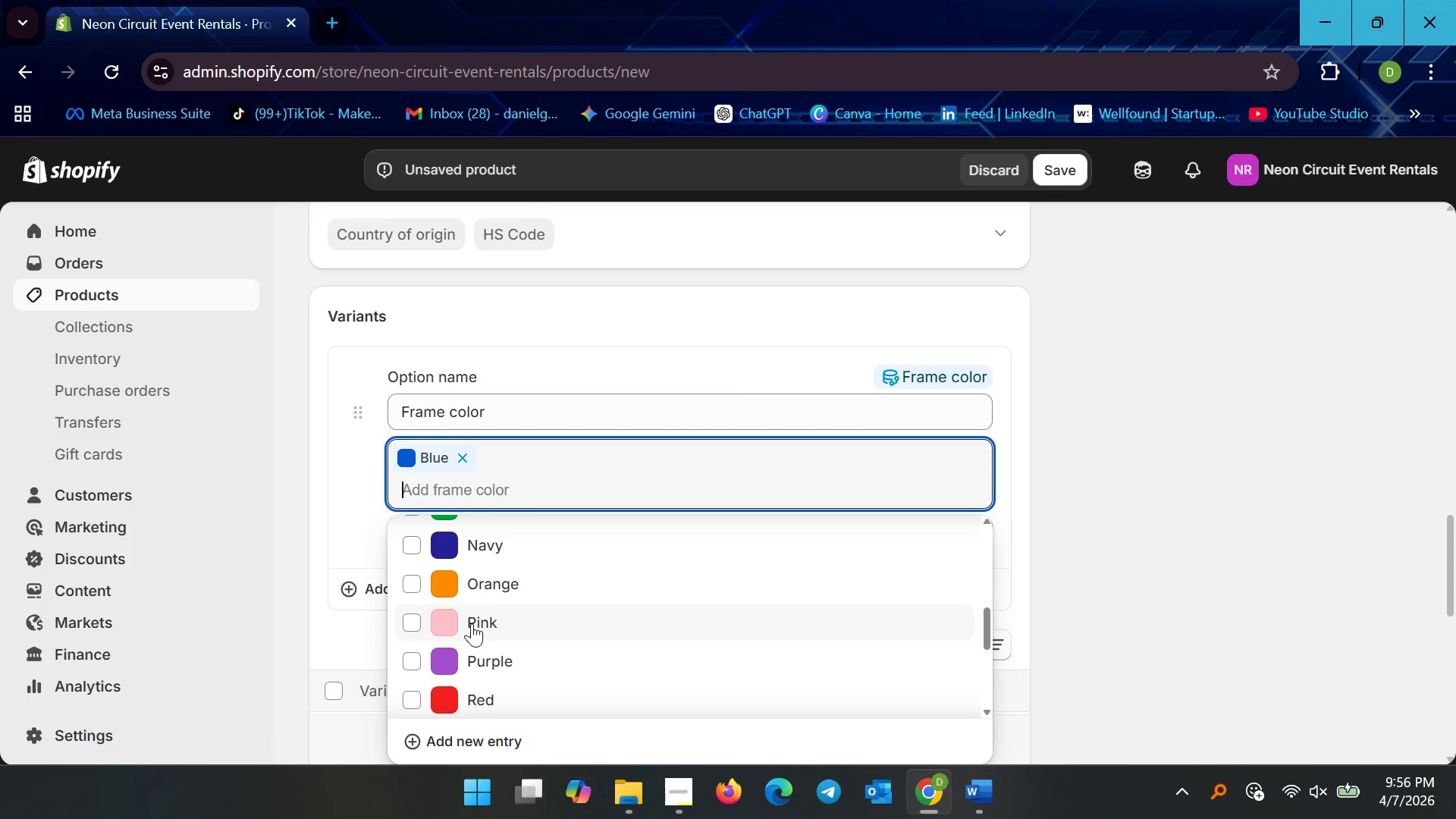 
left_click([472, 623])
 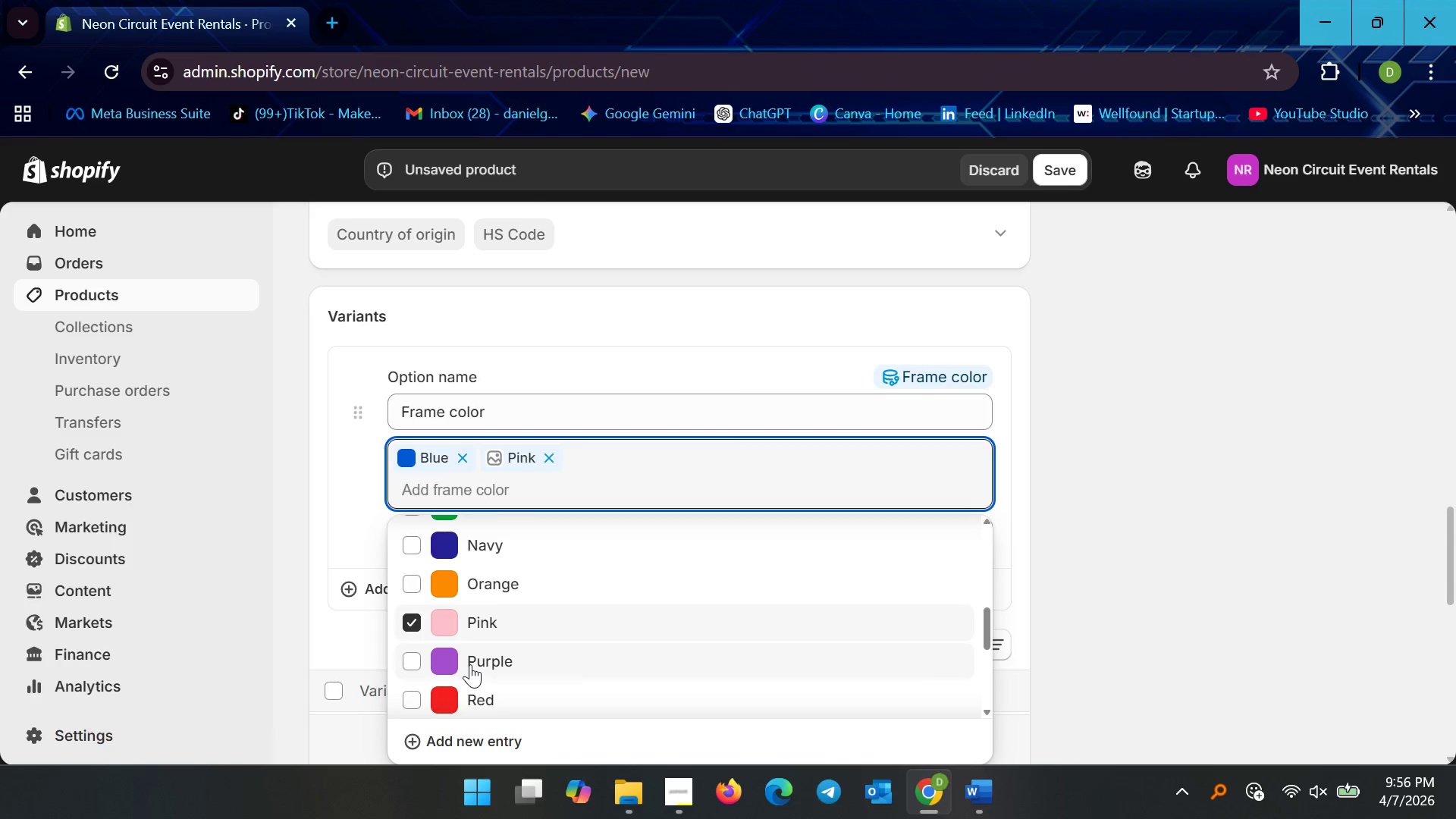 
left_click([469, 665])
 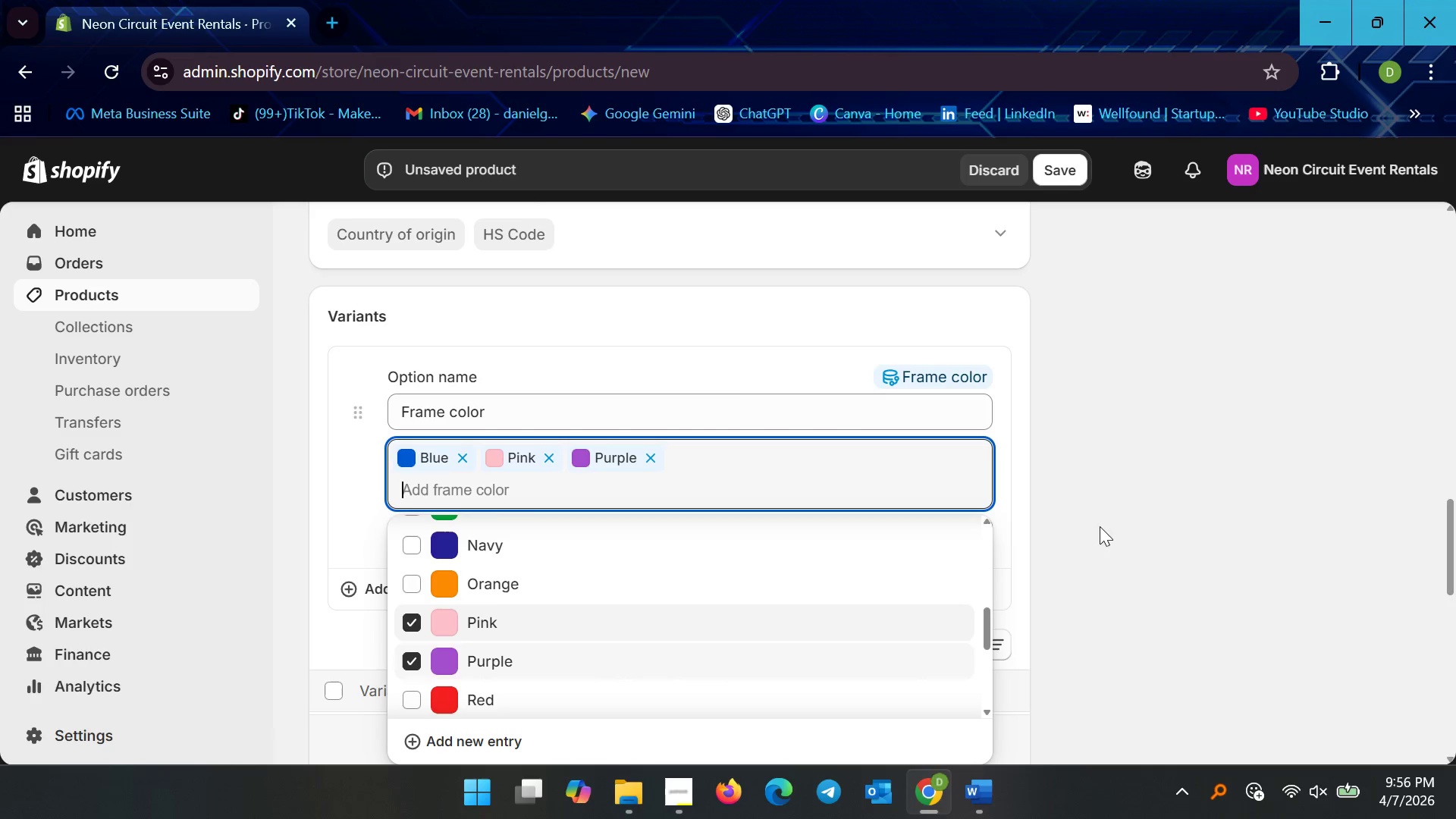 
left_click([1103, 494])
 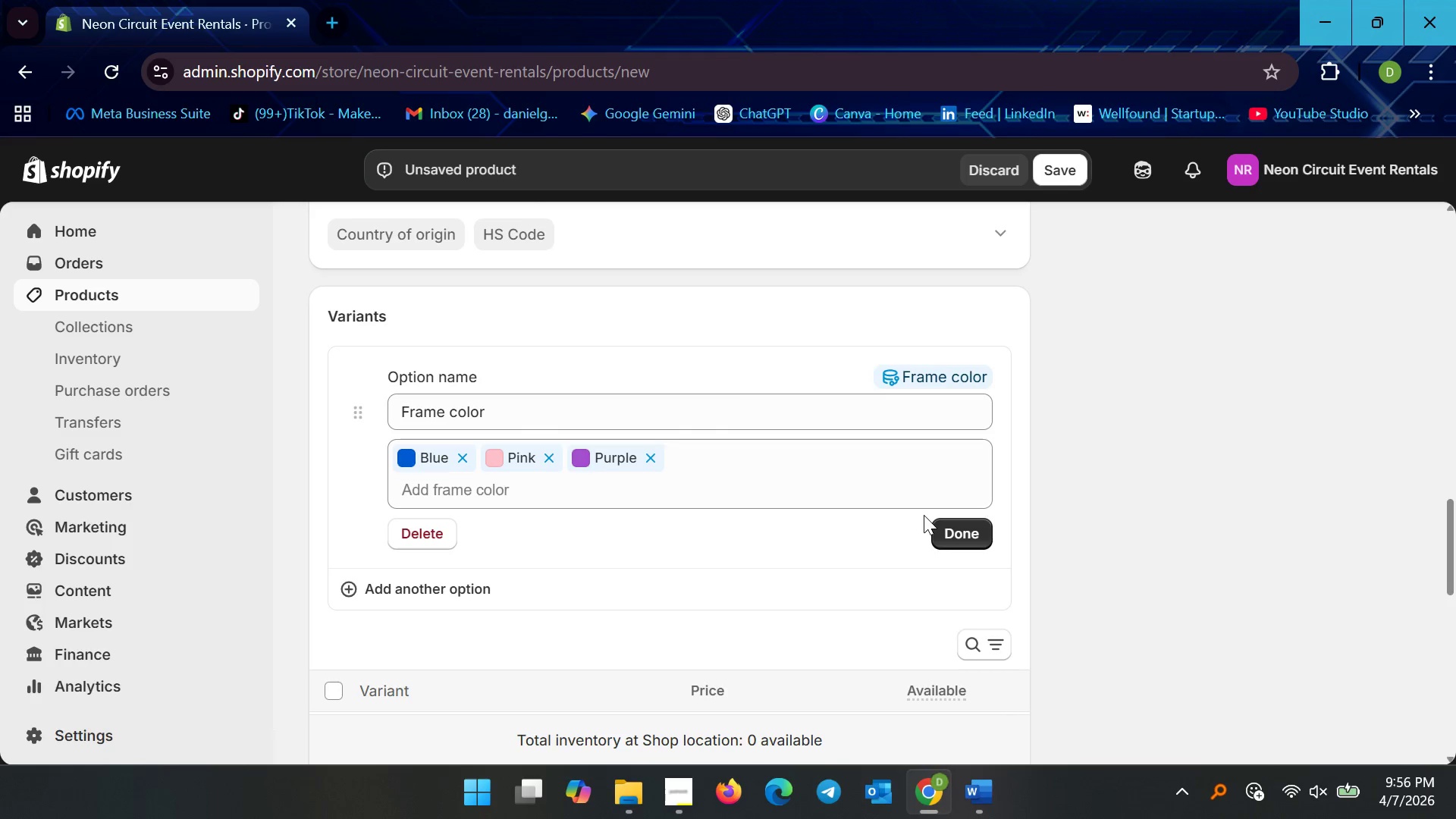 
left_click([944, 539])
 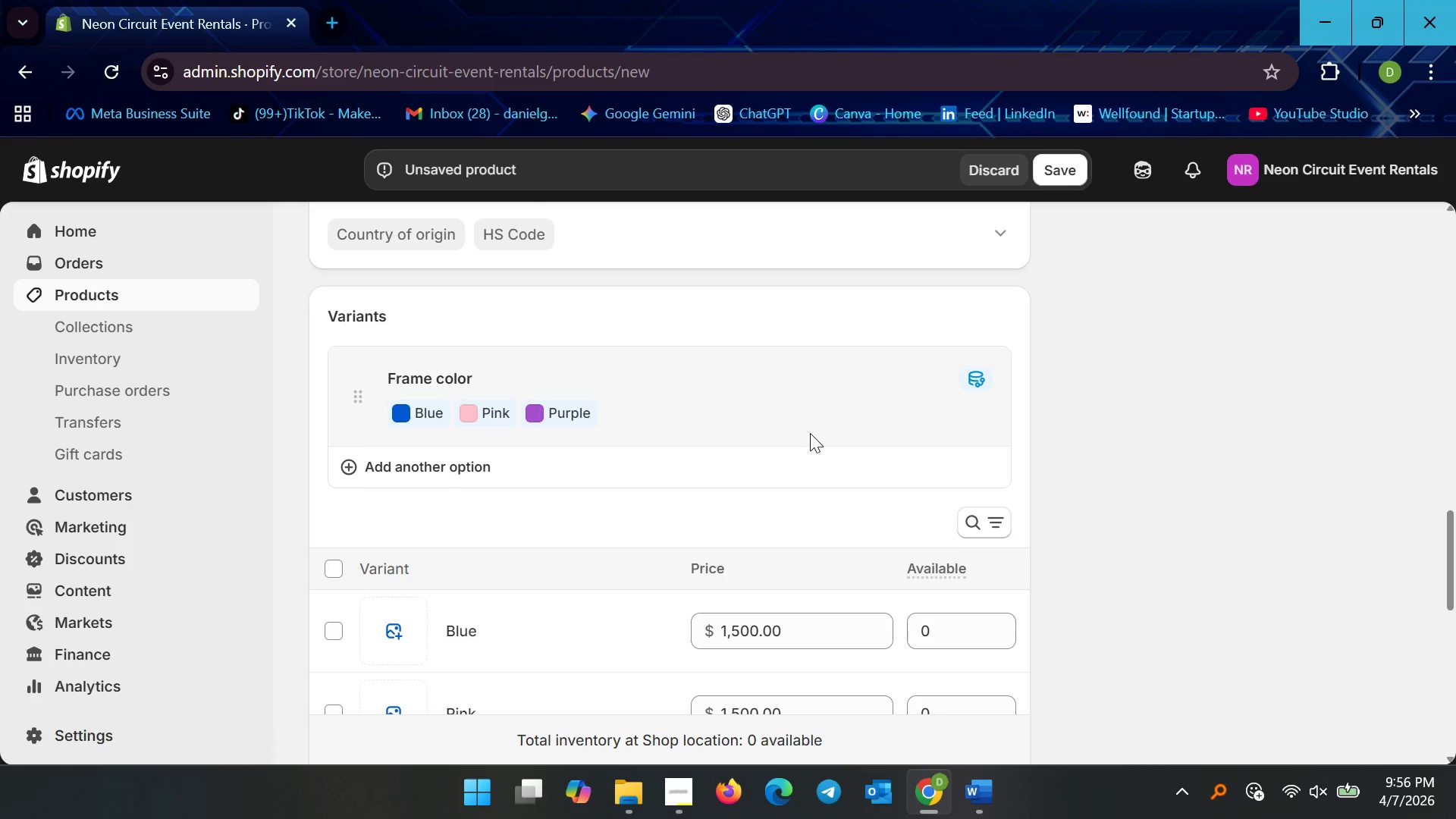 
wait(7.11)
 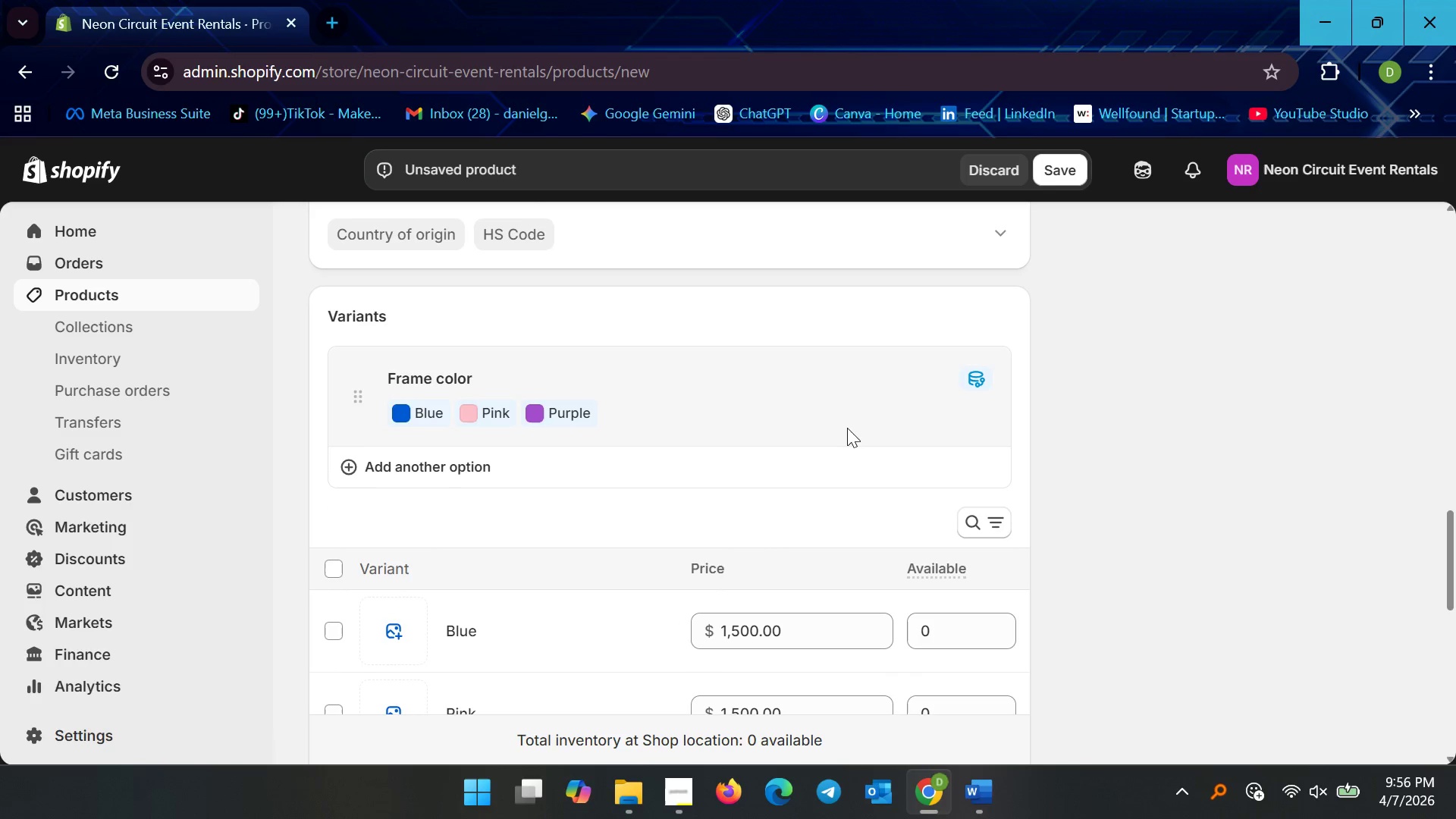 
scroll: coordinate [516, 539], scroll_direction: down, amount: 6.0
 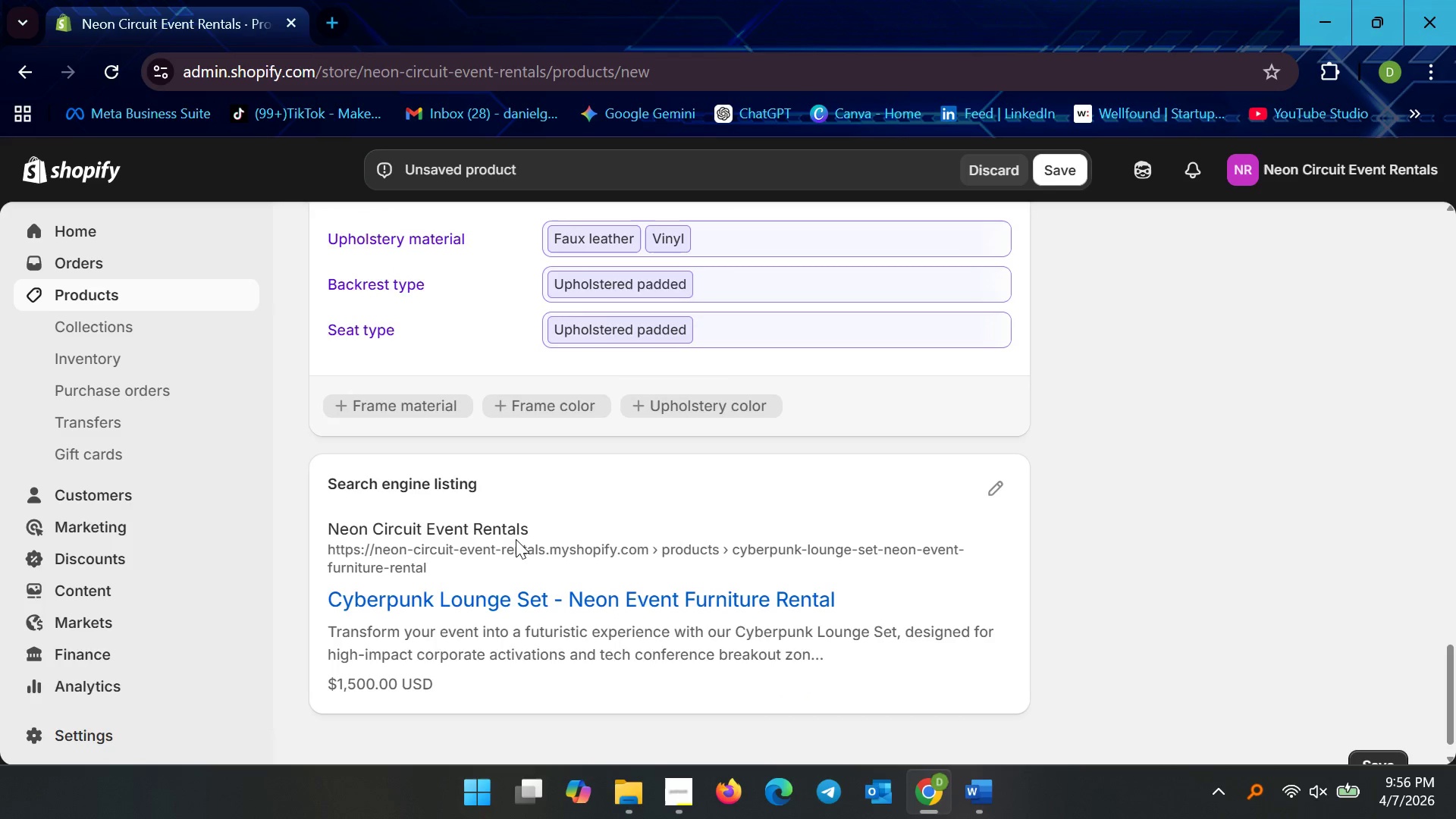 
scroll: coordinate [516, 541], scroll_direction: up, amount: 19.0
 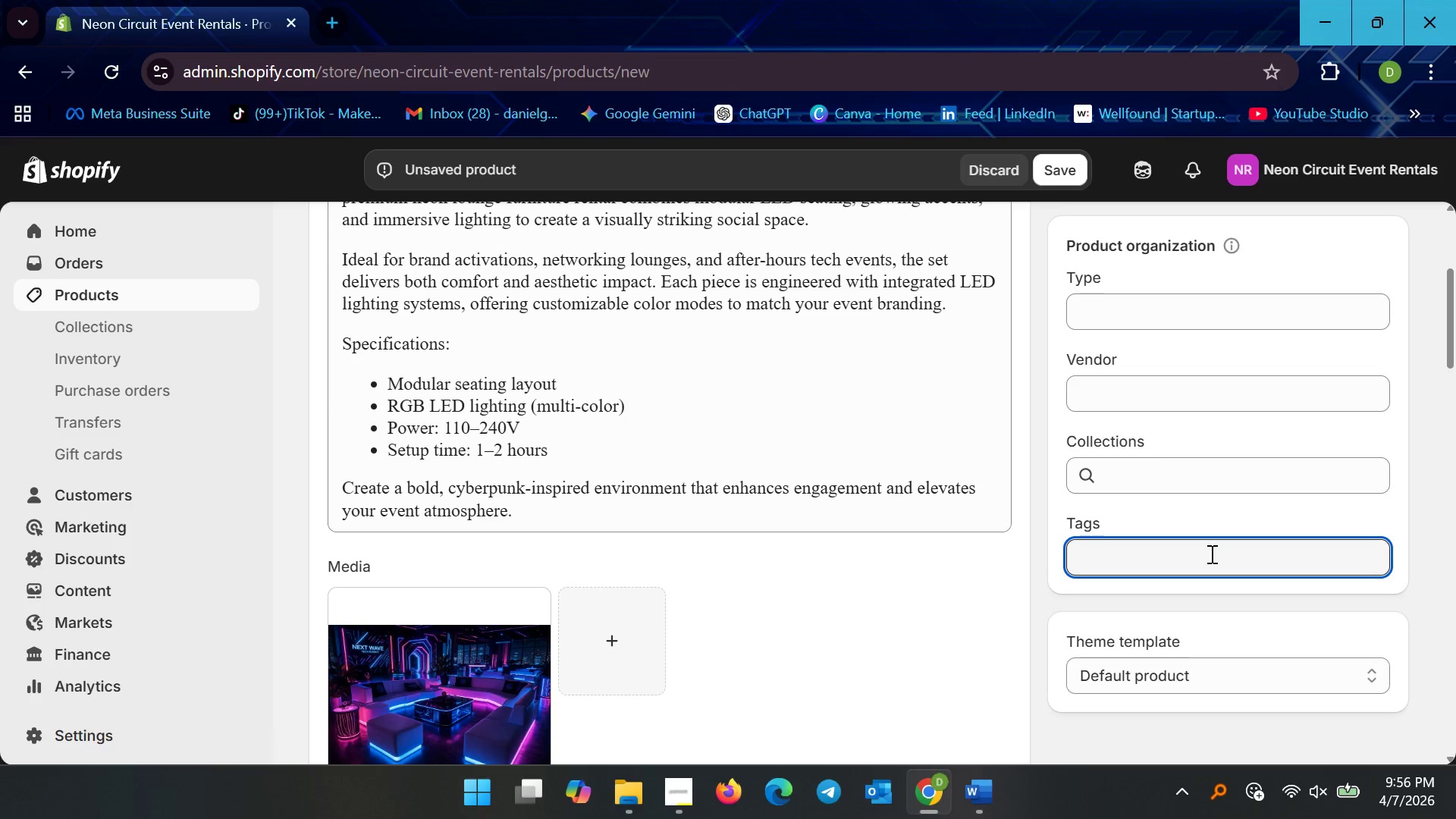 
type(neon Lounge)
 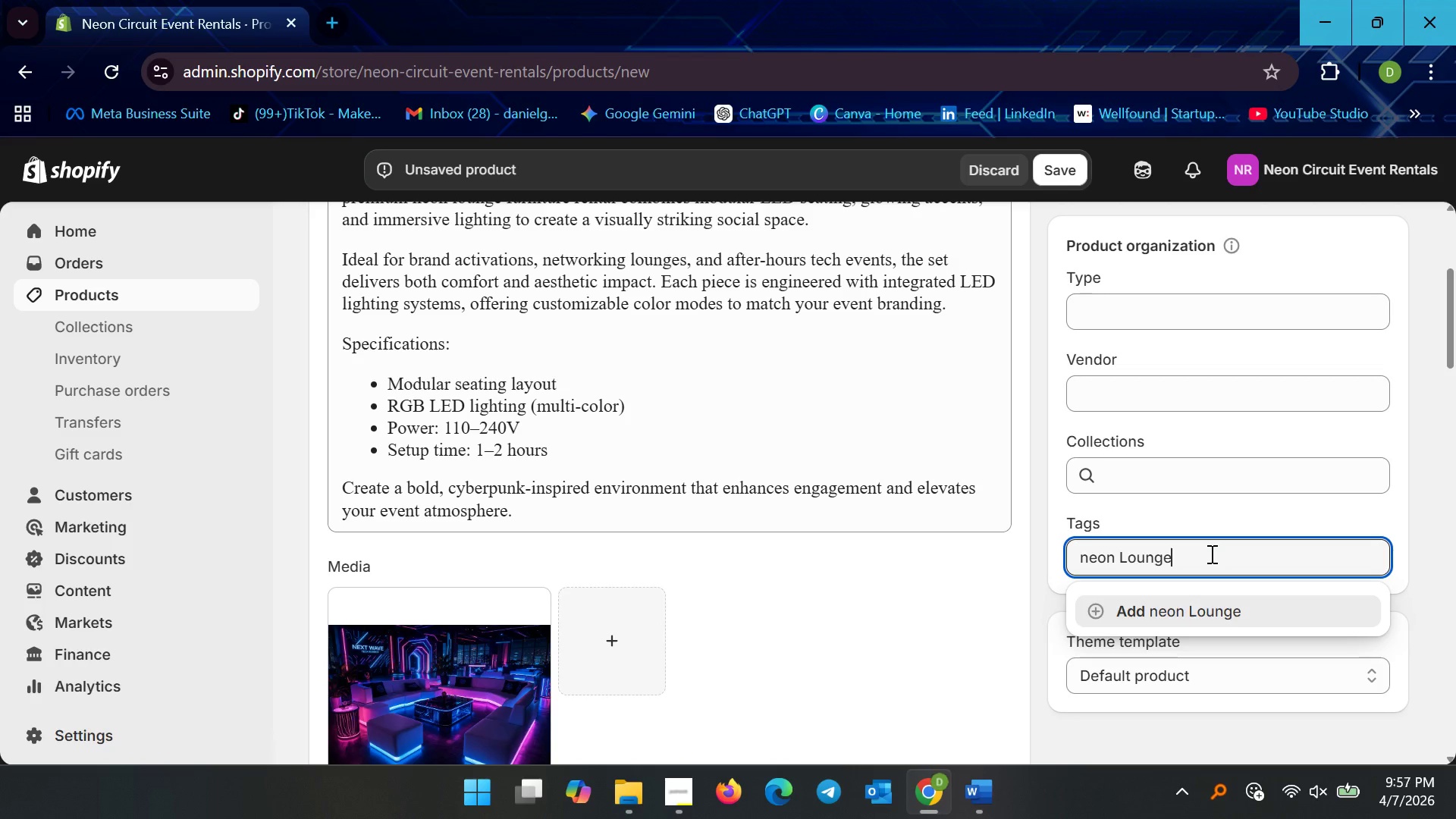 
left_click([1200, 615])
 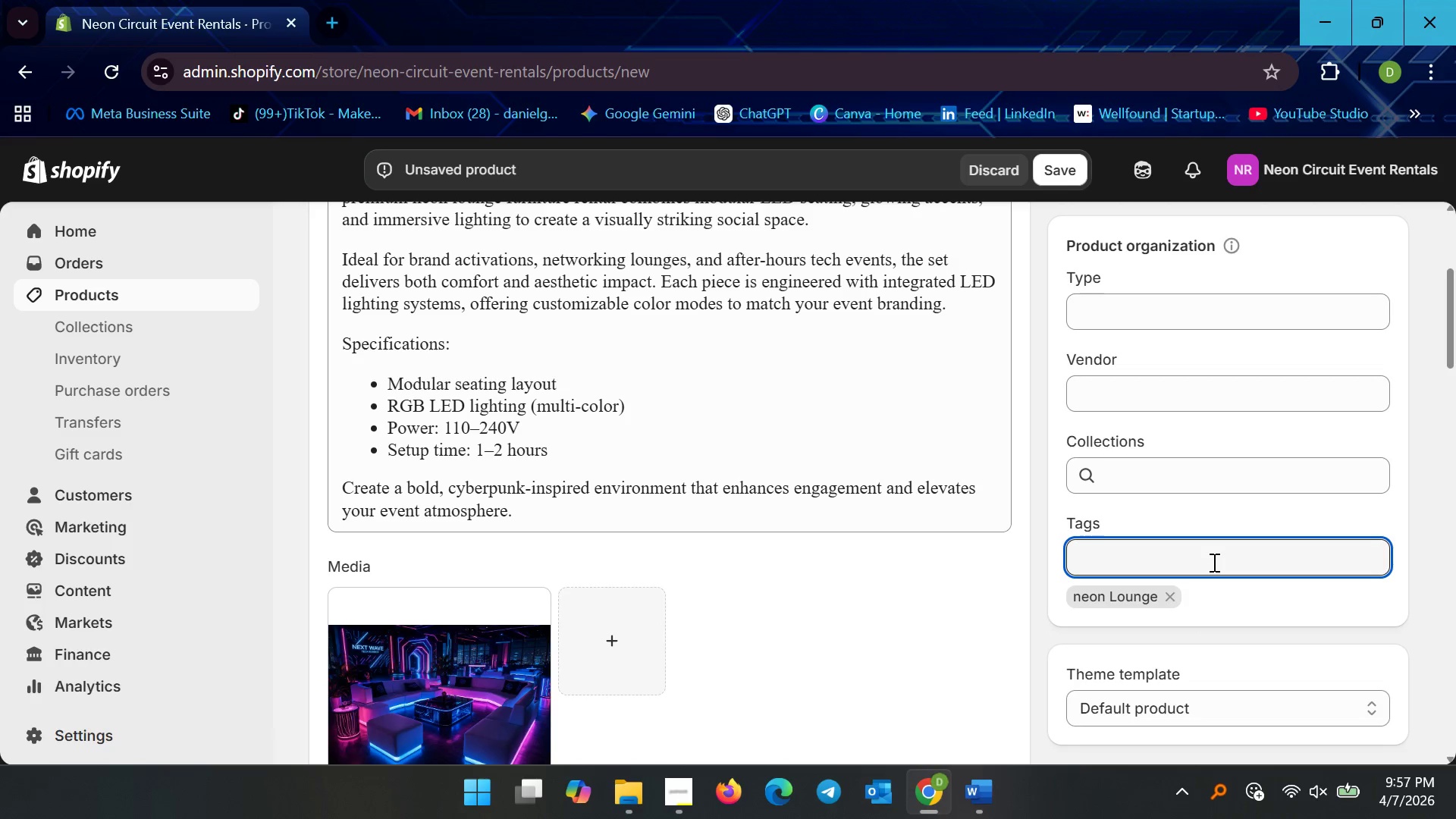 
type(LED Furniture)
 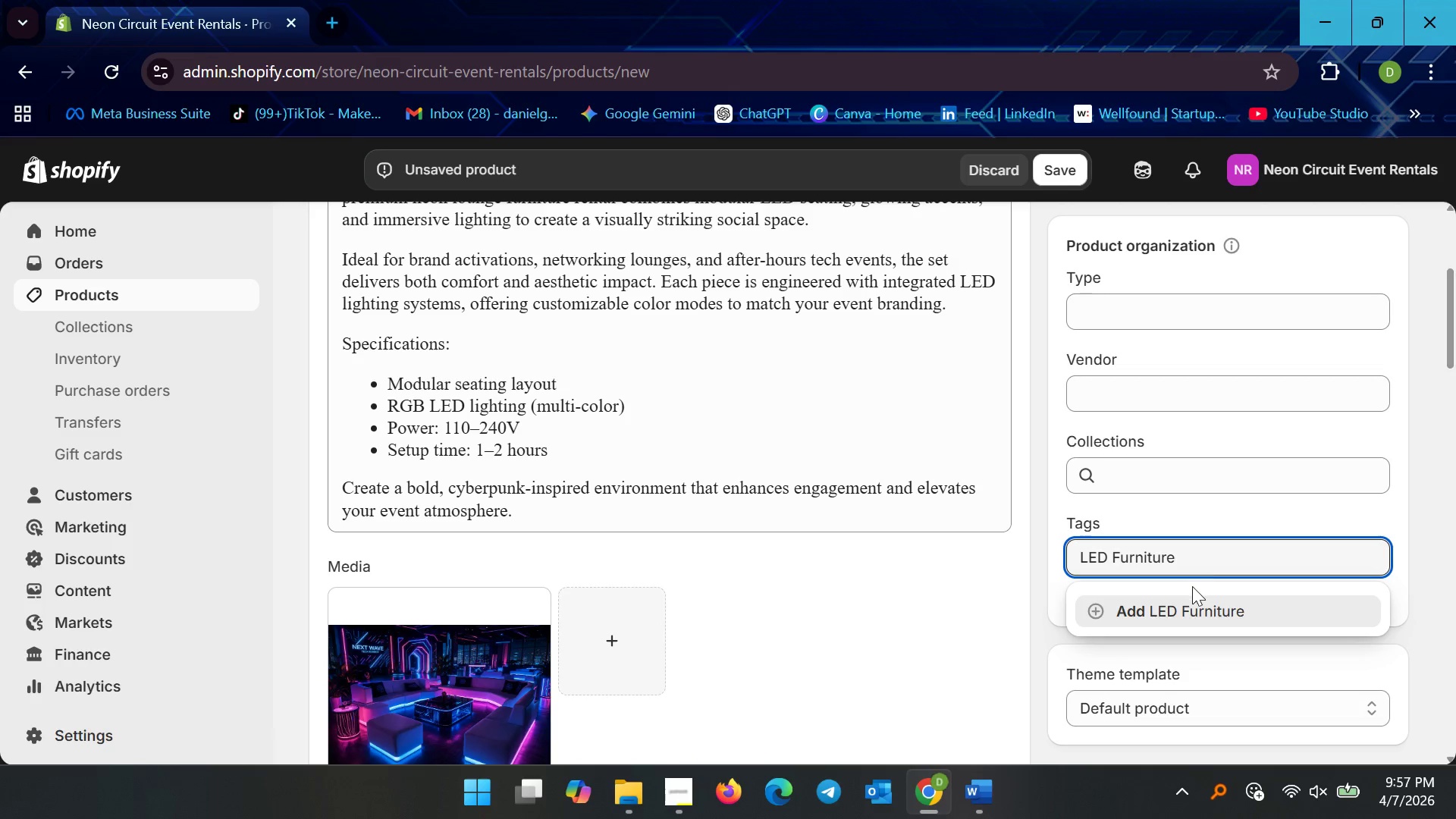 
left_click([1192, 610])
 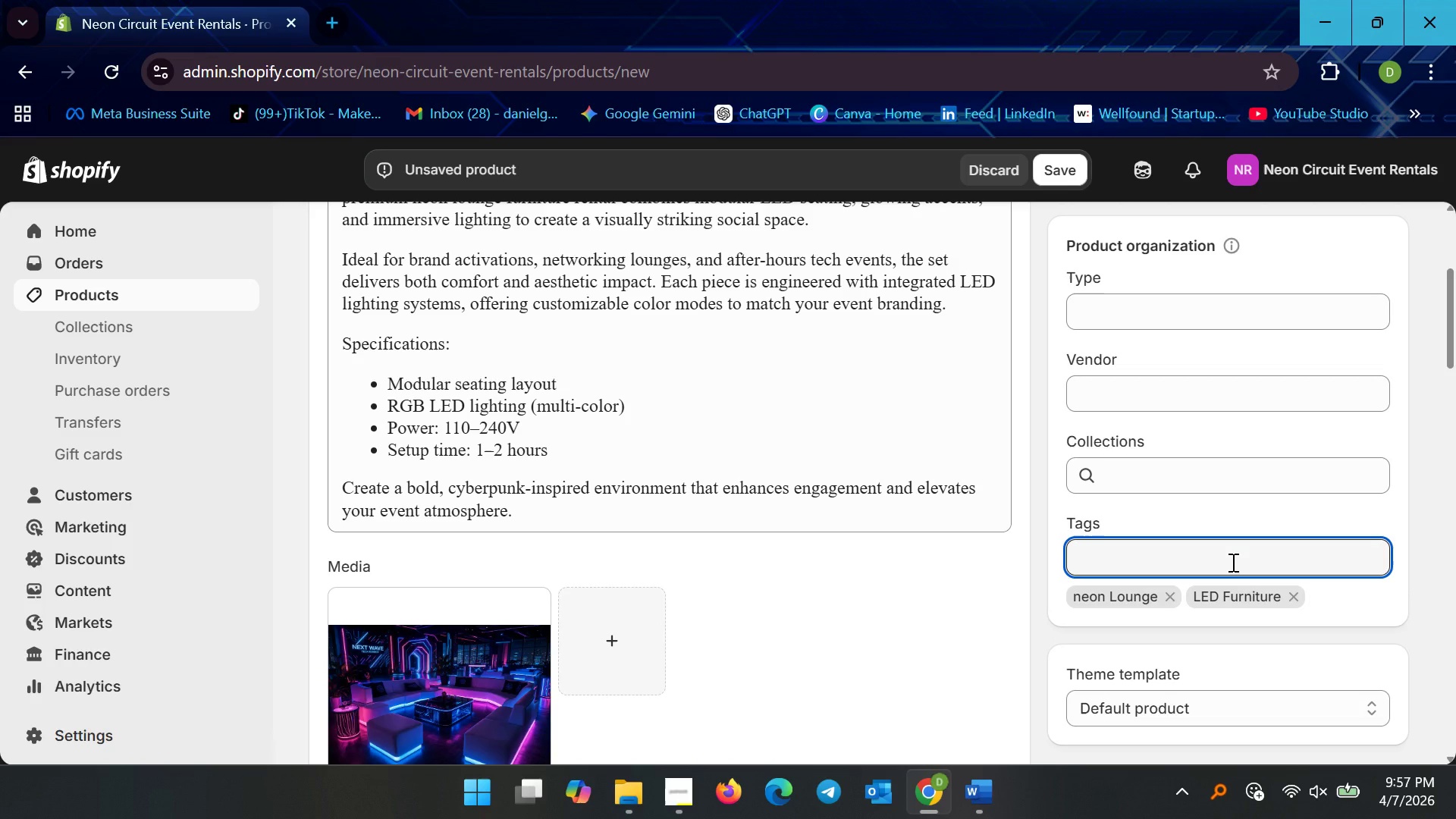 
type(Cybepunk event)
 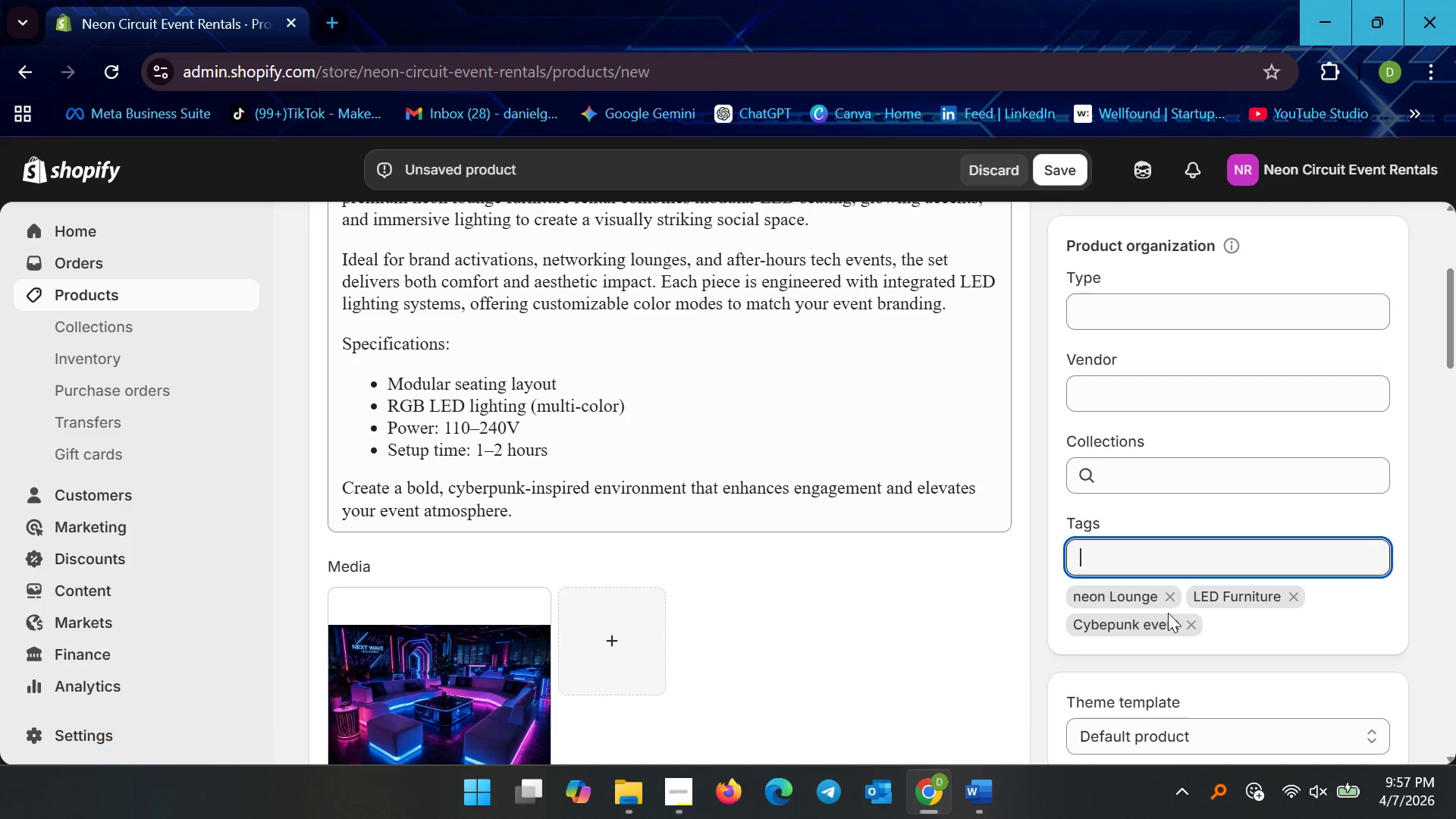 
left_click([1189, 624])
 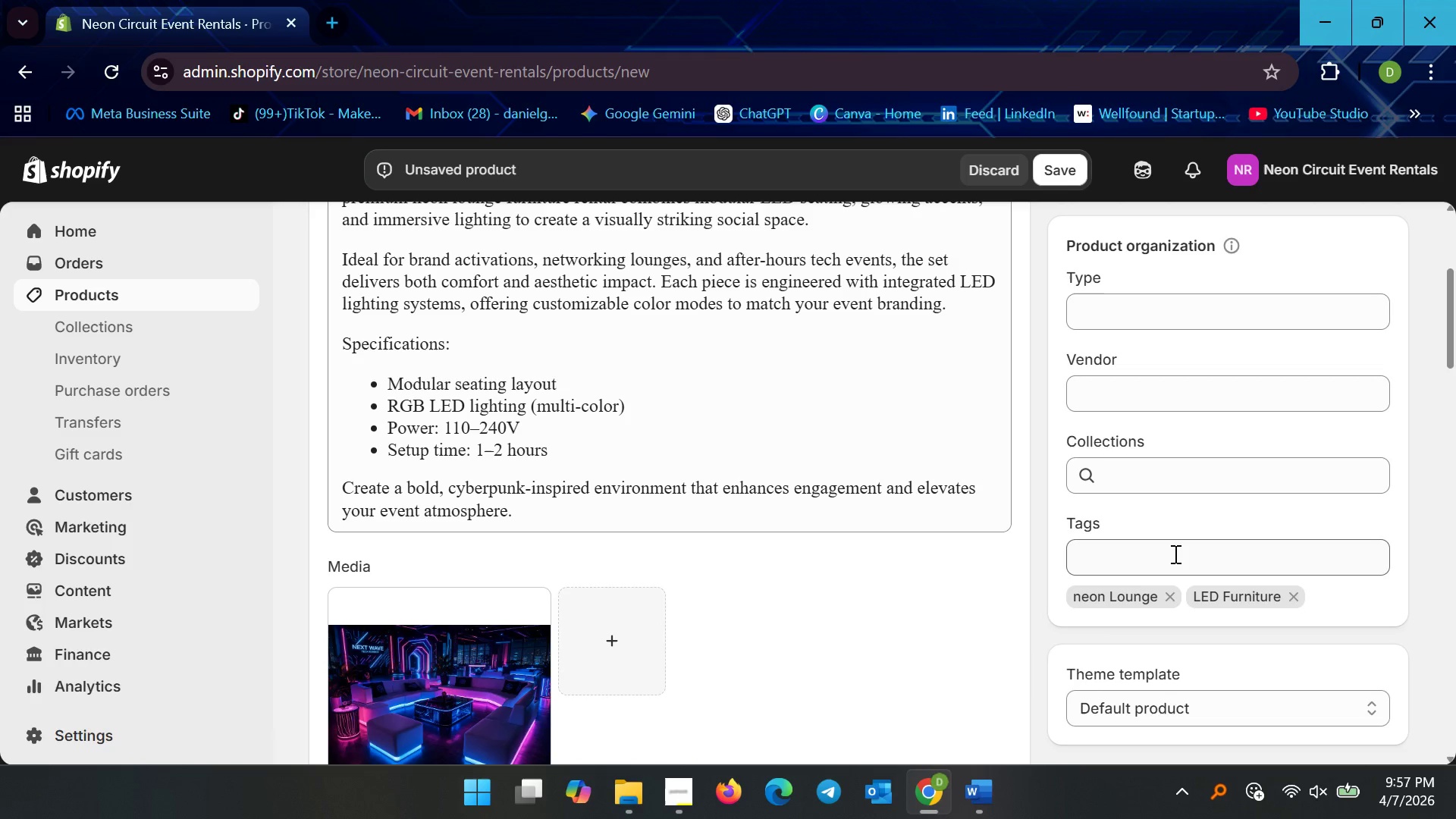 
left_click([1178, 549])
 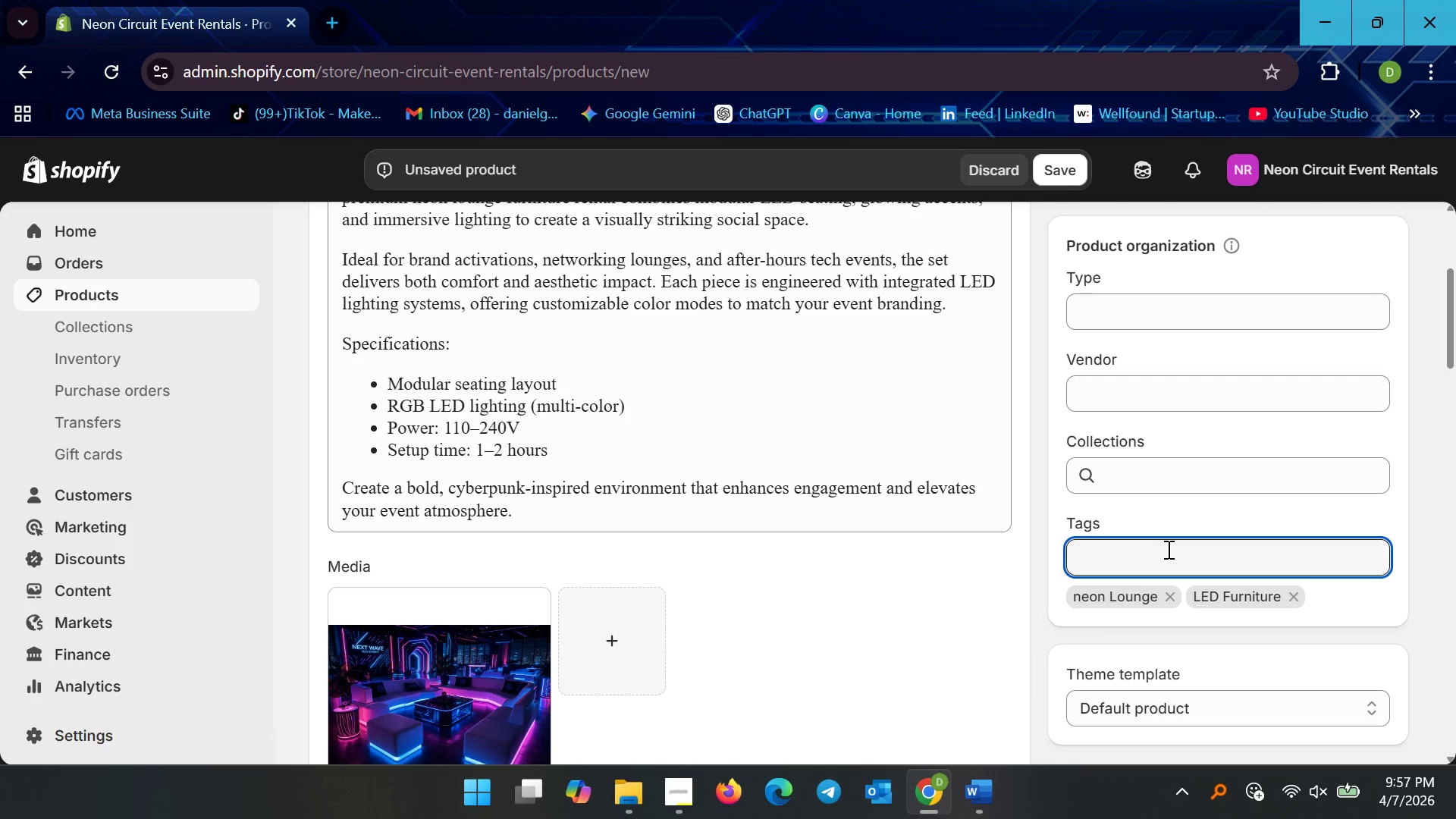 
type(cyberpunk event)
 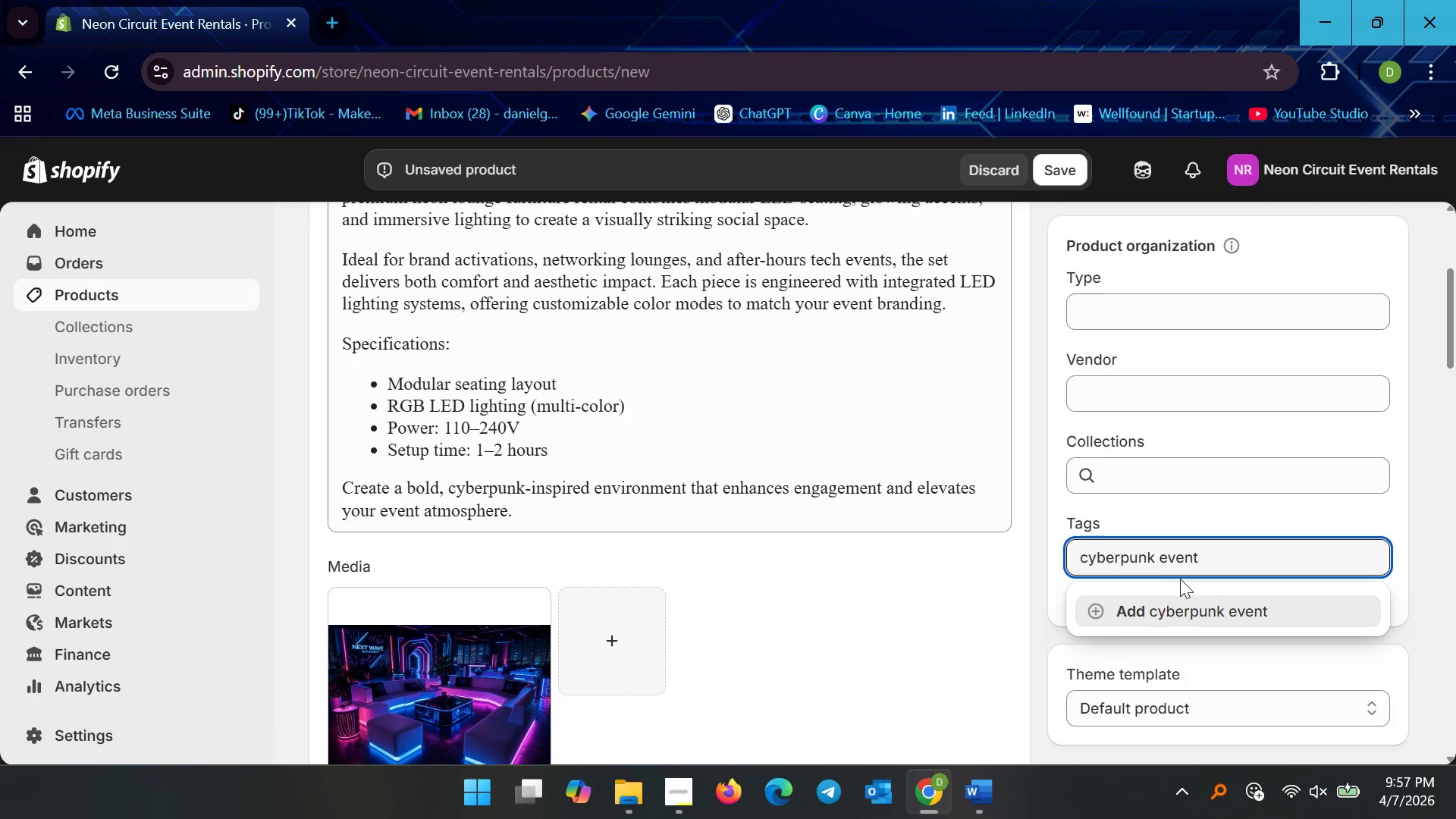 
left_click([1216, 609])
 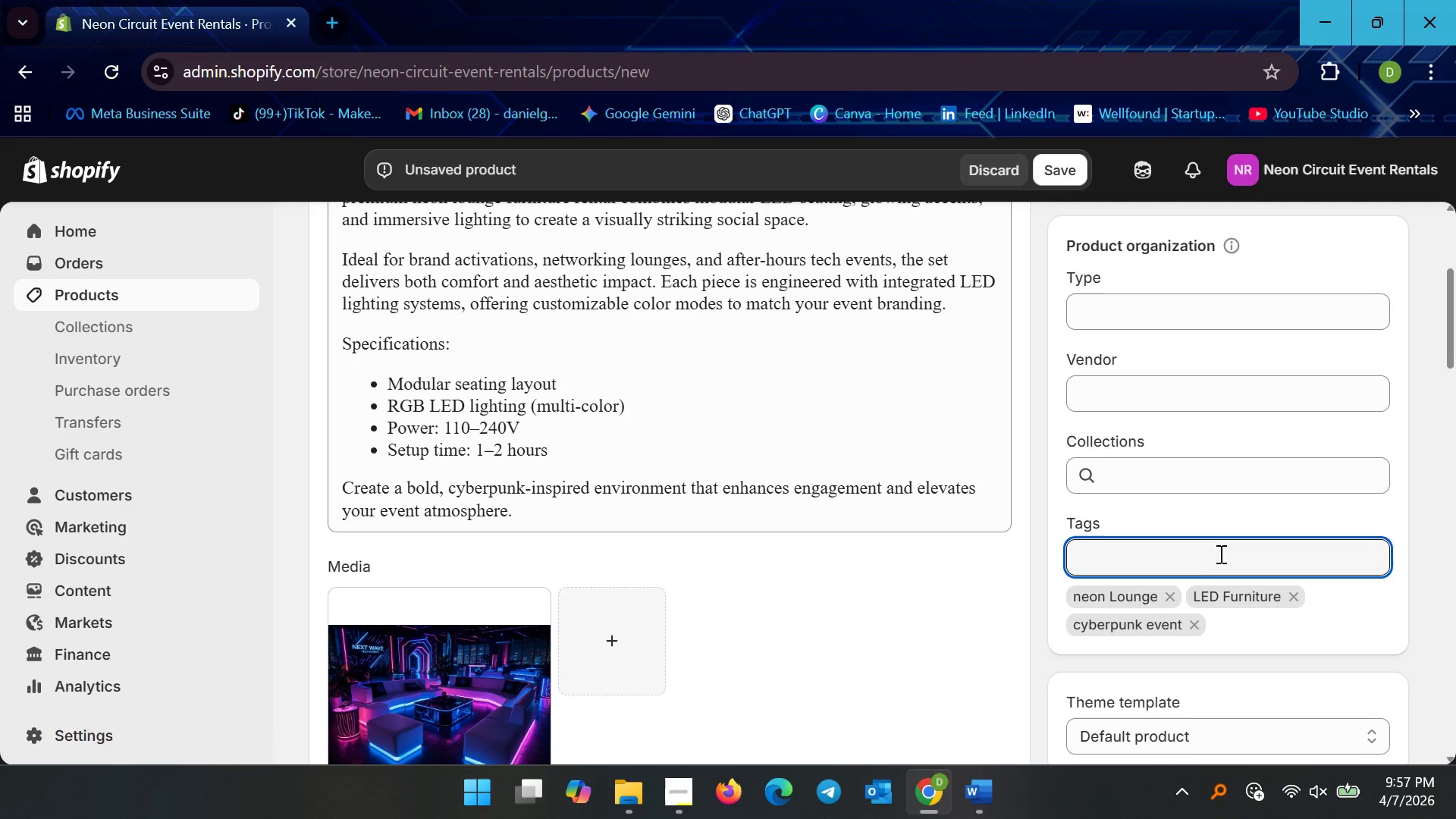 
left_click([1220, 553])
 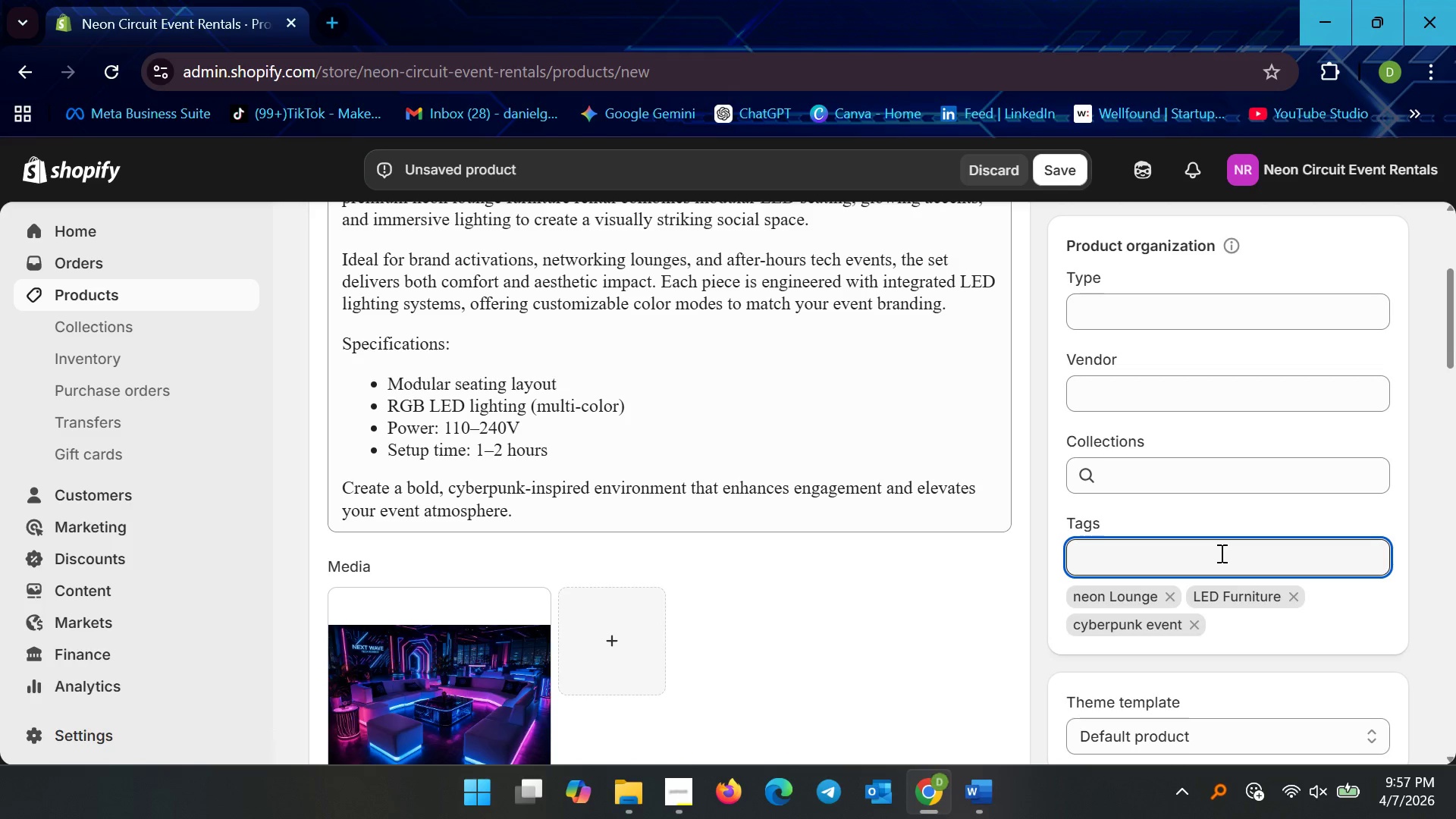 
type(corporate decor)
 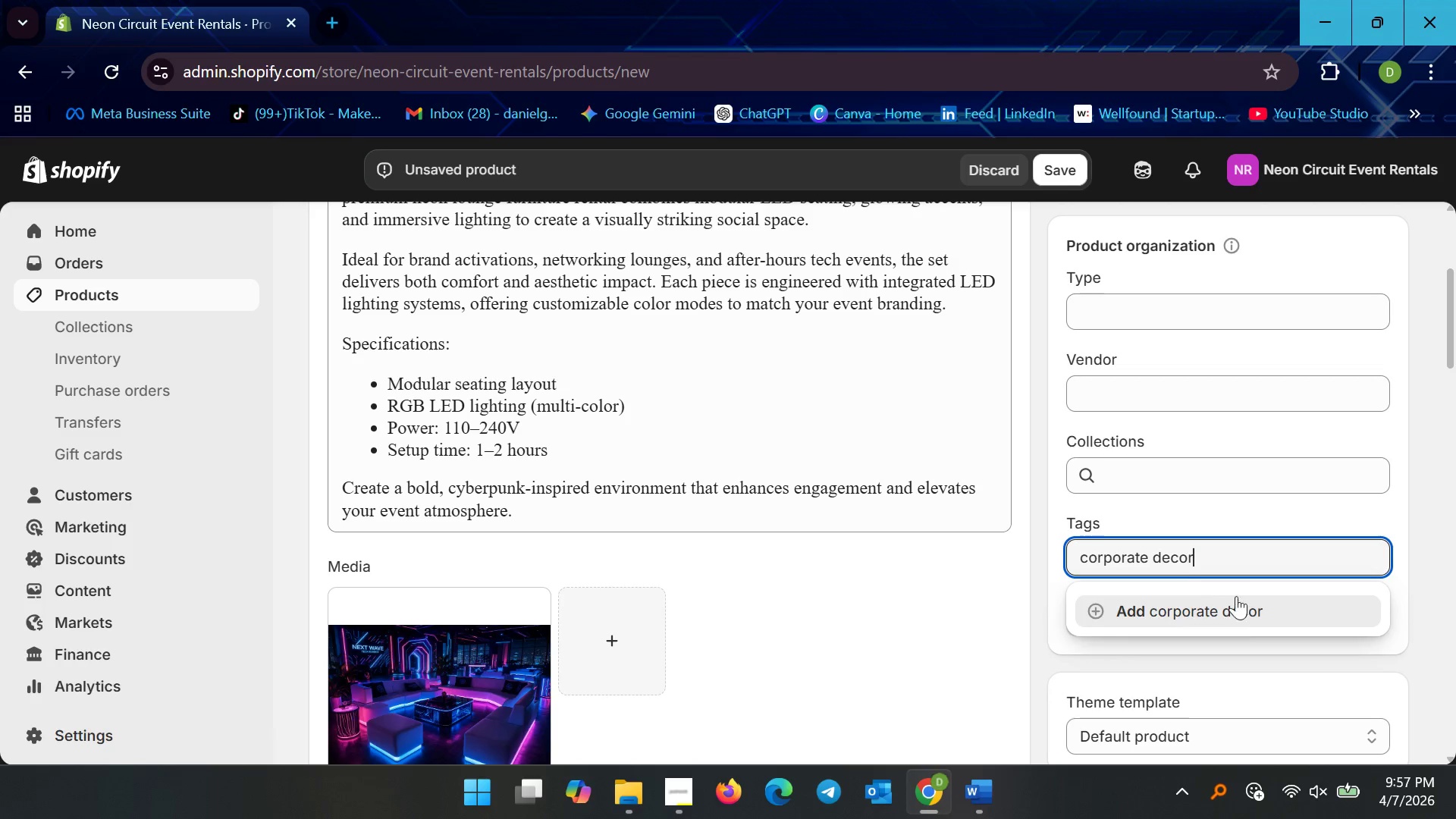 
left_click([1238, 617])
 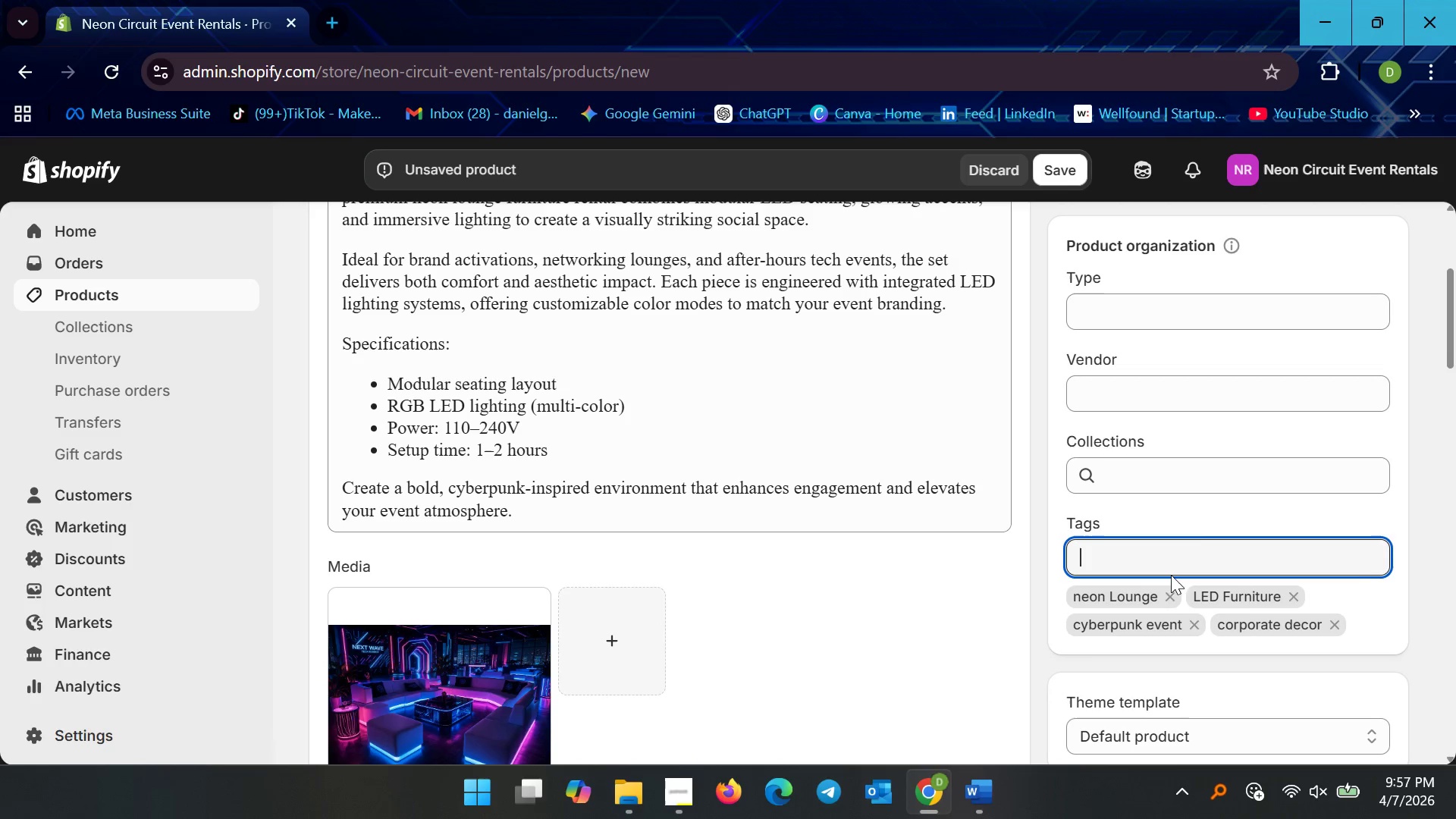 
scroll: coordinate [623, 467], scroll_direction: down, amount: 24.0
 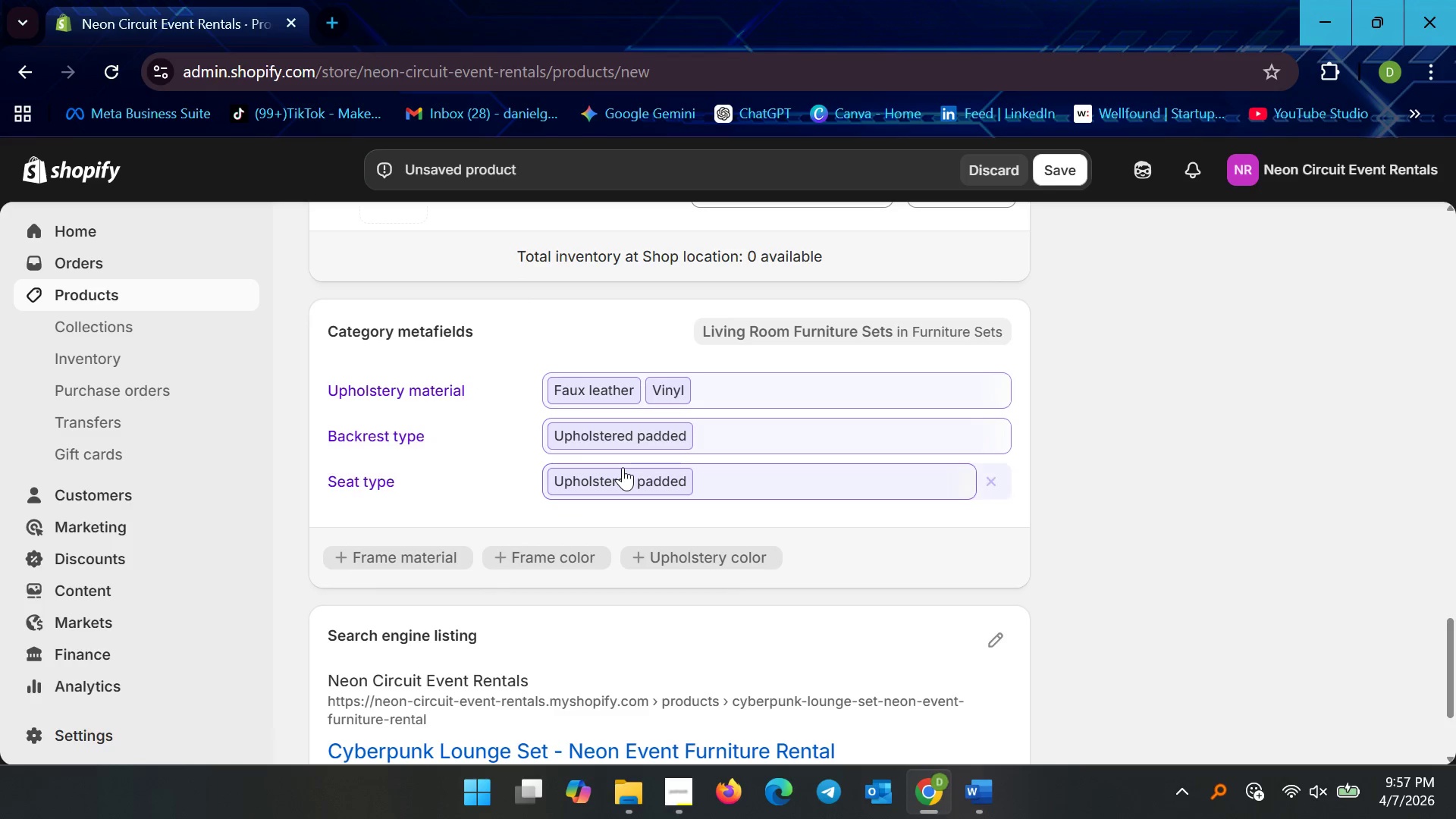 
scroll: coordinate [623, 483], scroll_direction: down, amount: 2.0
 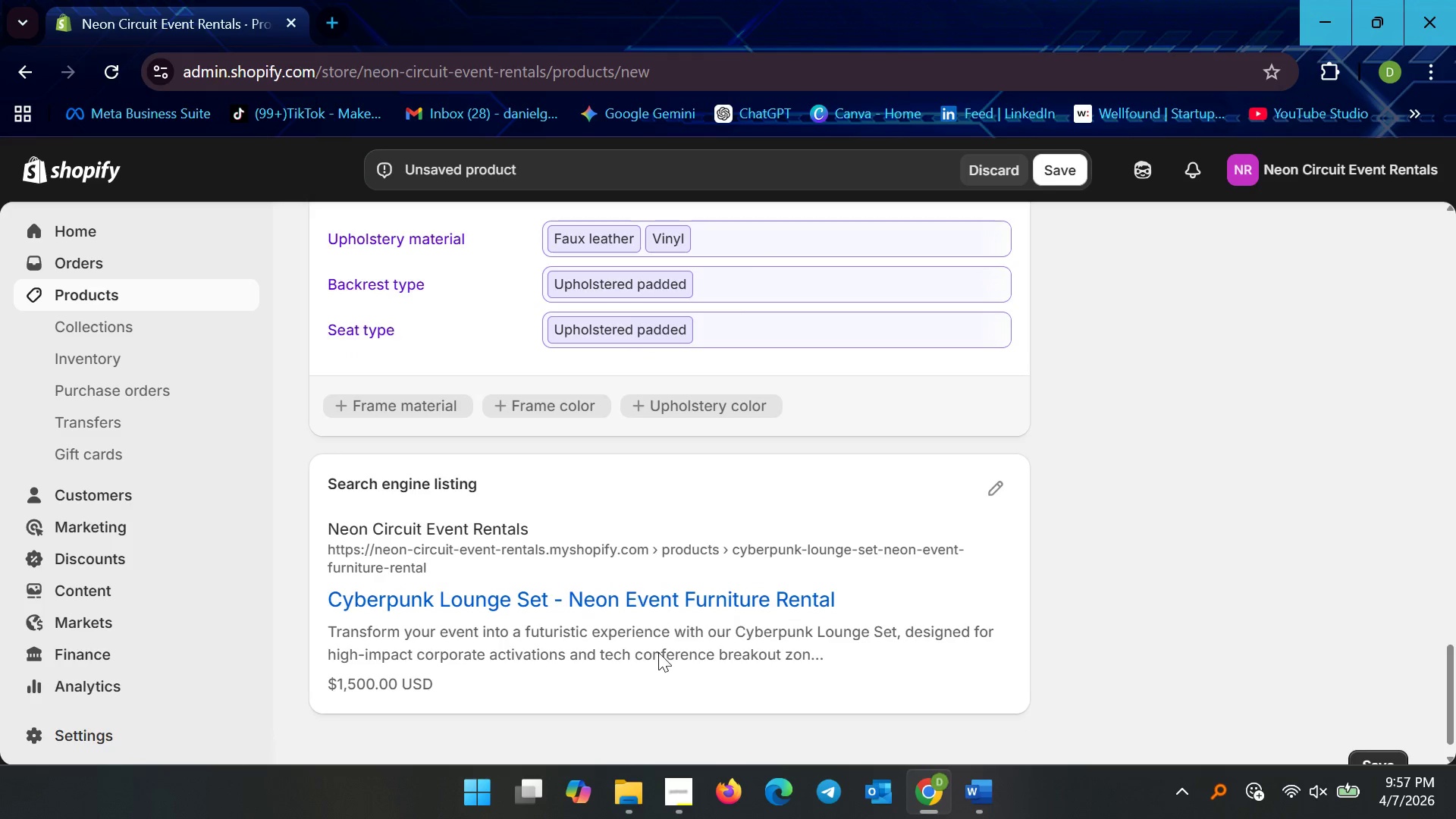 
scroll: coordinate [658, 648], scroll_direction: up, amount: 1.0
 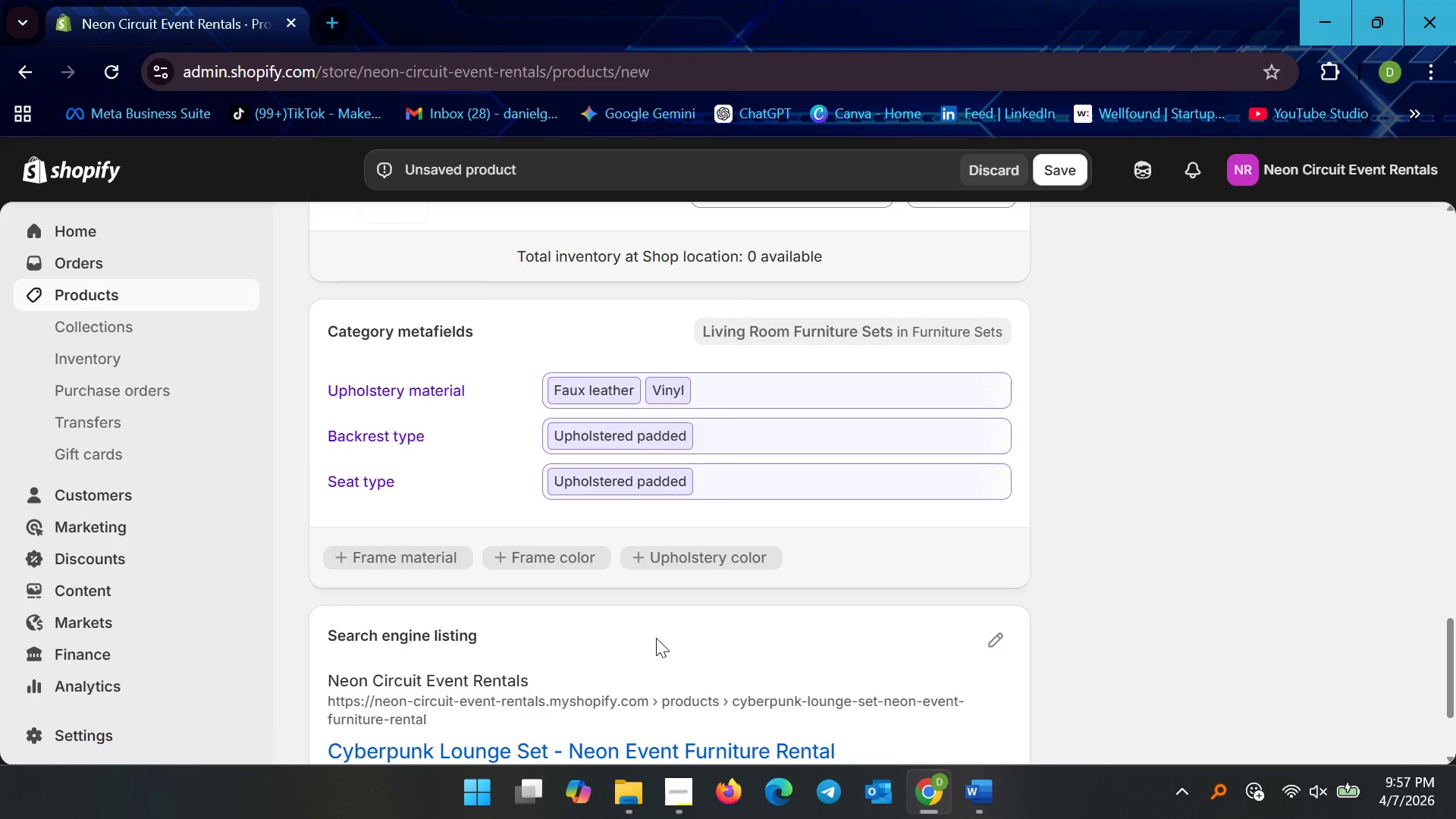 
scroll: coordinate [656, 638], scroll_direction: down, amount: 2.0
 